 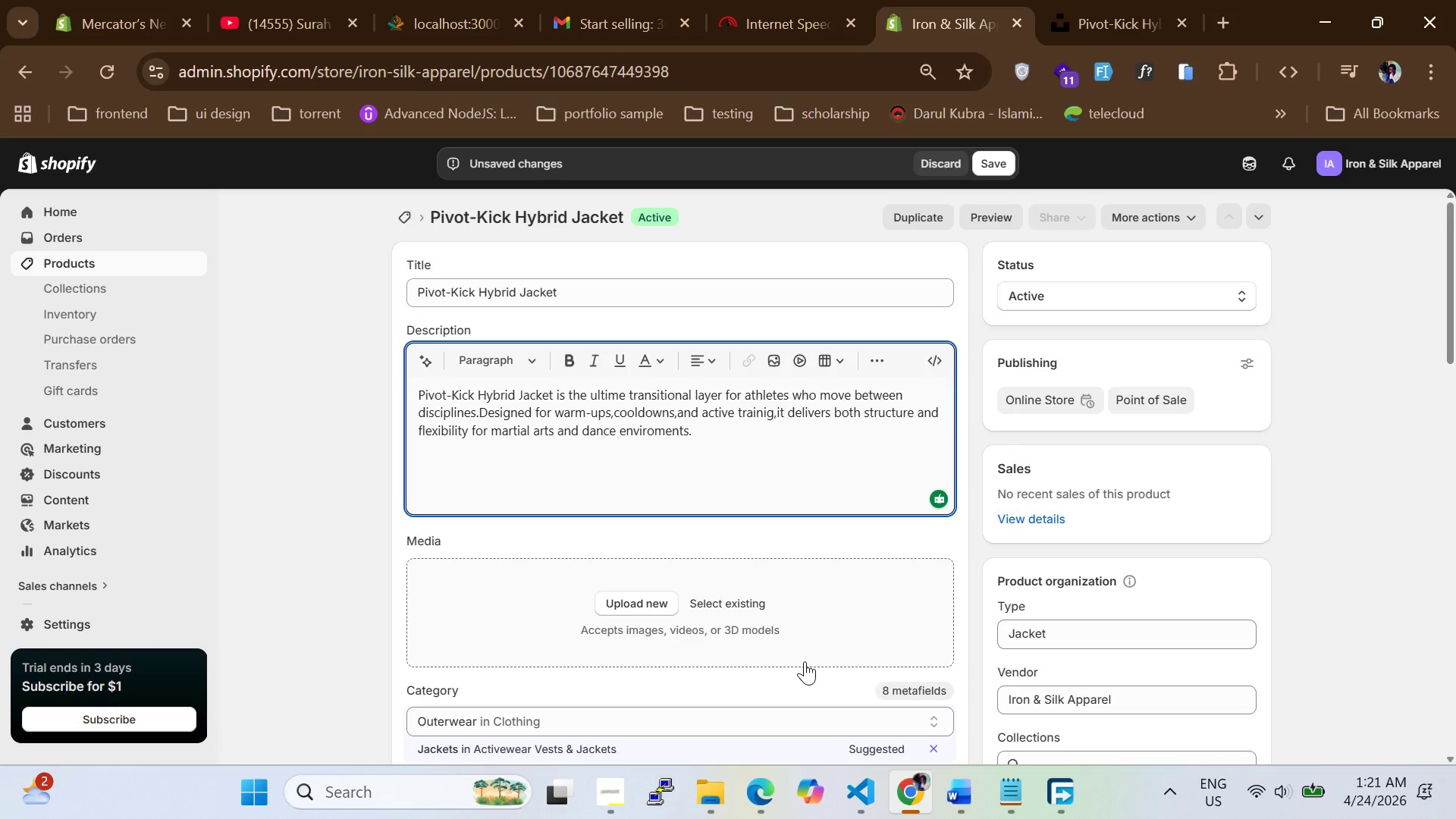 
key(Enter)
 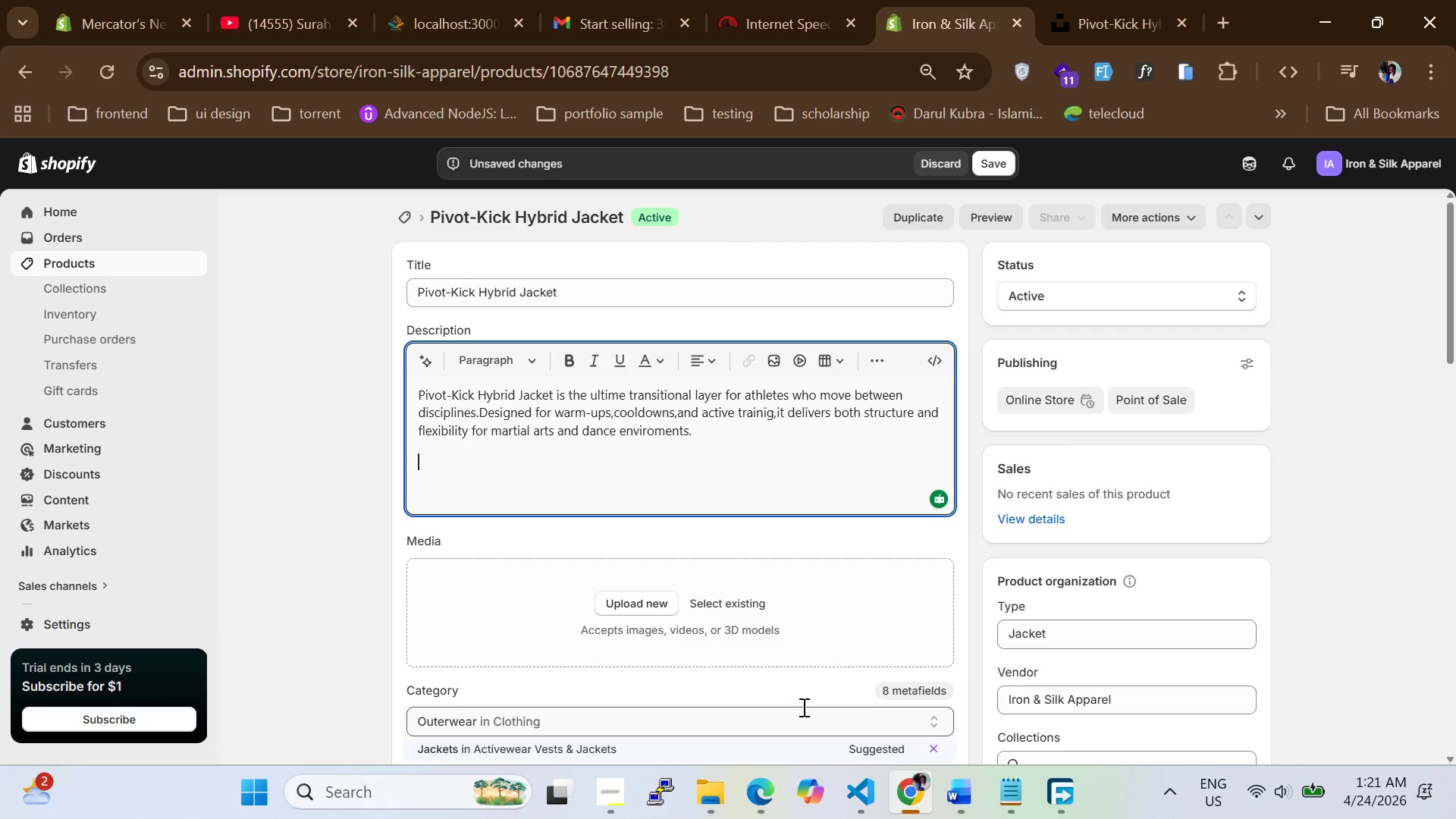 
type(its  )
key(Backspace)
type( modern cut allows full mobility without bulk while the durablefabric provies light protectin without)
 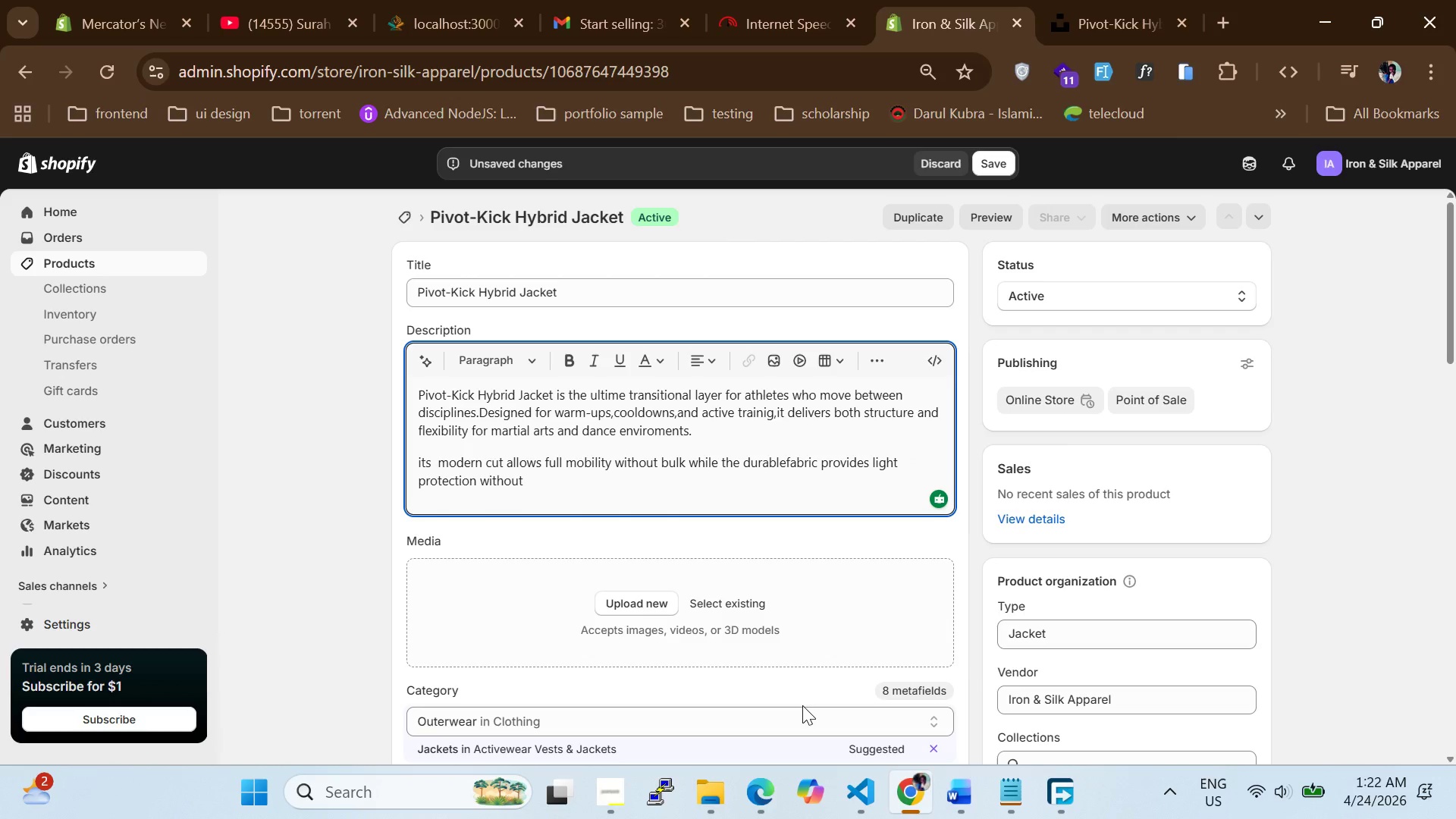 
wait(15.88)
 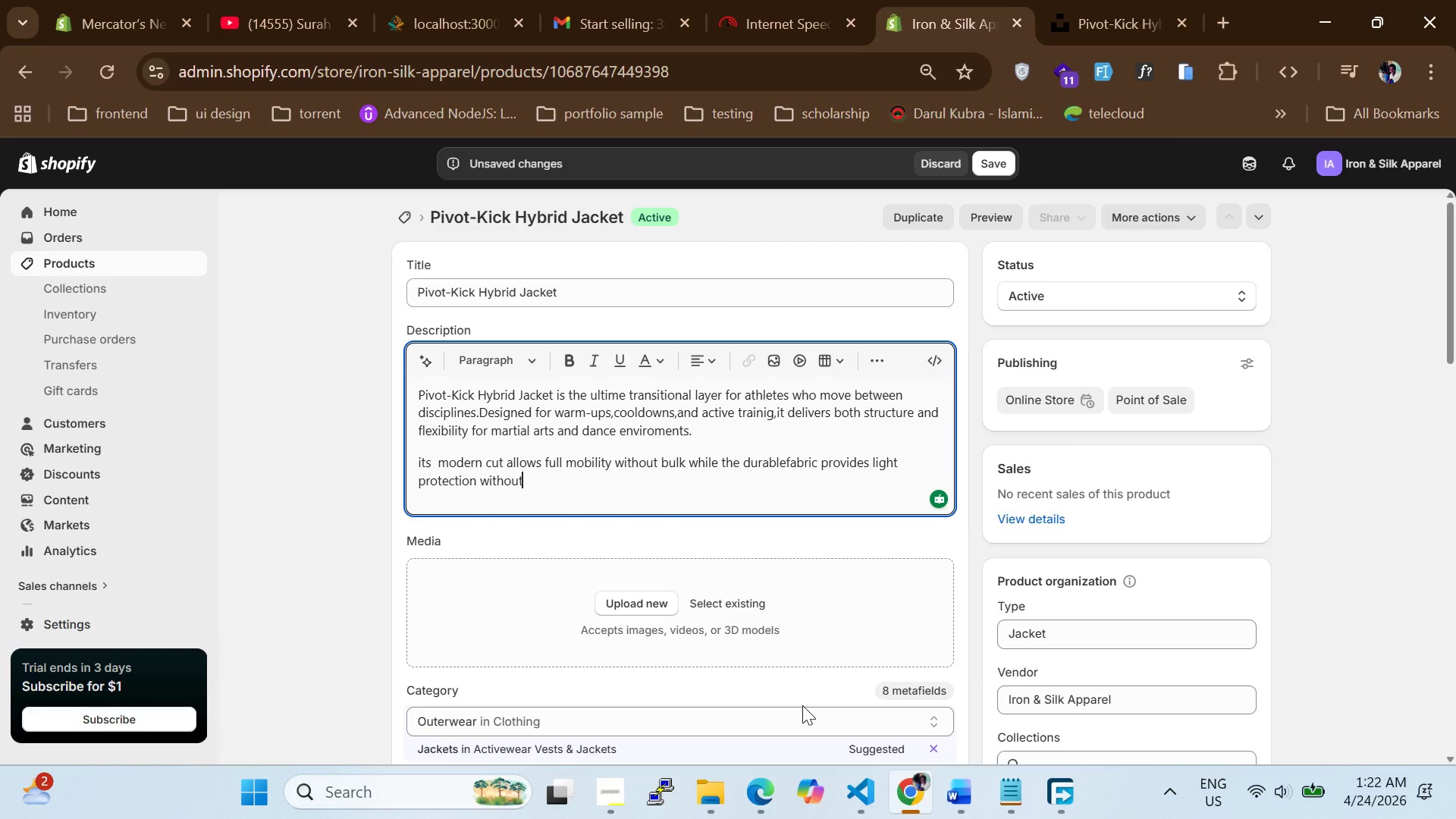 
type( x)
key(Backspace)
type(comromi)
 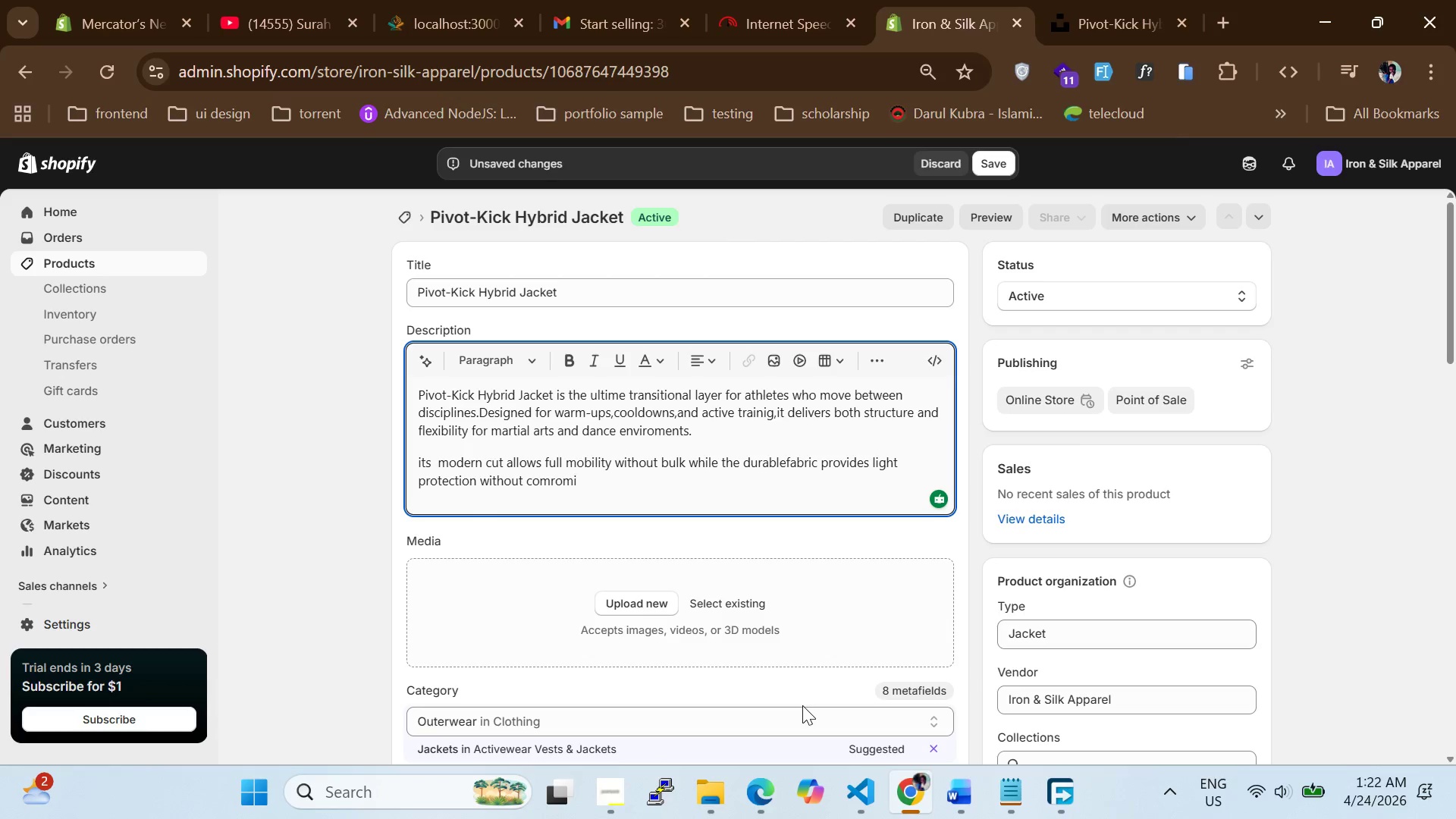 
type(d)
key(Backspace)
type(sio)
key(Backspace)
type(ng breathability.whether yu ae preparing for a sessin or moving between spaces,this jacket adapts y)
key(Backspace)
type(to yur rhtyhm and routine.)
 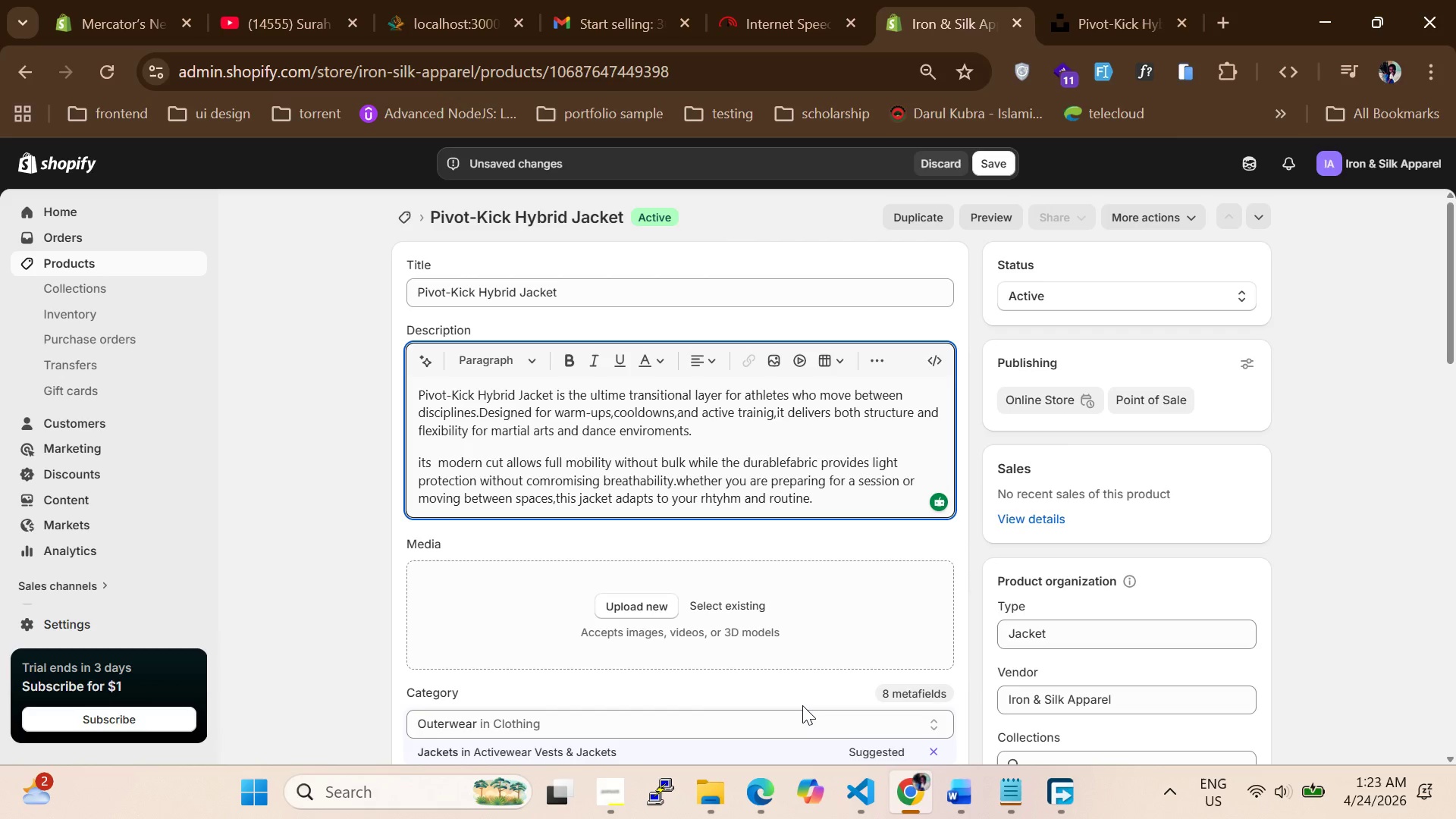 
right_click([802, 705])
 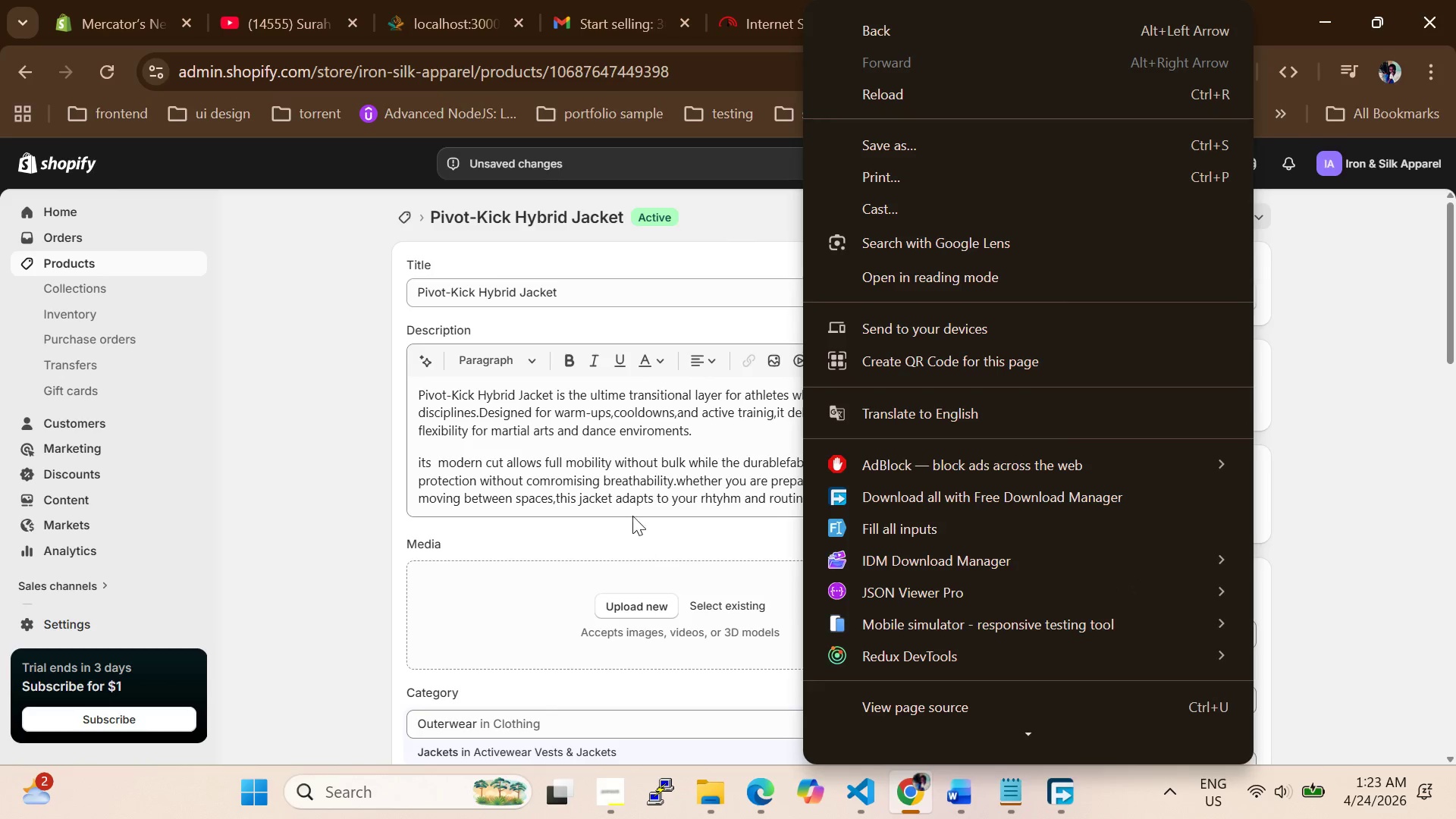 
left_click([613, 464])
 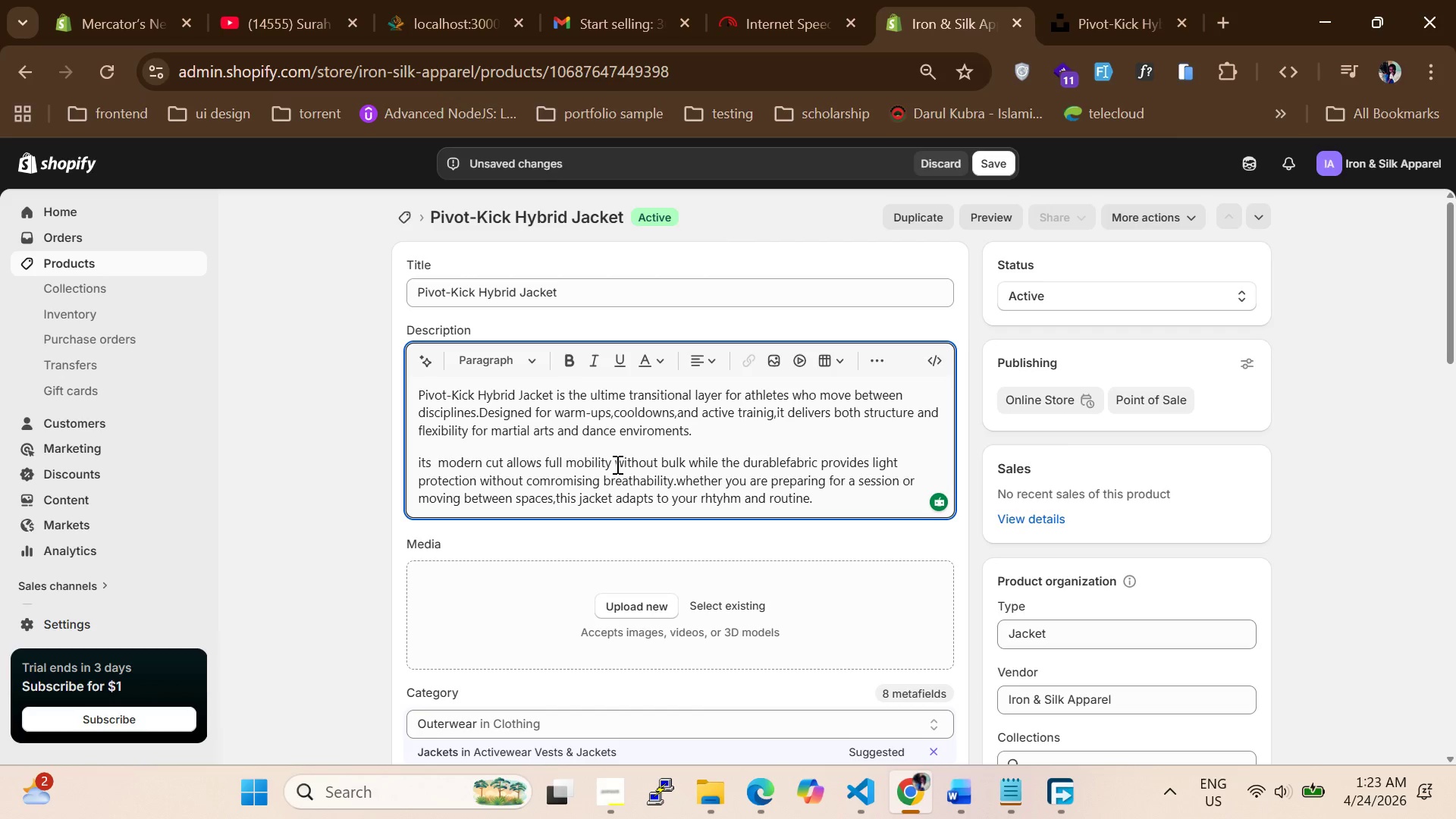 
wait(11.34)
 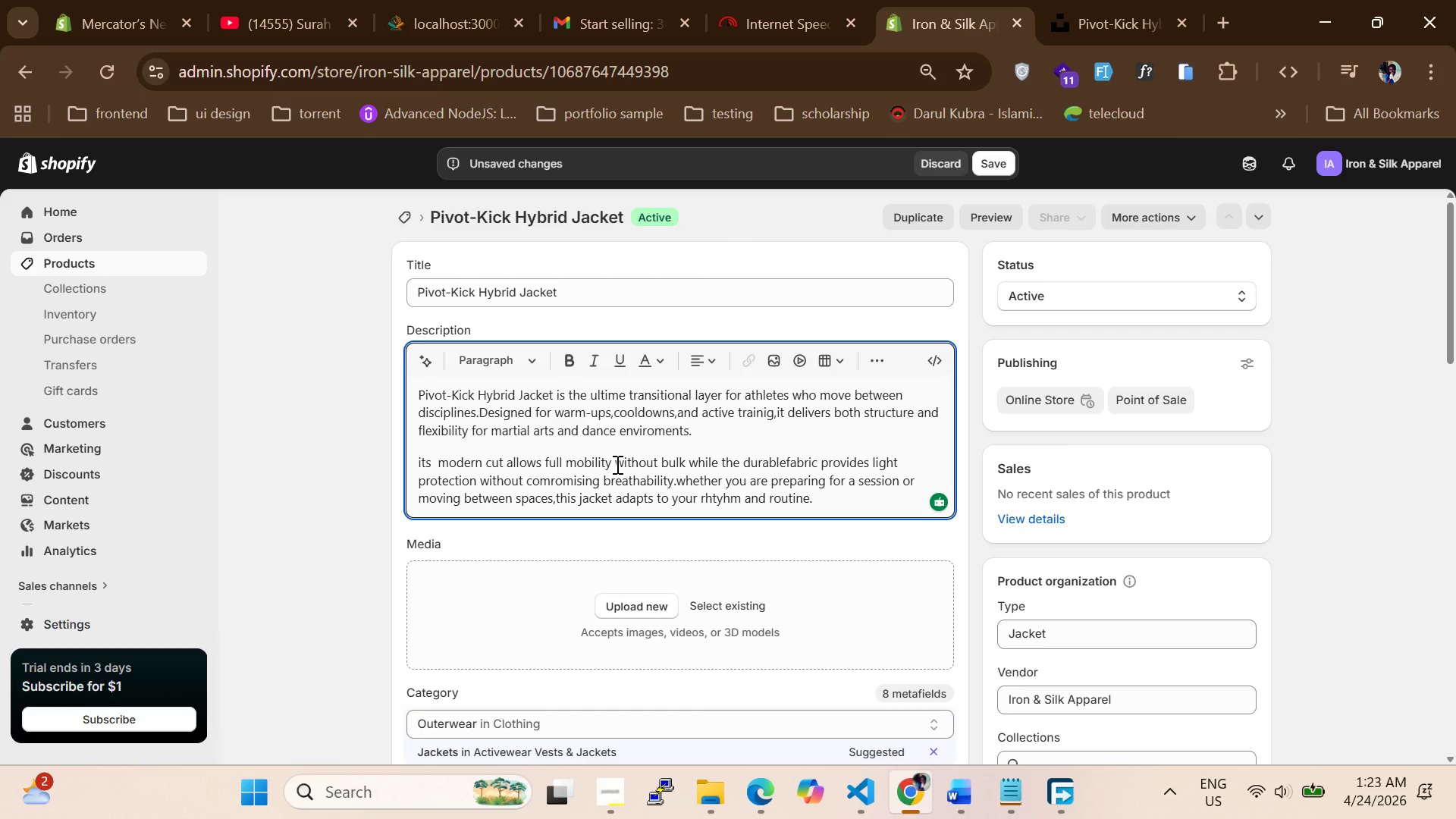 
scroll: coordinate [830, 334], scroll_direction: down, amount: 5.0
 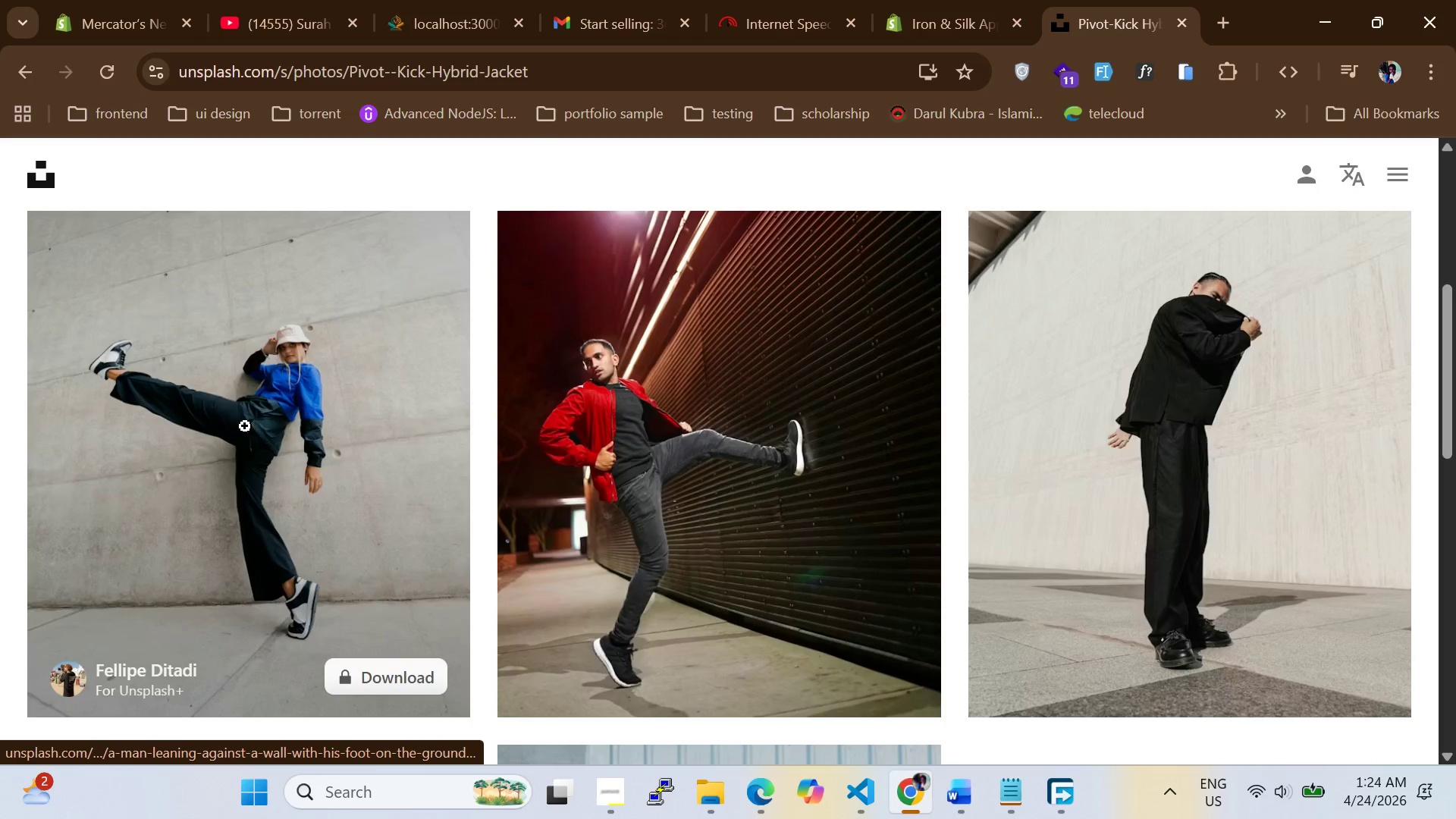 
left_click([662, 428])
 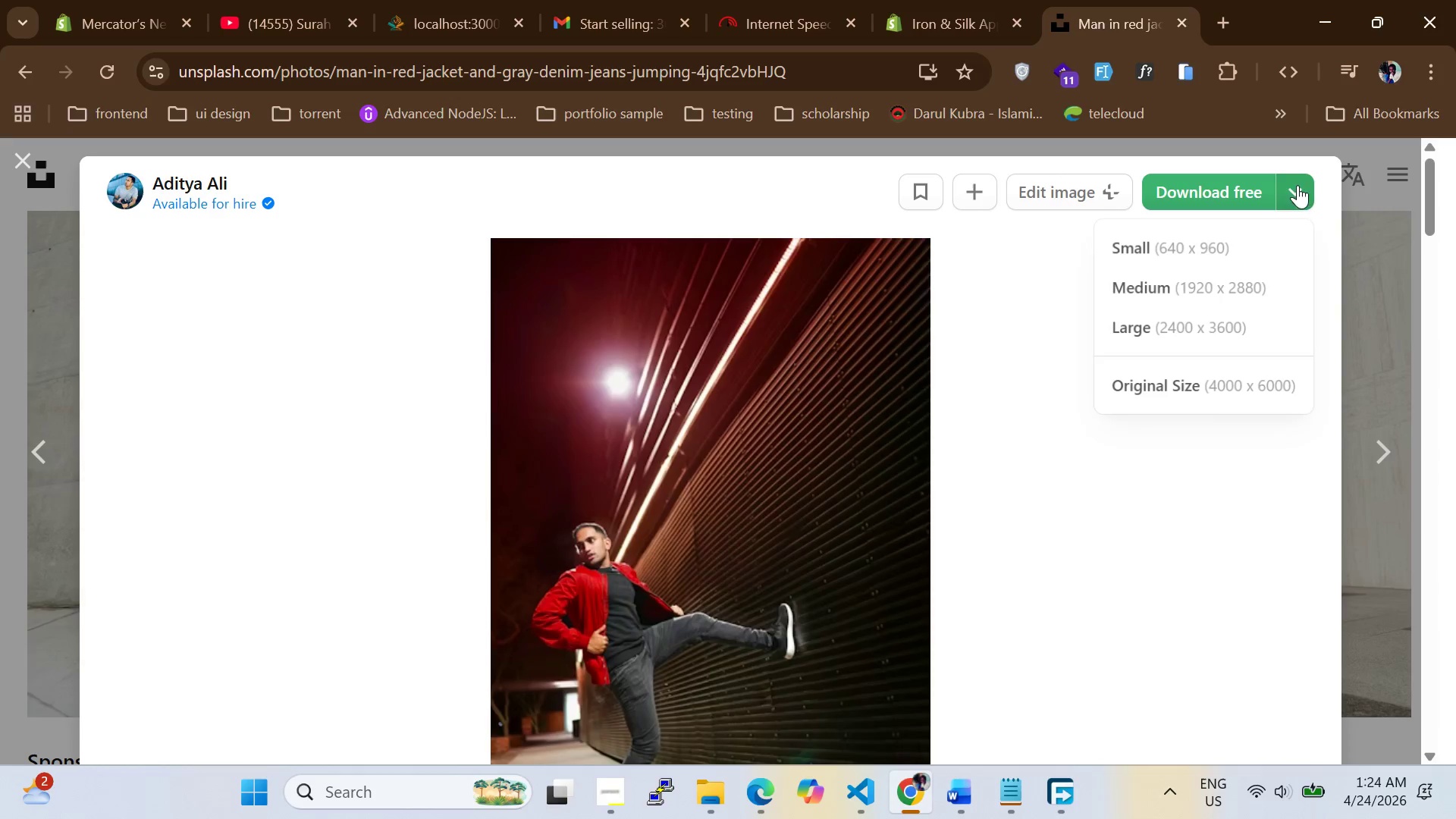 
left_click([1181, 259])
 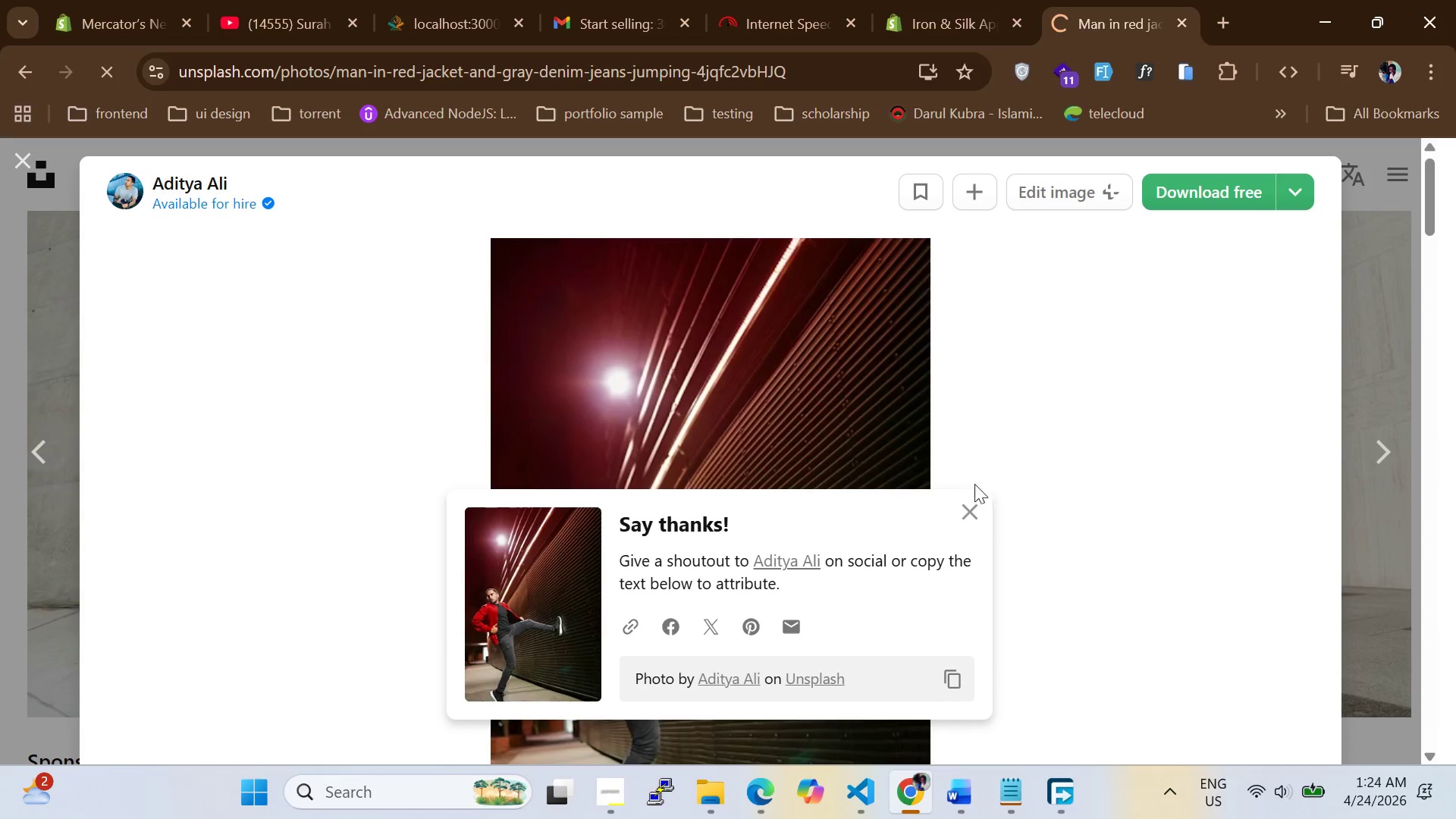 
double_click([965, 504])
 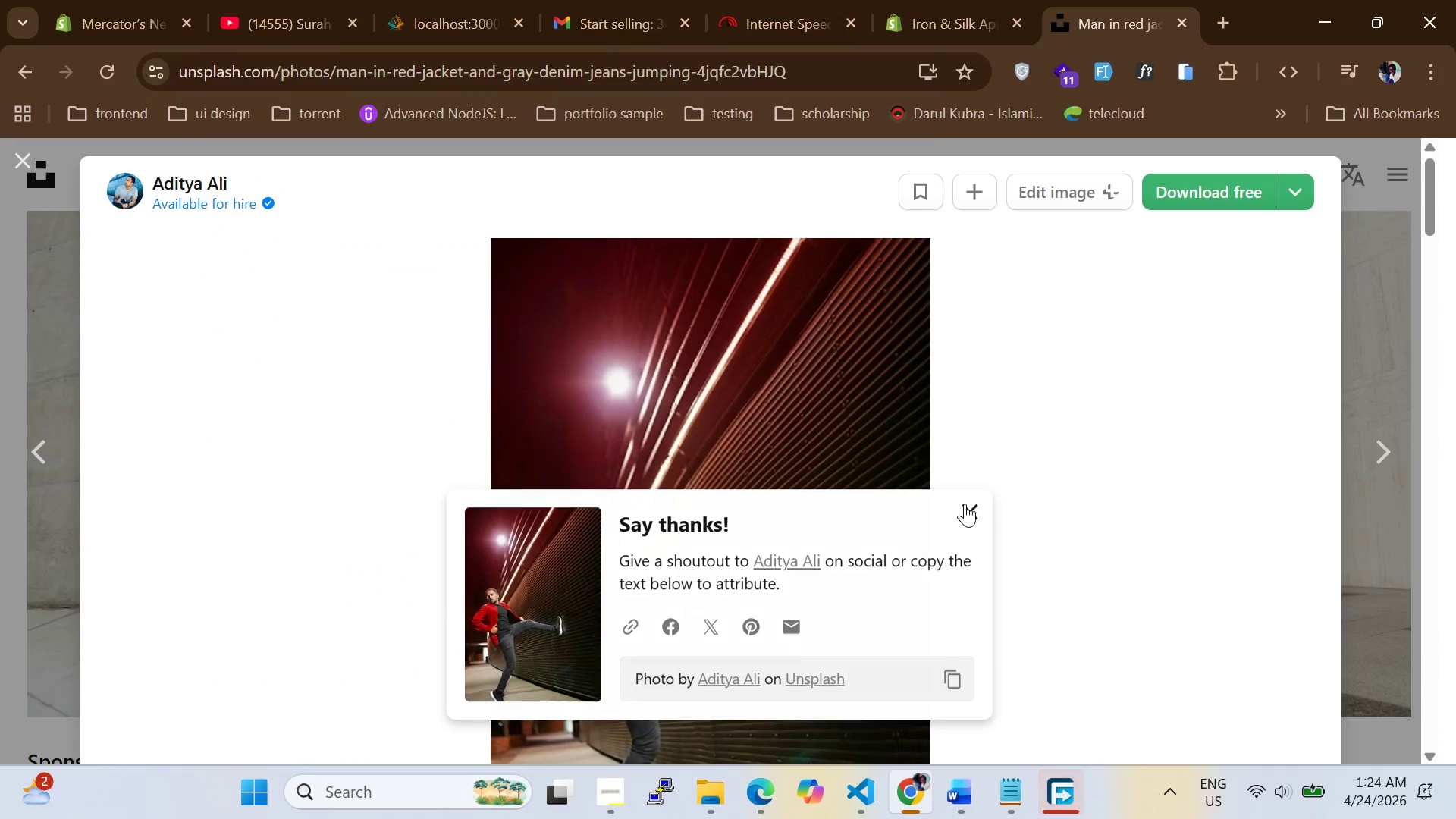 
triple_click([965, 504])
 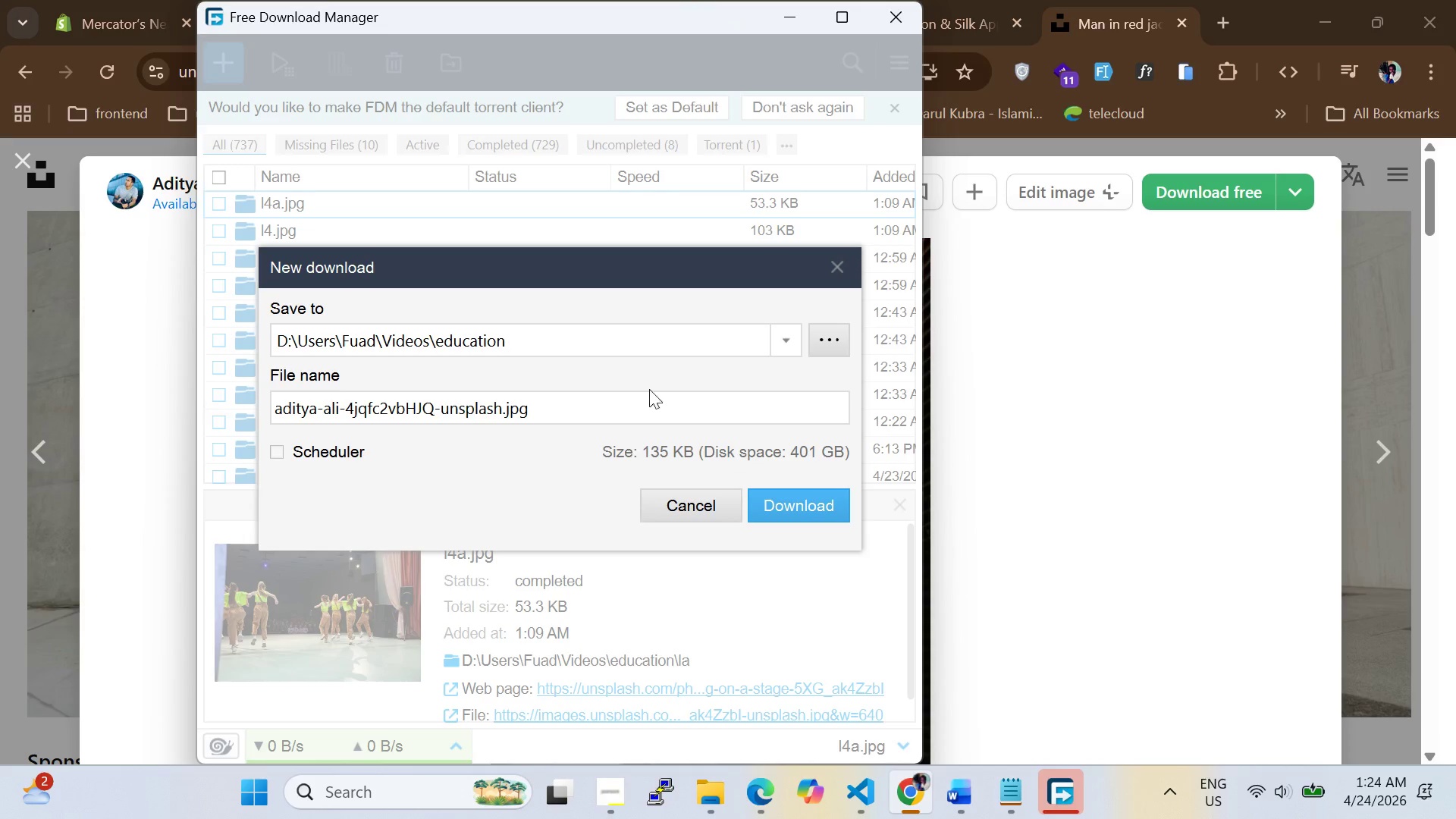 
left_click([775, 328])
 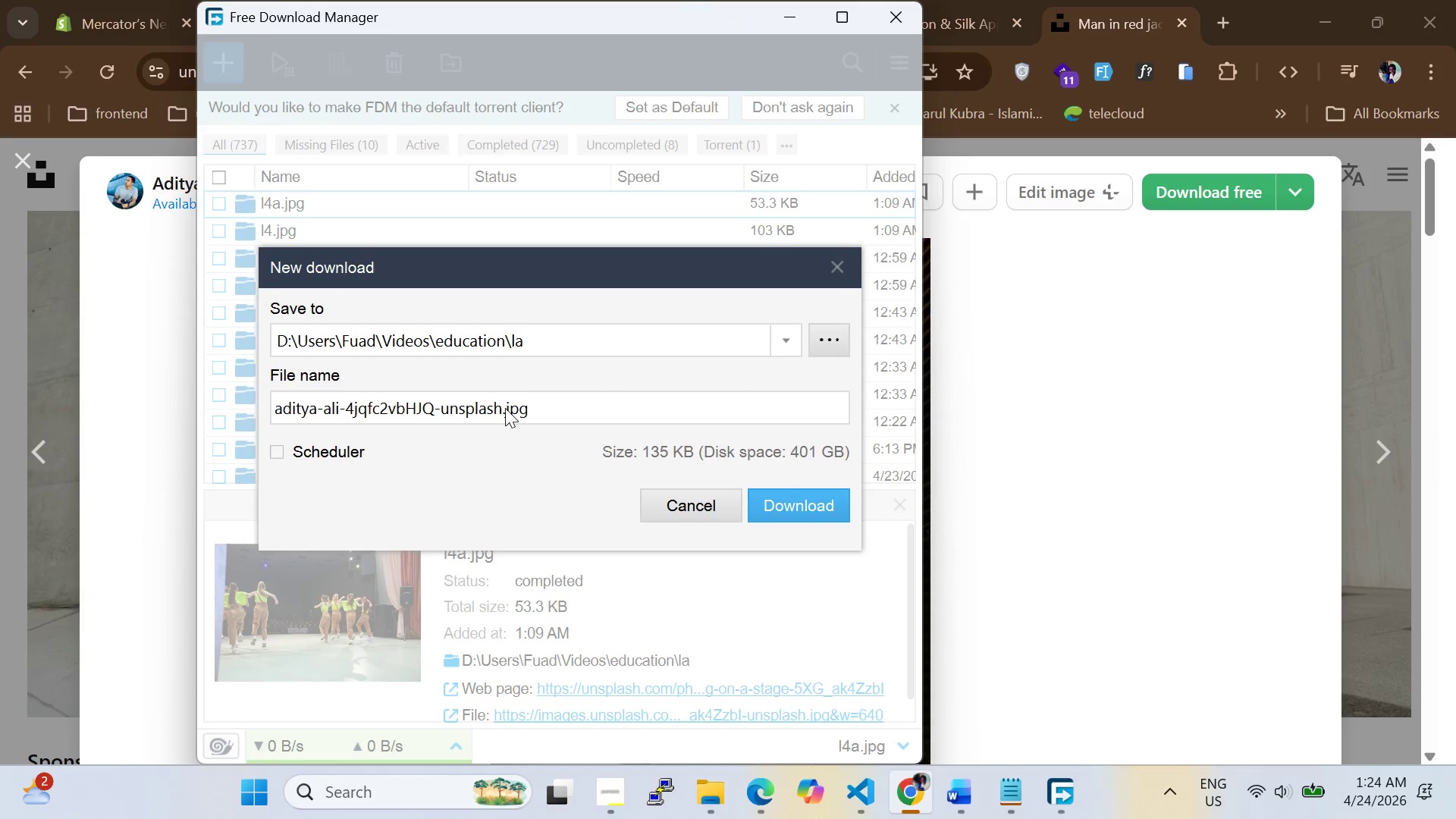 
left_click_drag(start_coordinate=[502, 408], to_coordinate=[209, 362])
 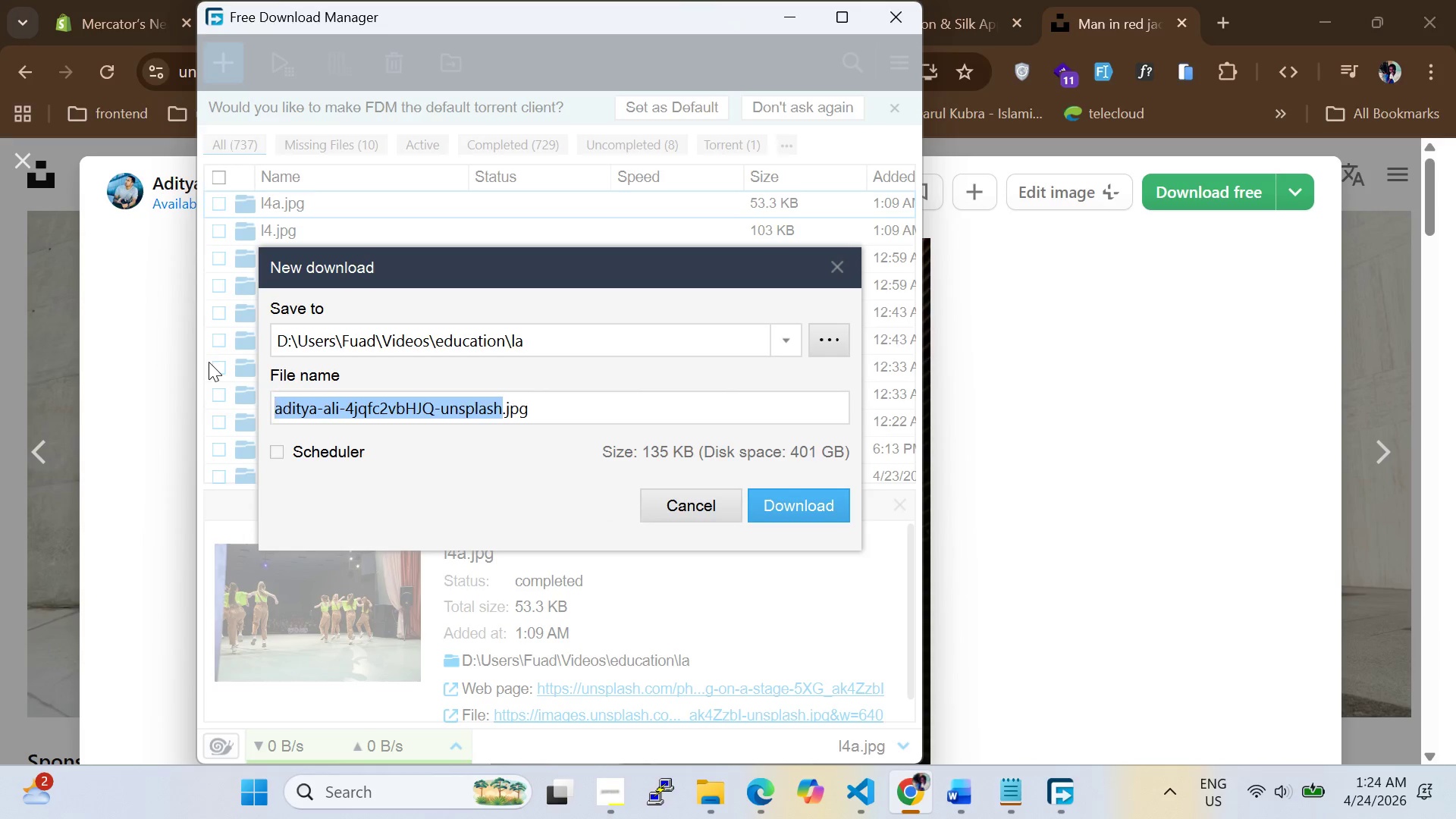 
type(l5)
 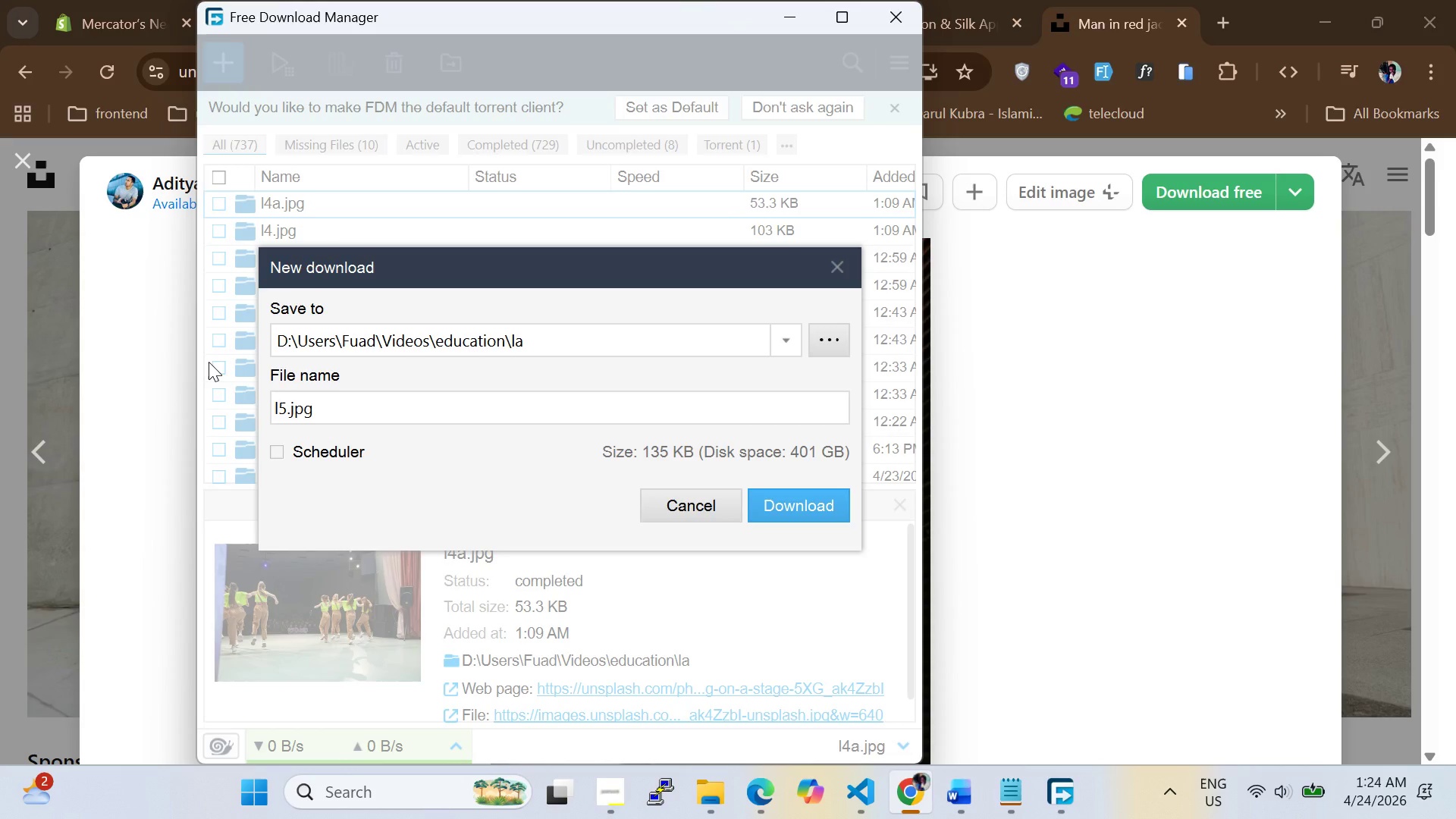 
key(Enter)
 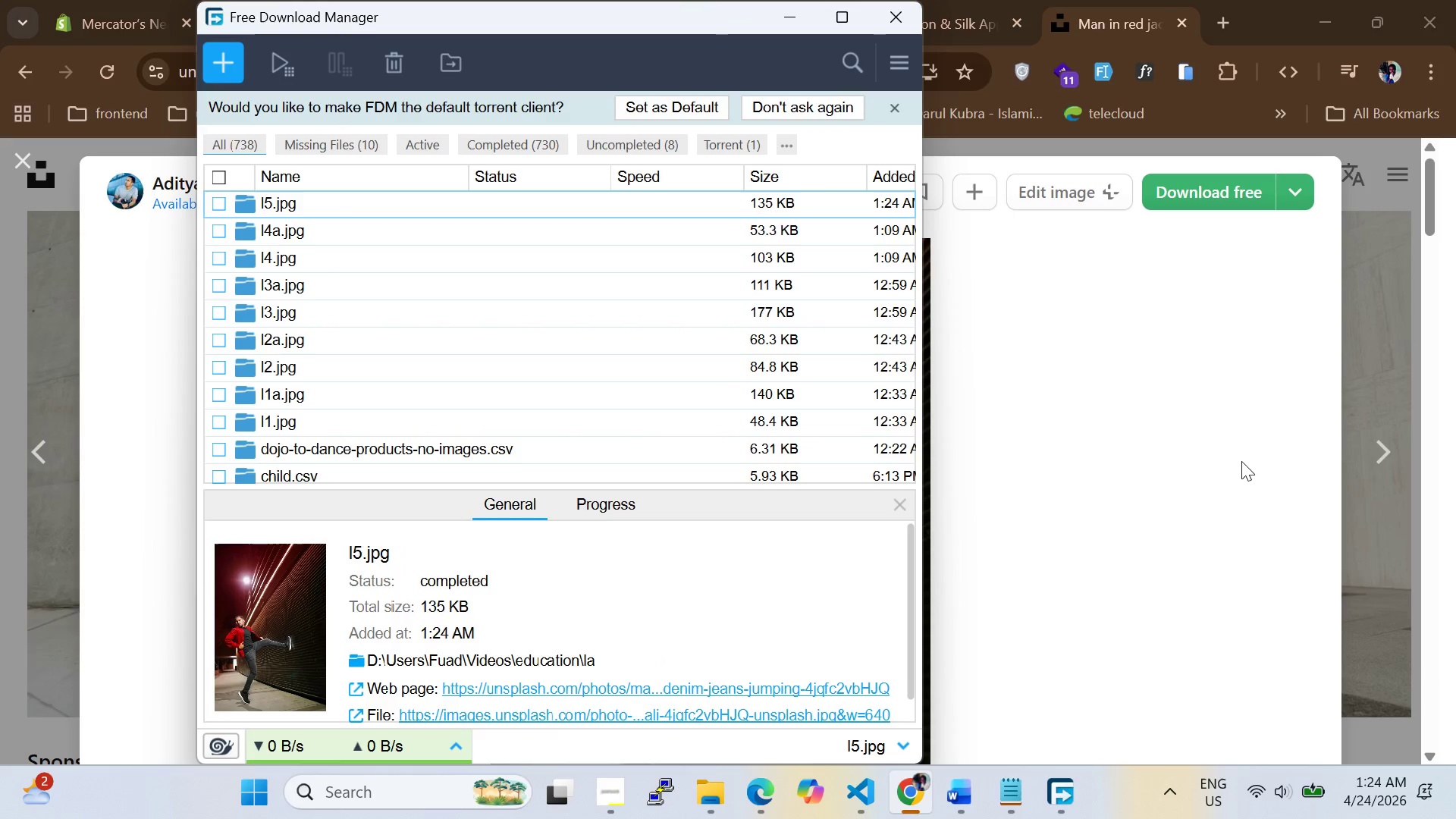 
left_click_drag(start_coordinate=[1347, 453], to_coordinate=[1350, 450])
 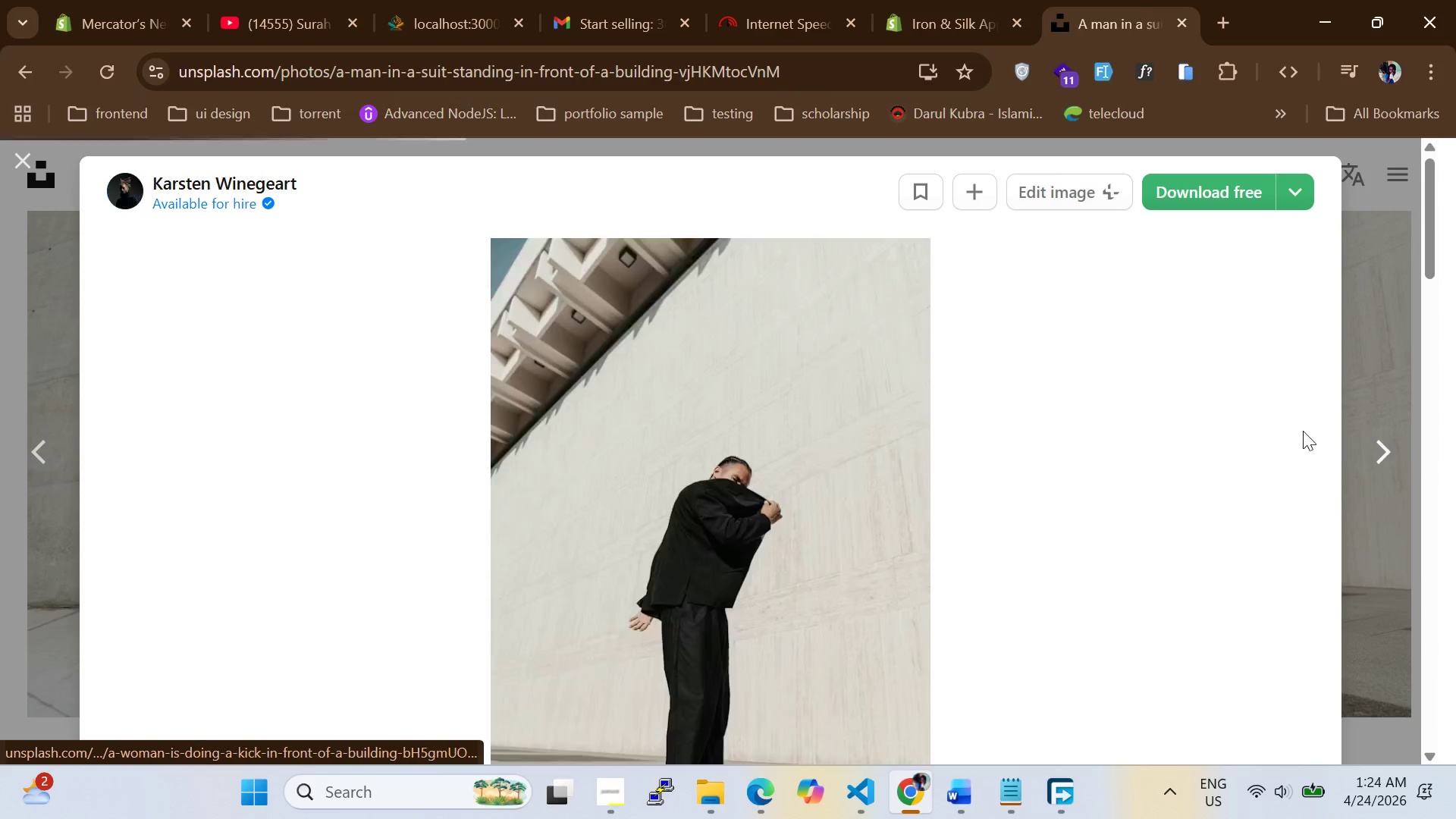 
scroll: coordinate [1006, 450], scroll_direction: down, amount: 3.0
 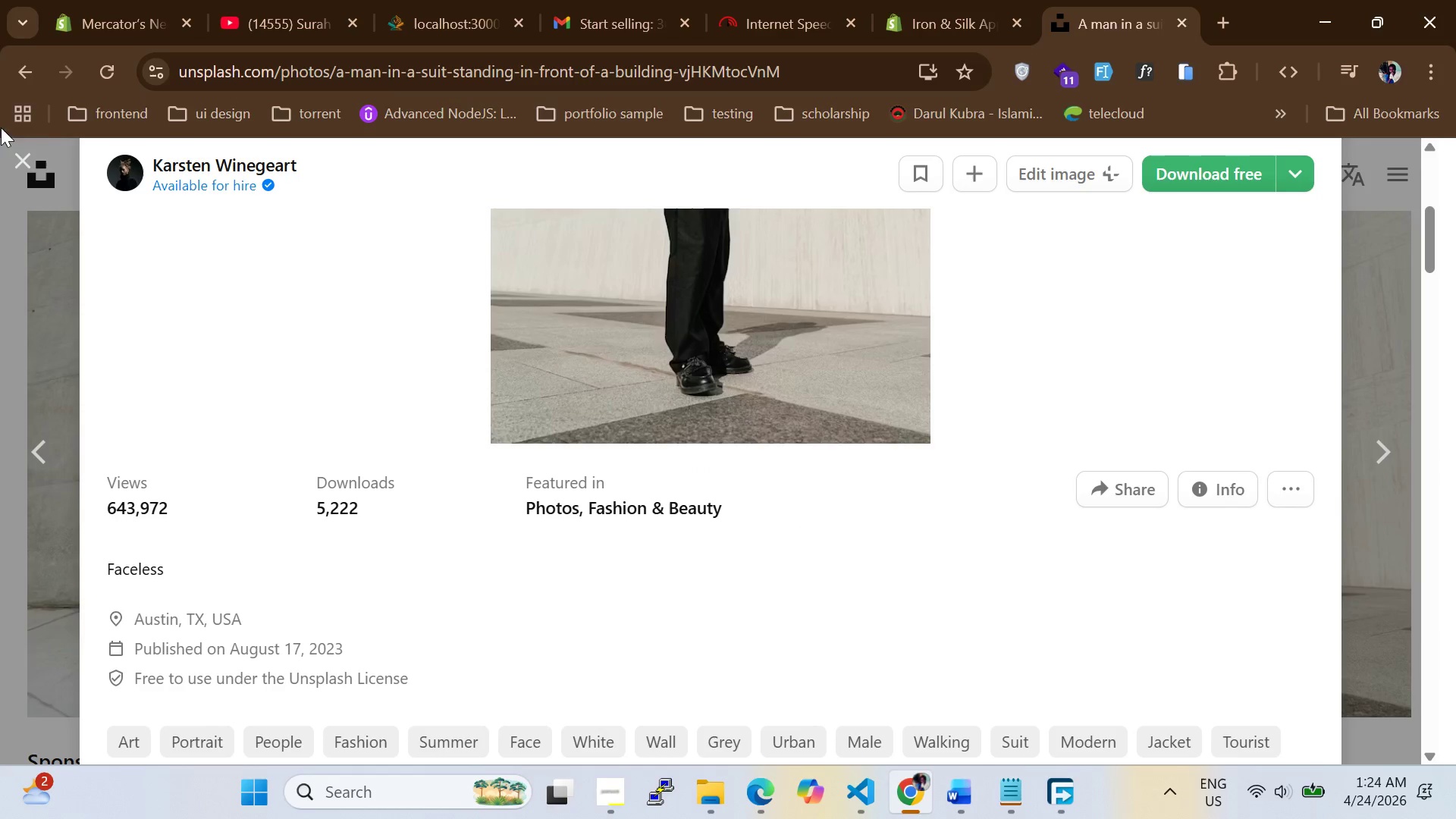 
left_click([20, 162])
 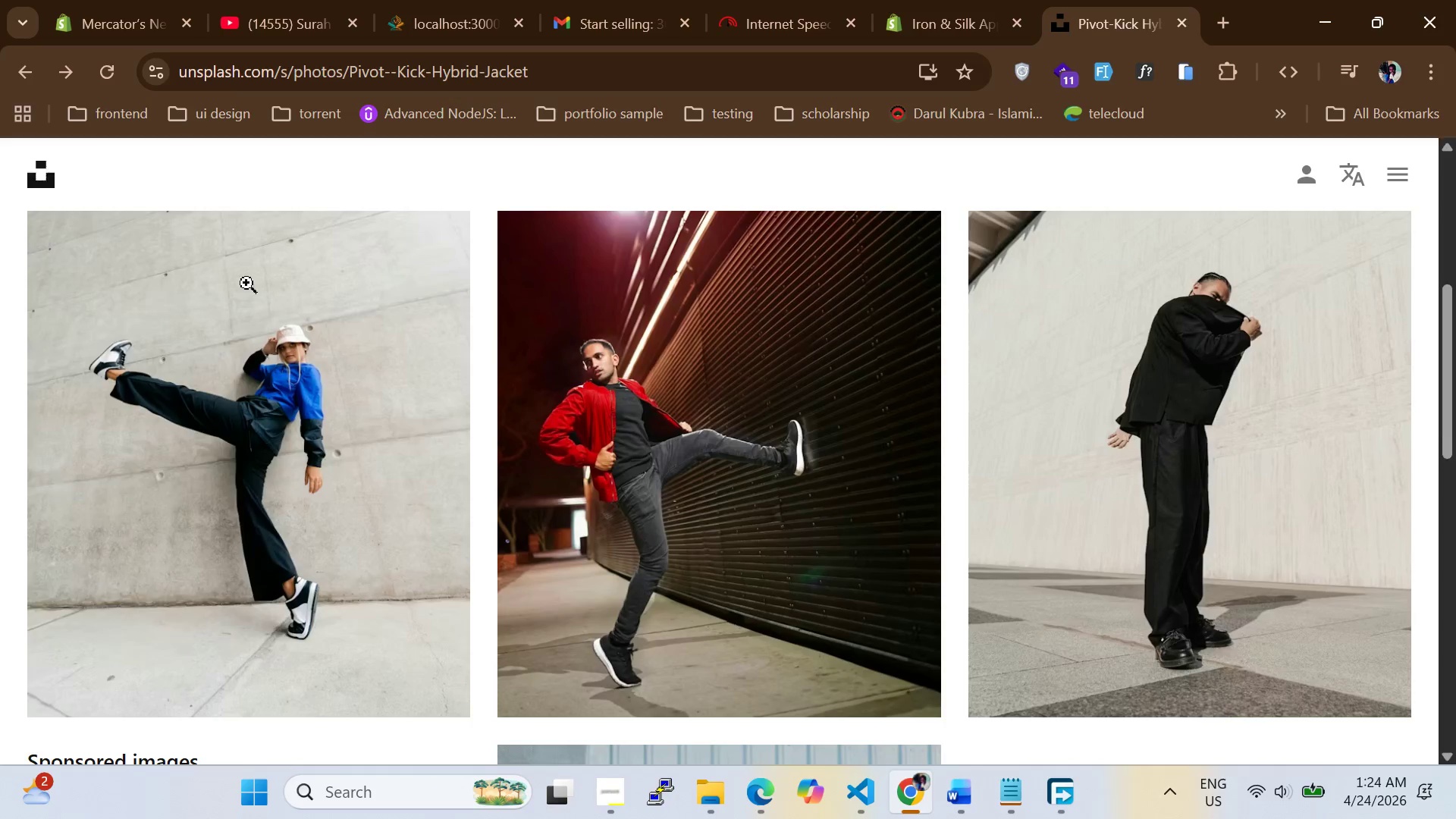 
scroll: coordinate [384, 360], scroll_direction: down, amount: 2.0
 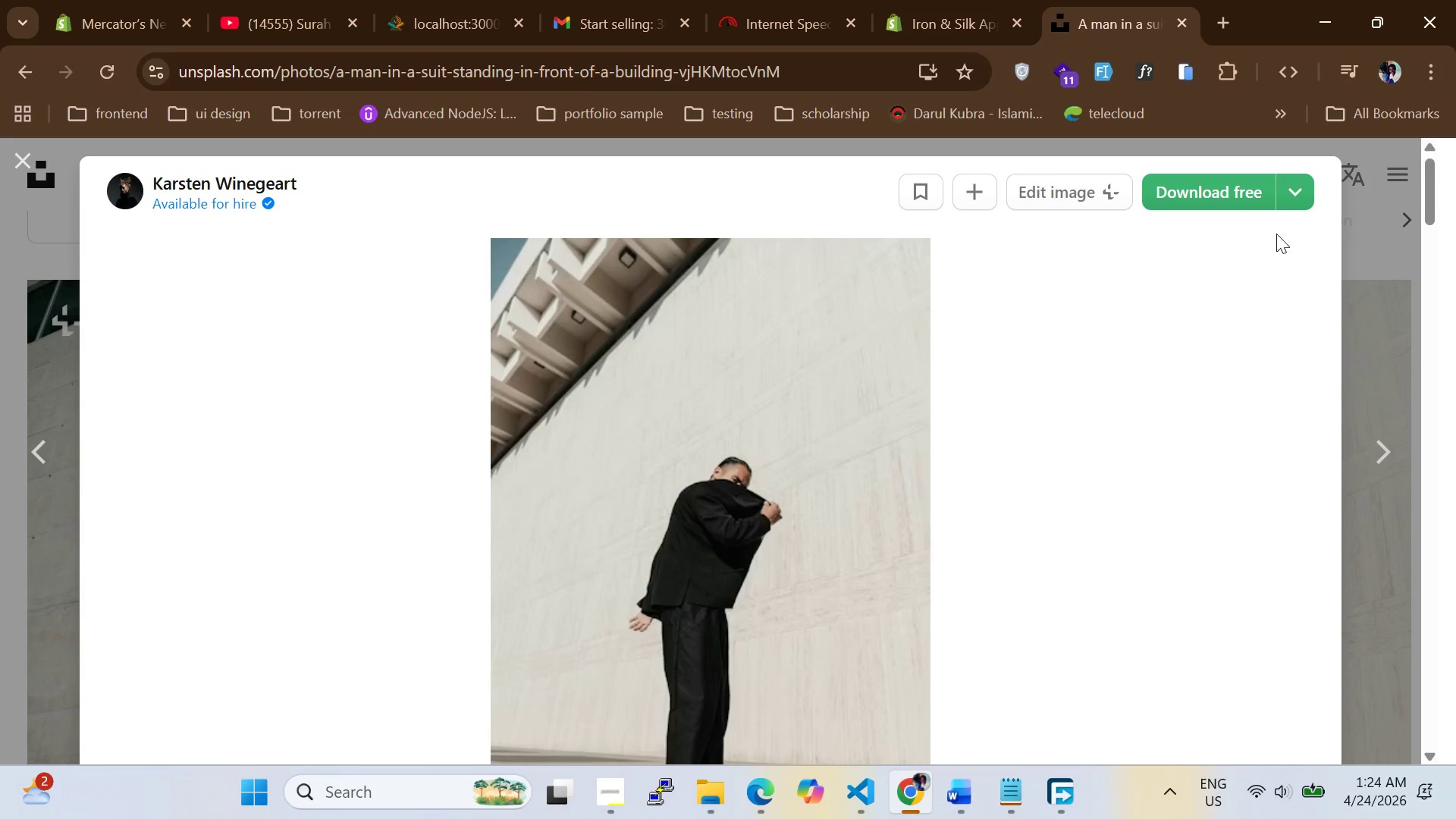 
left_click([1293, 187])
 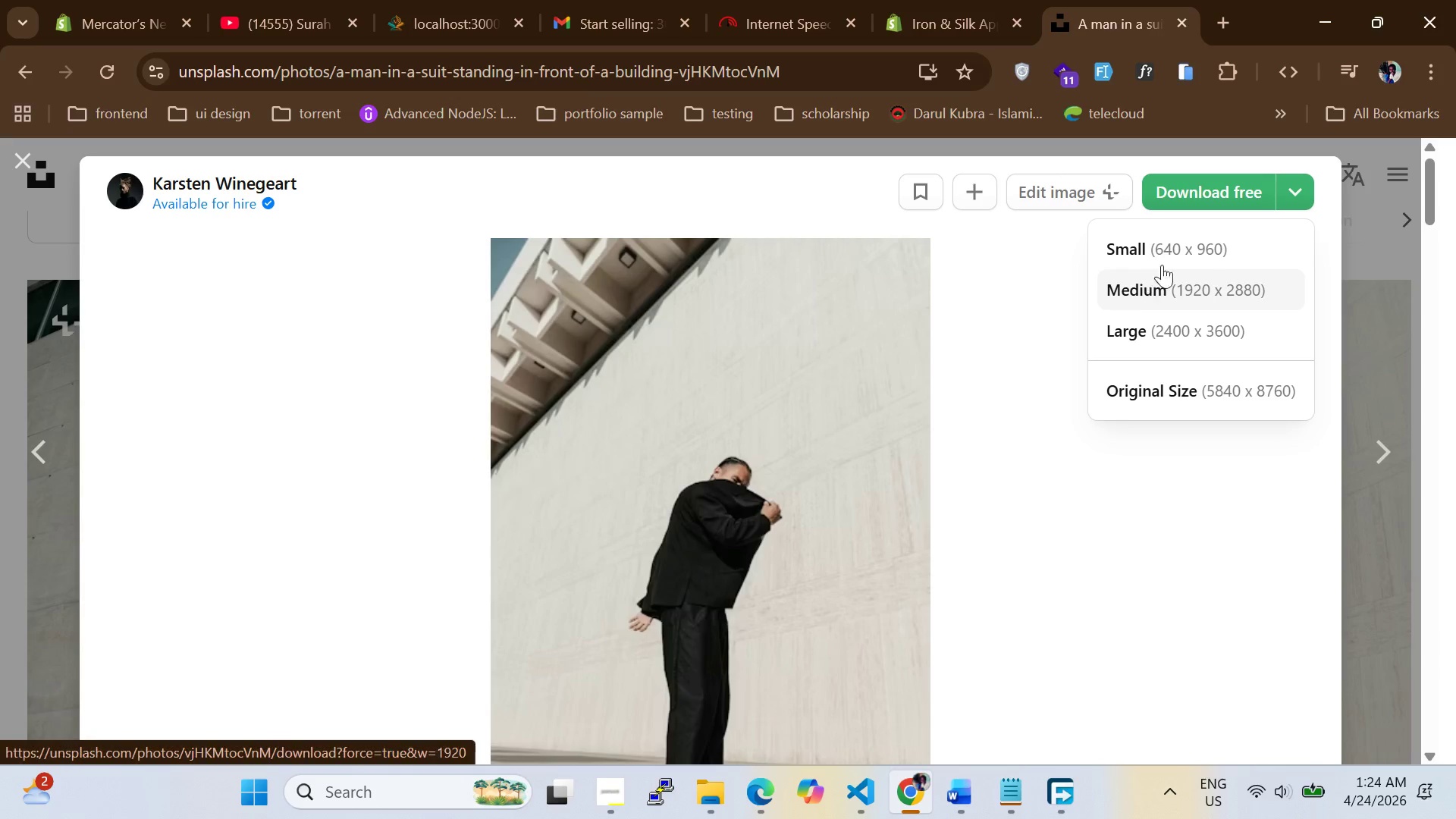 
left_click([1169, 252])
 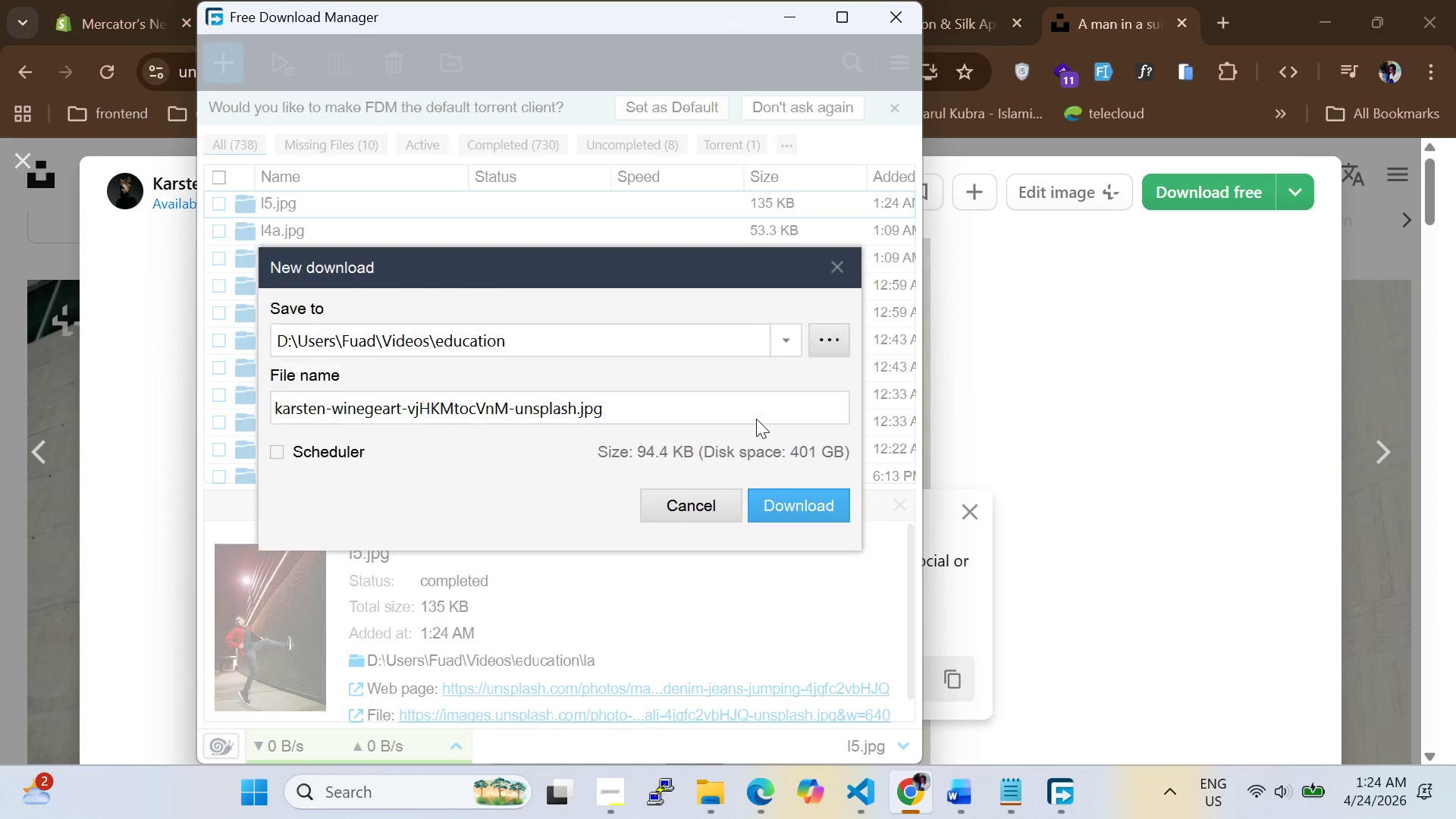 
wait(5.11)
 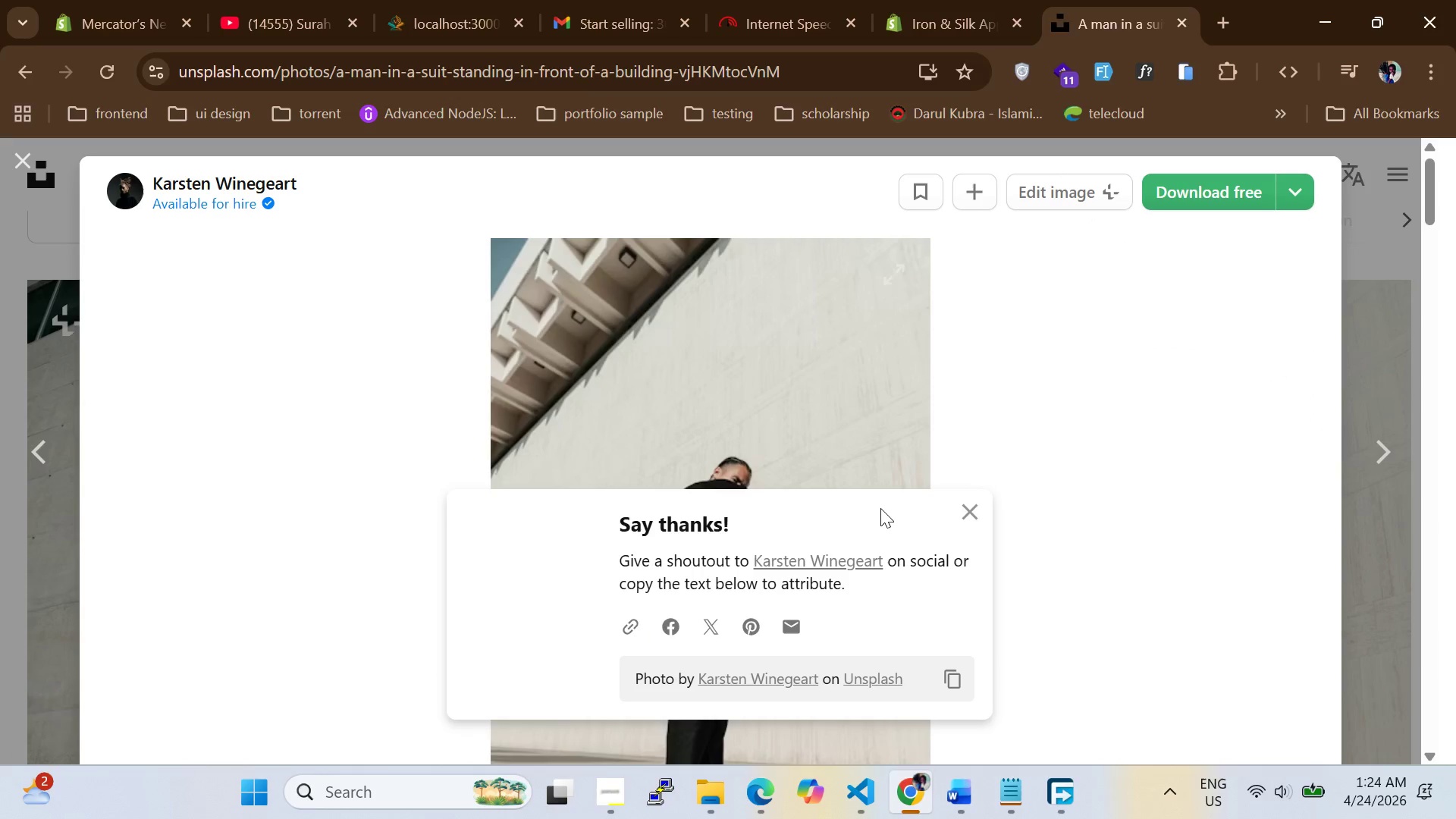 
left_click([697, 384])
 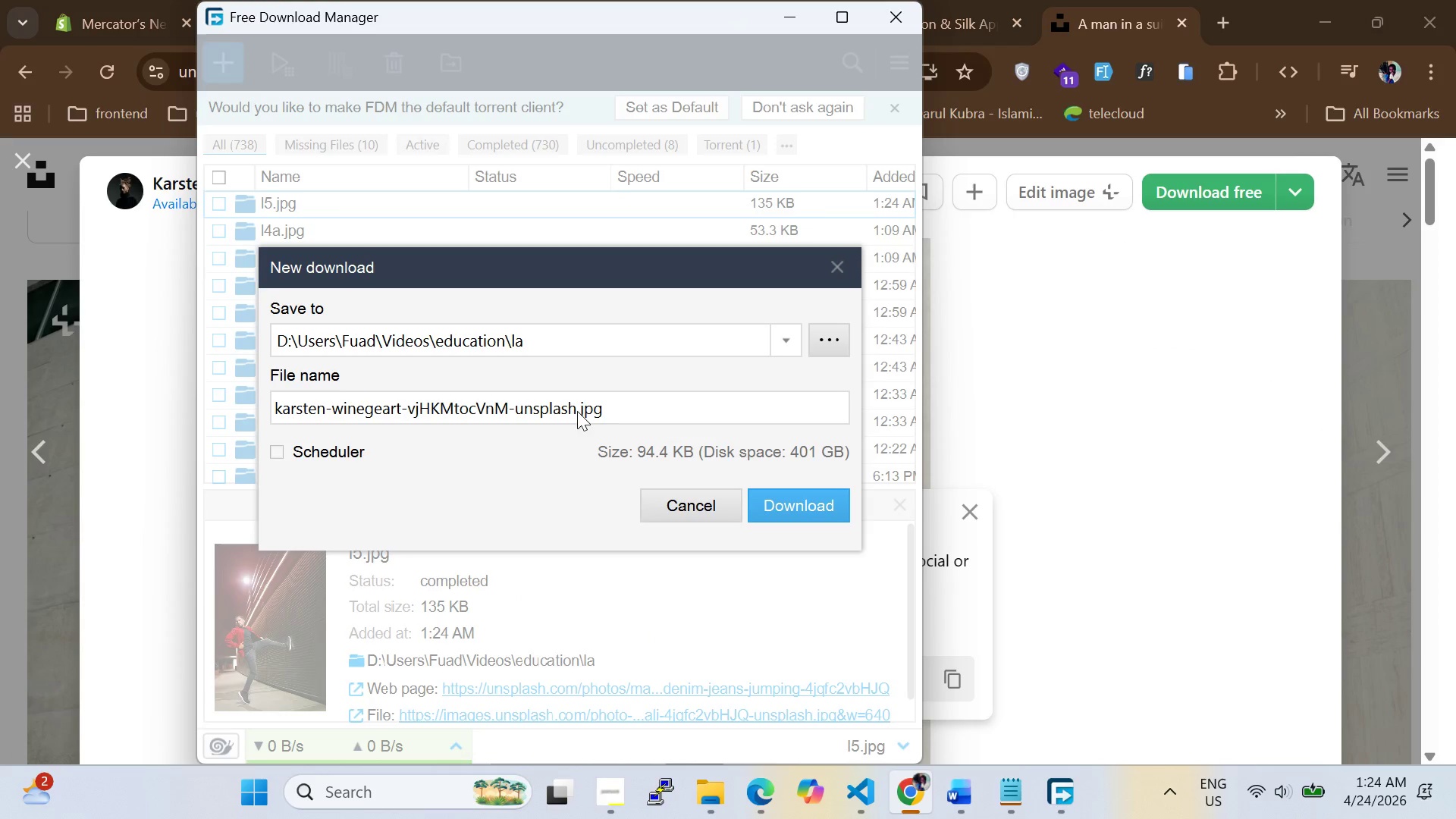 
left_click_drag(start_coordinate=[577, 411], to_coordinate=[156, 372])
 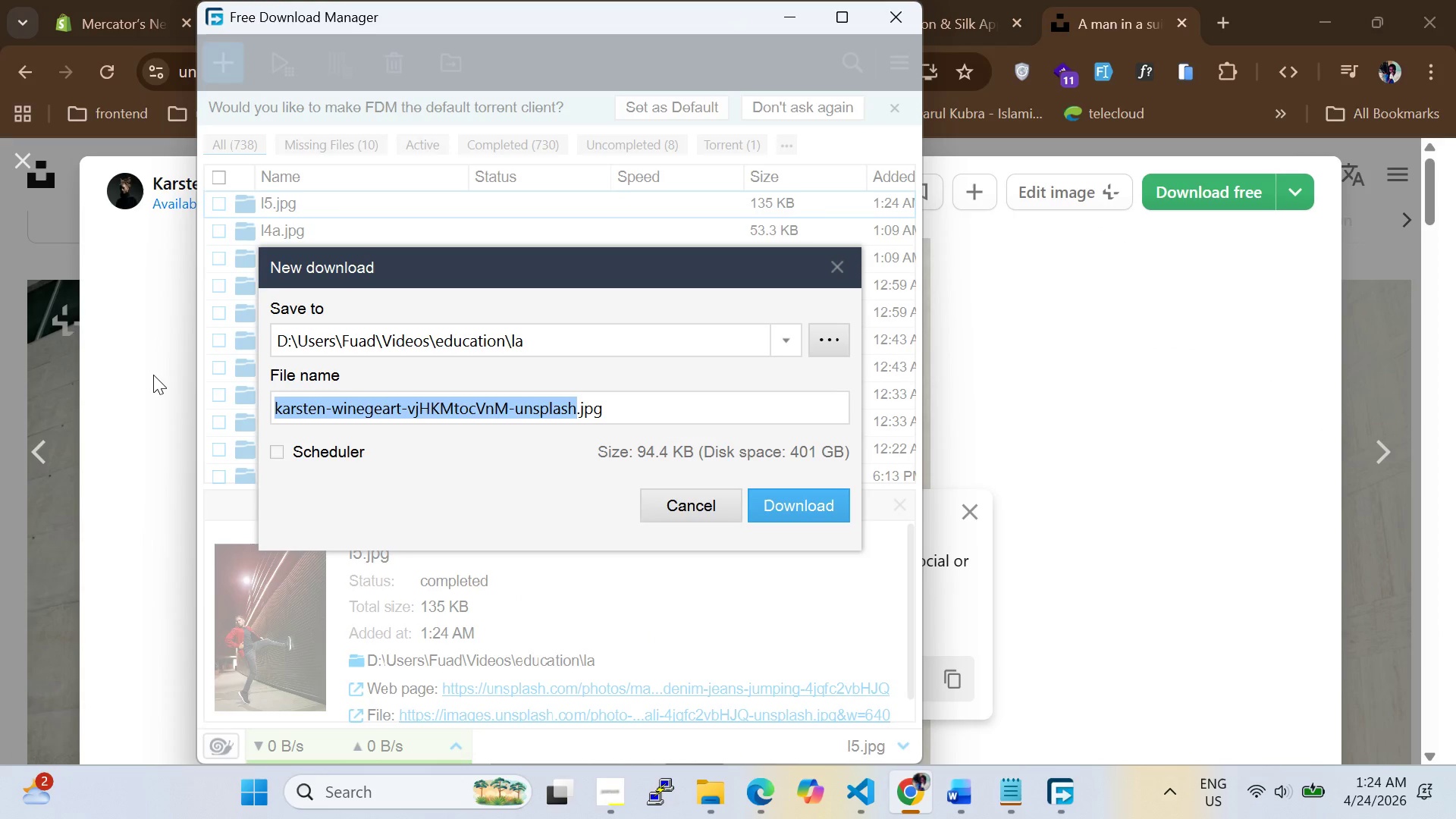 
type(l5bb)
 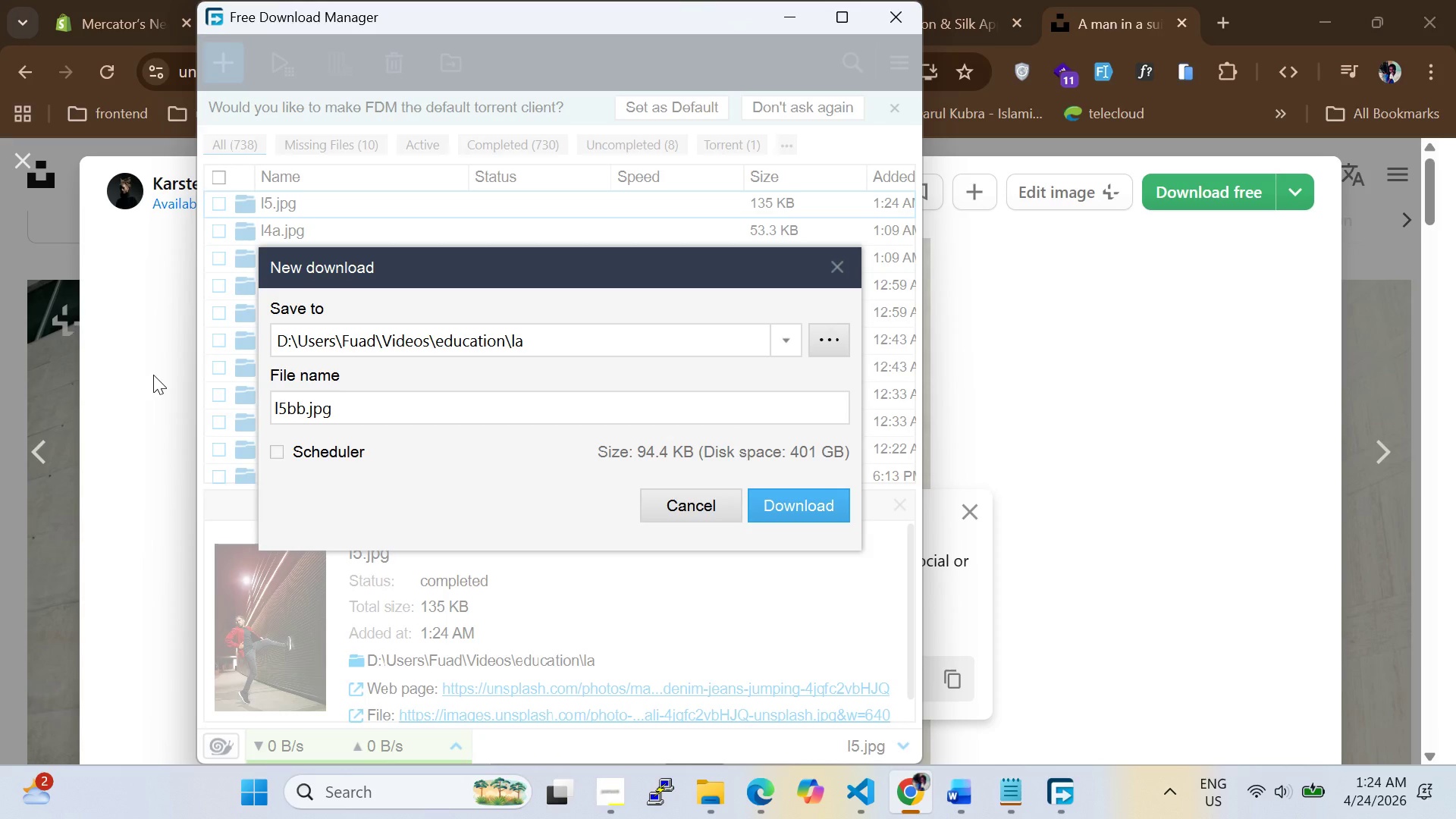 
key(Enter)
 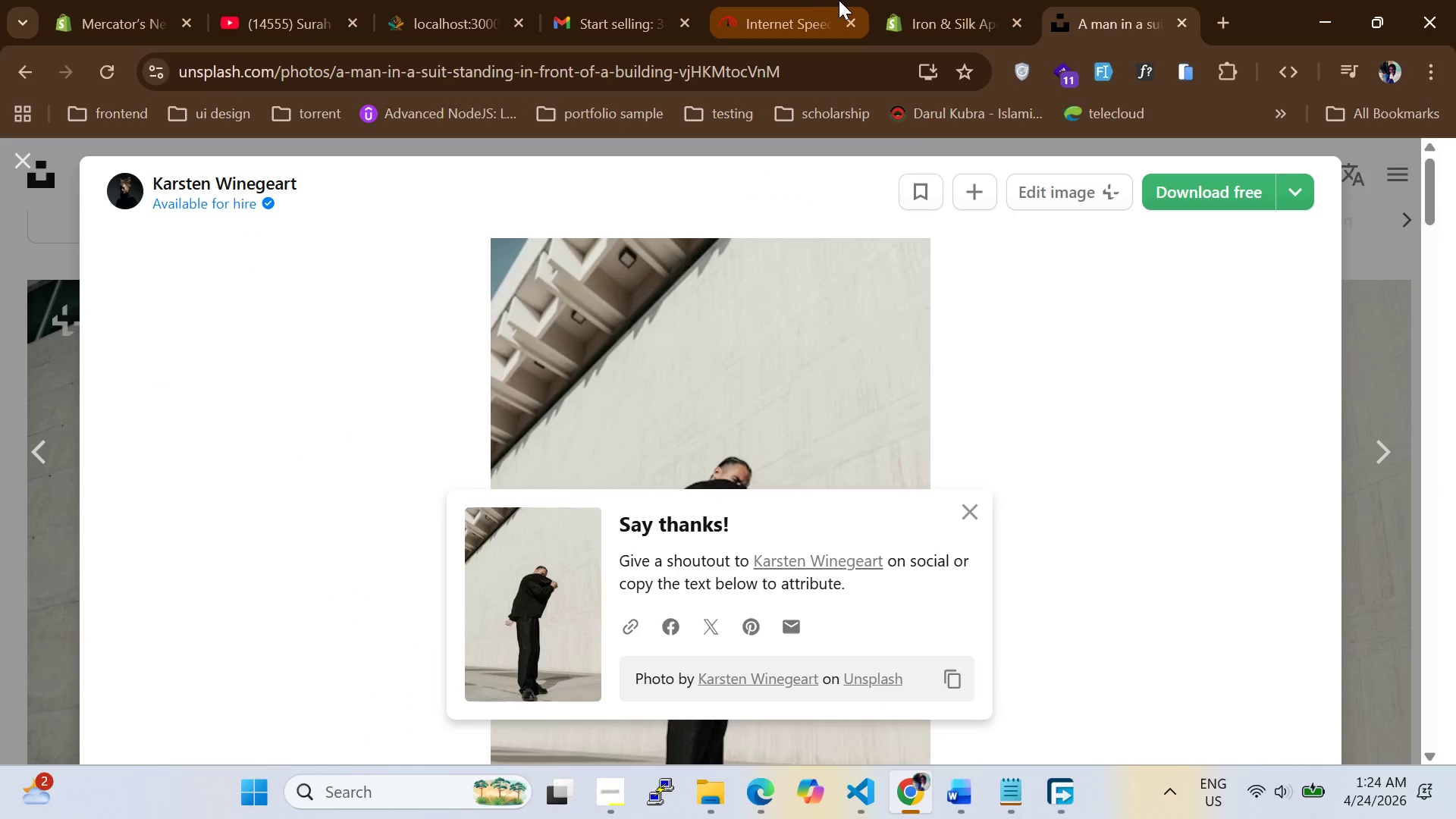 
left_click([918, 22])
 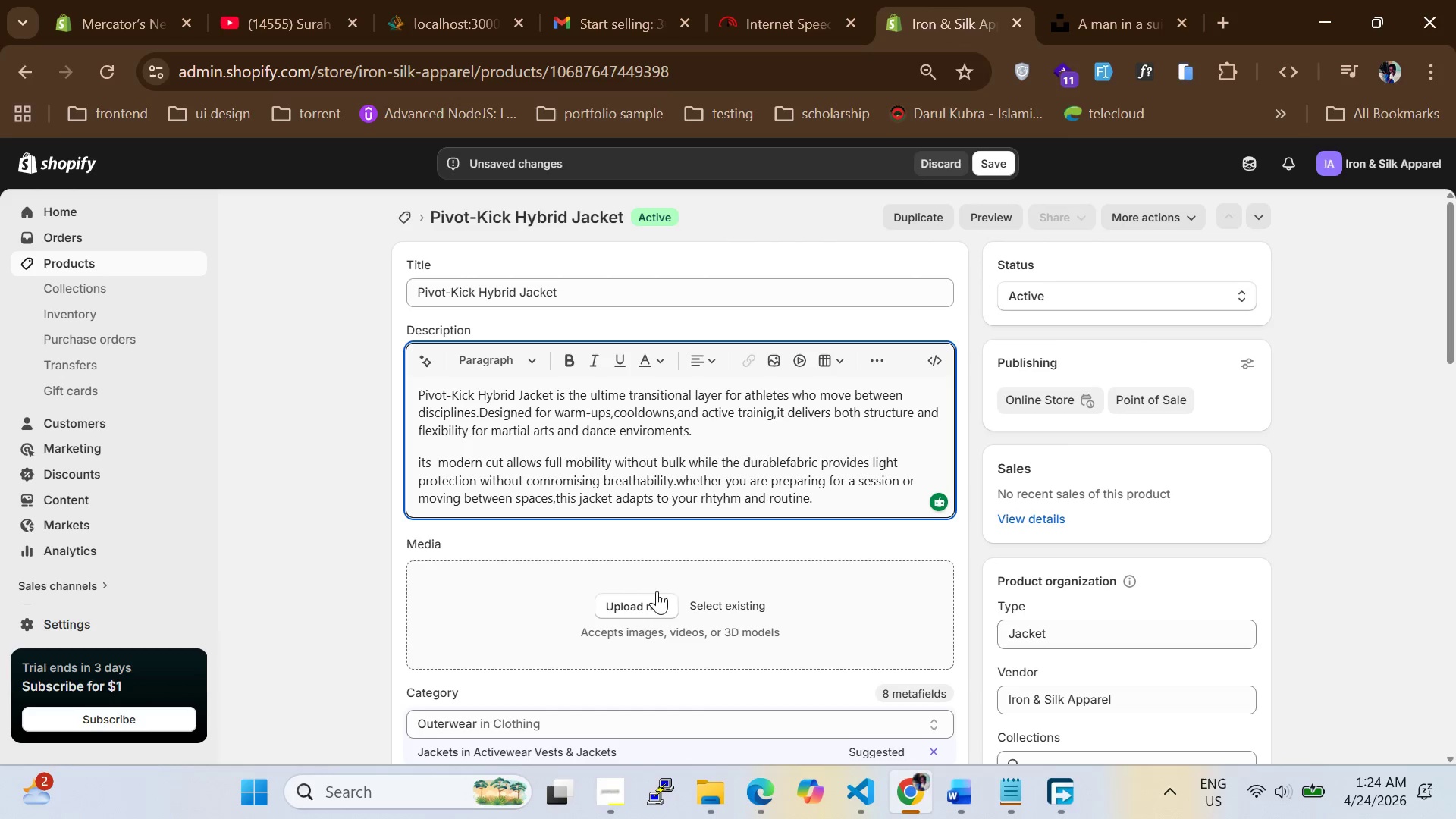 
left_click([645, 598])
 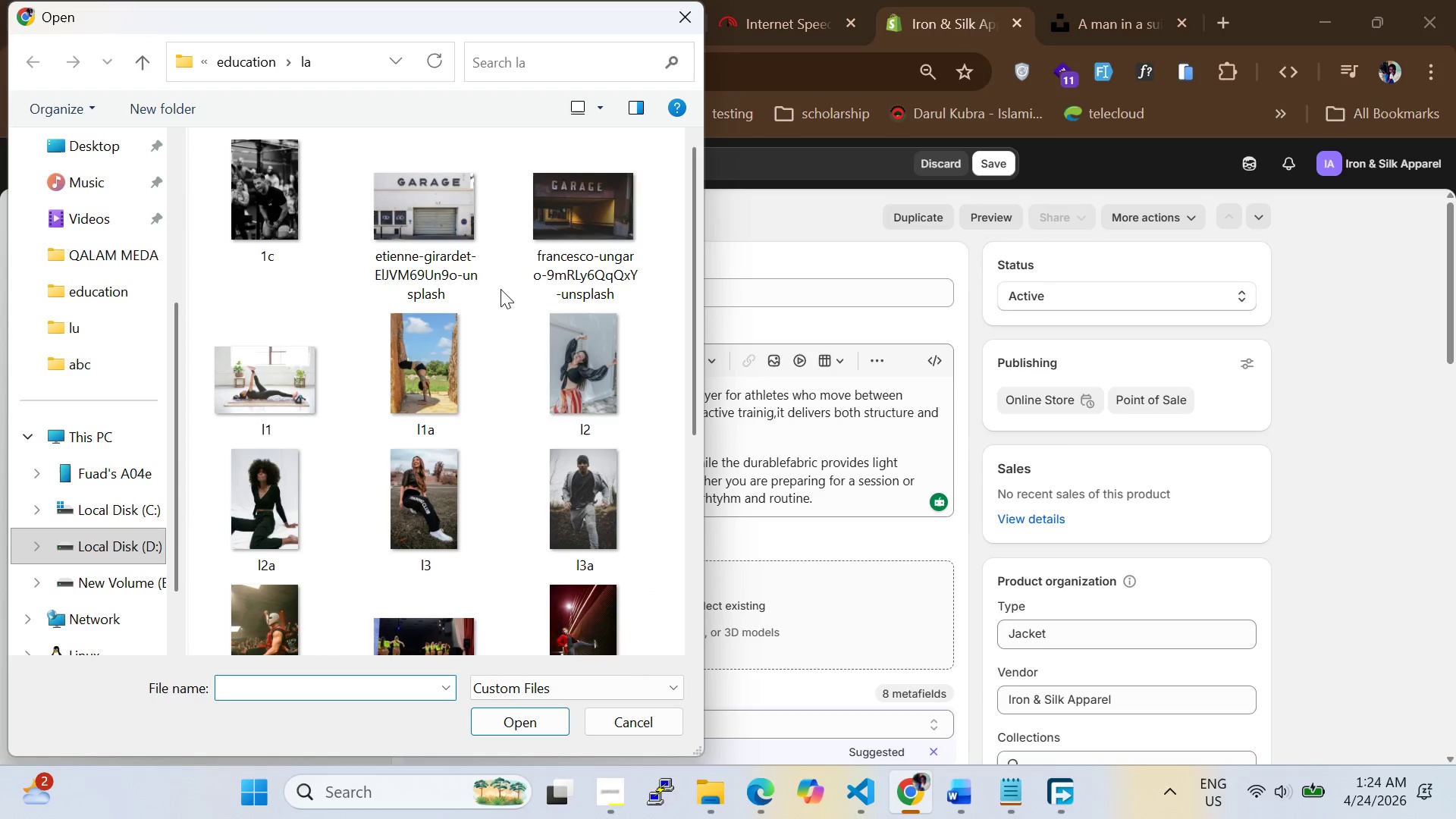 
scroll: coordinate [492, 347], scroll_direction: down, amount: 5.0
 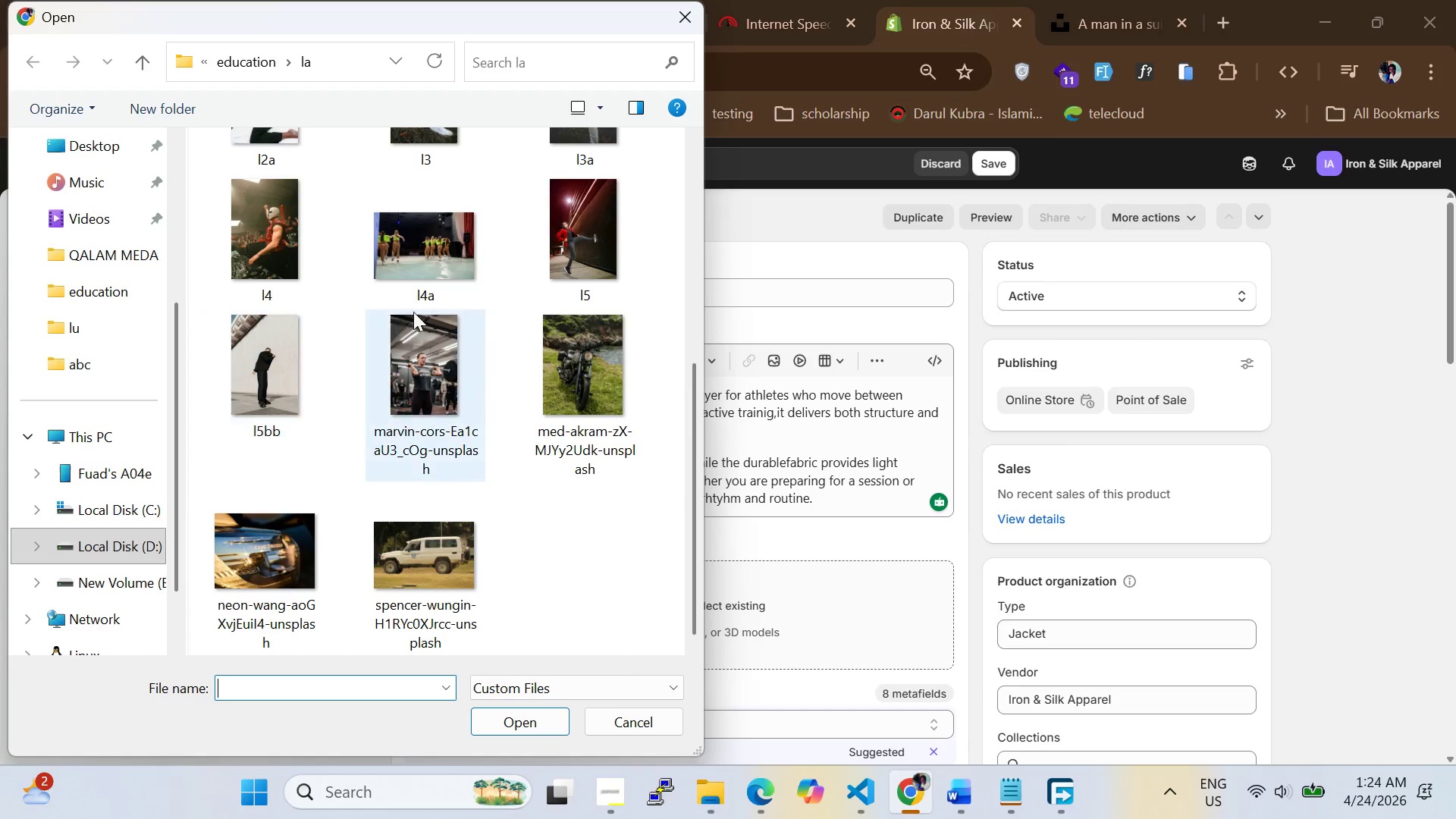 
left_click([559, 260])
 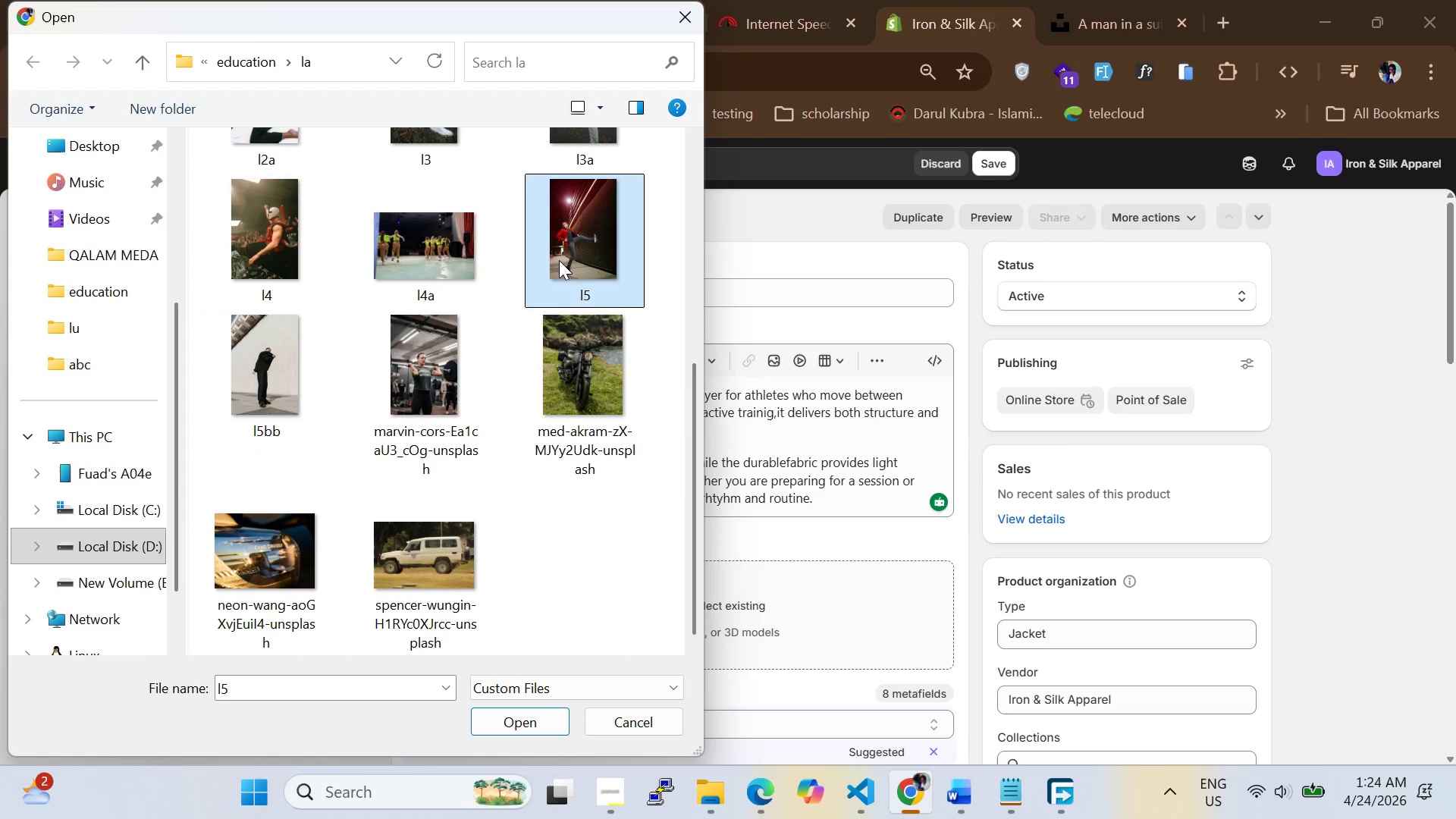 
hold_key(key=ShiftLeft, duration=1.0)
 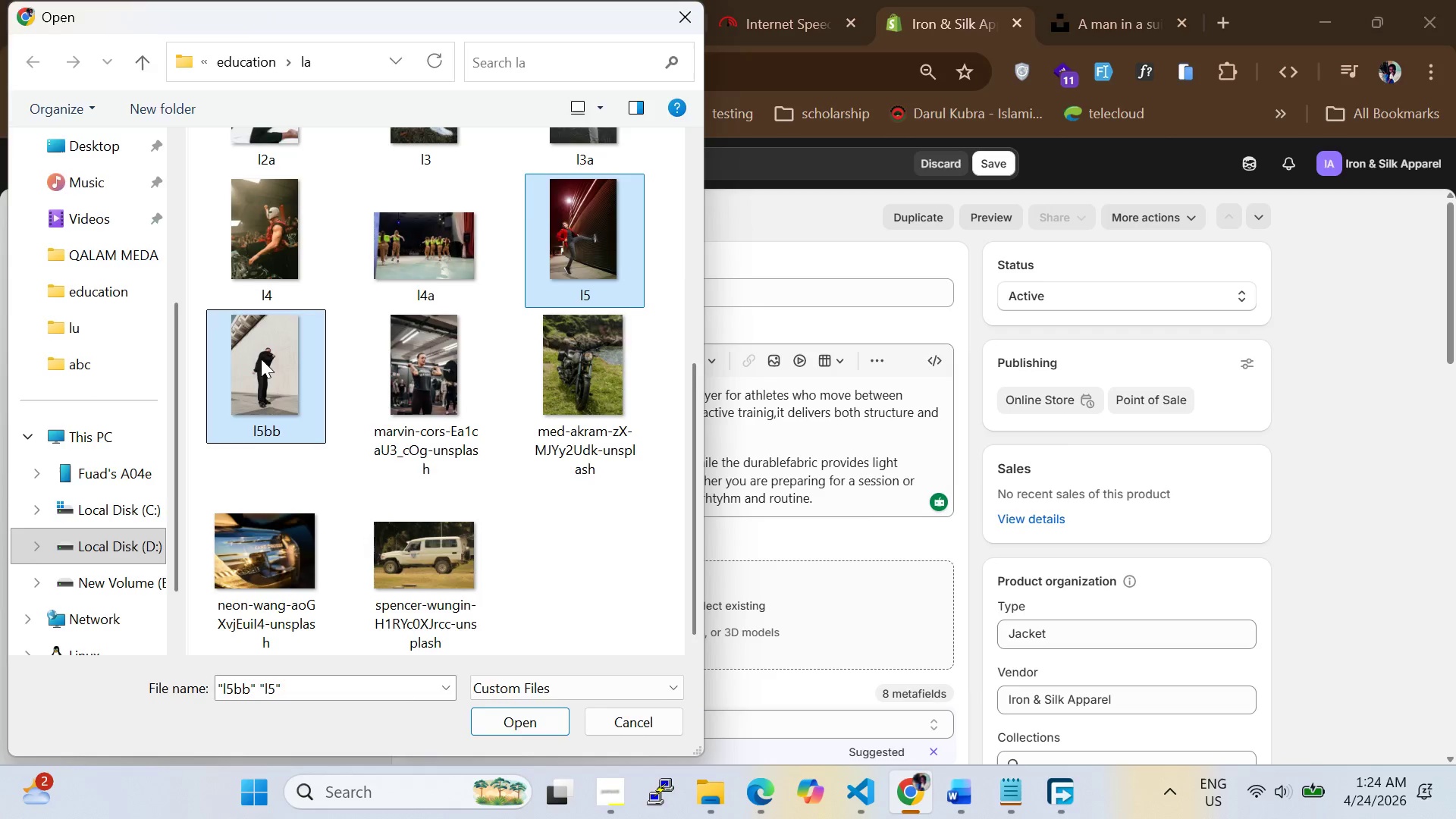 
key(Enter)
 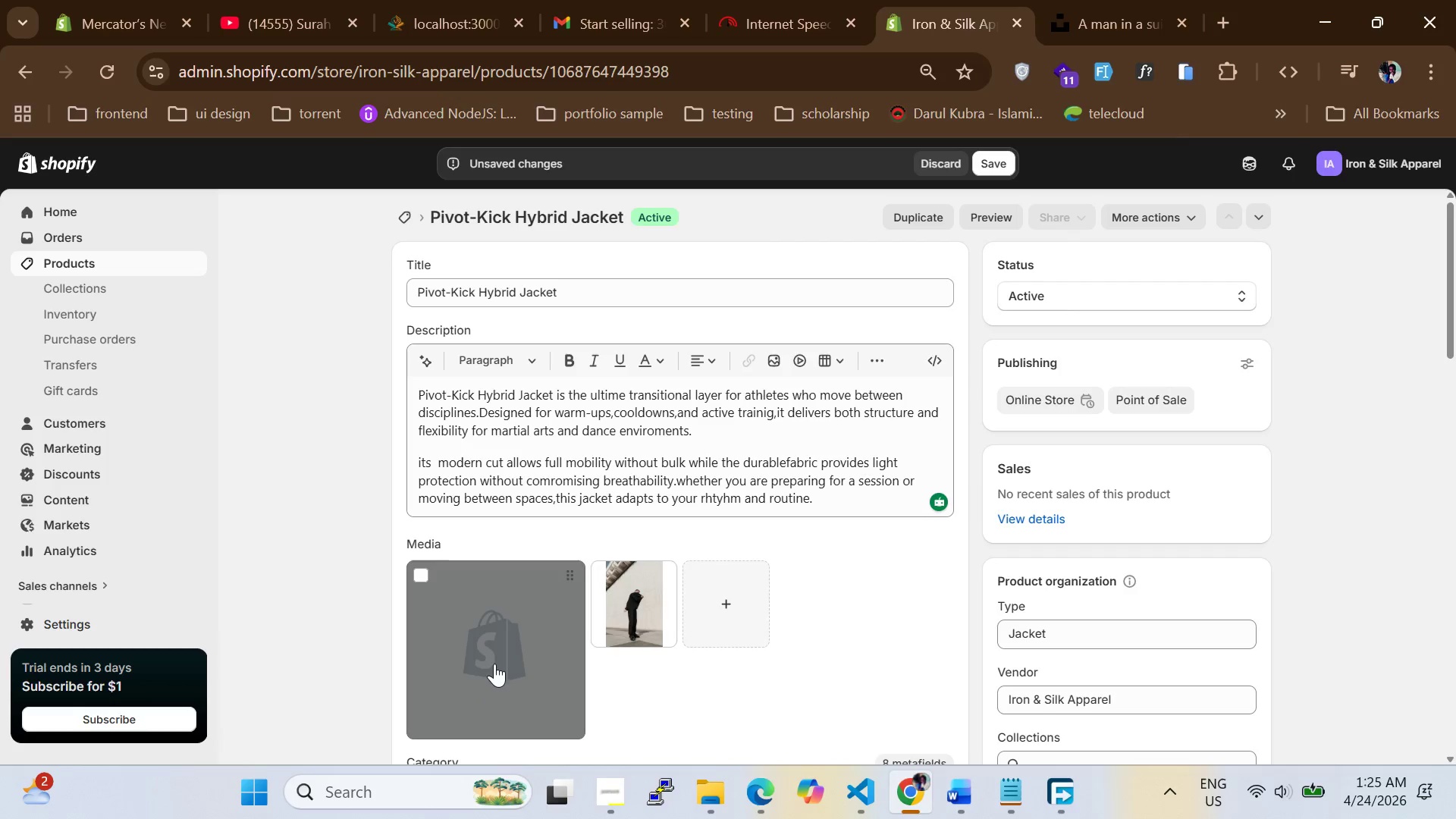 
wait(16.06)
 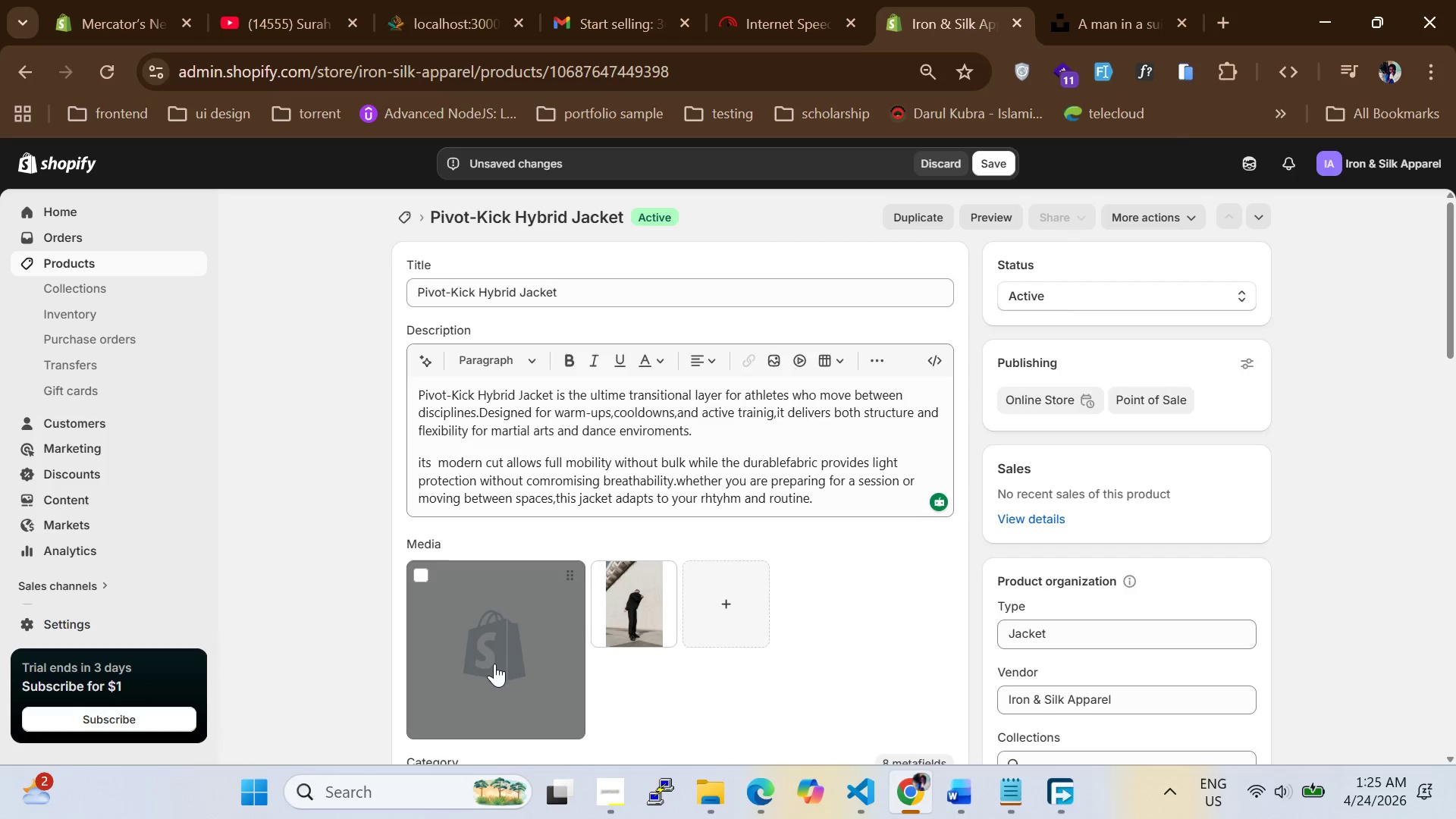 
left_click([1343, 405])
 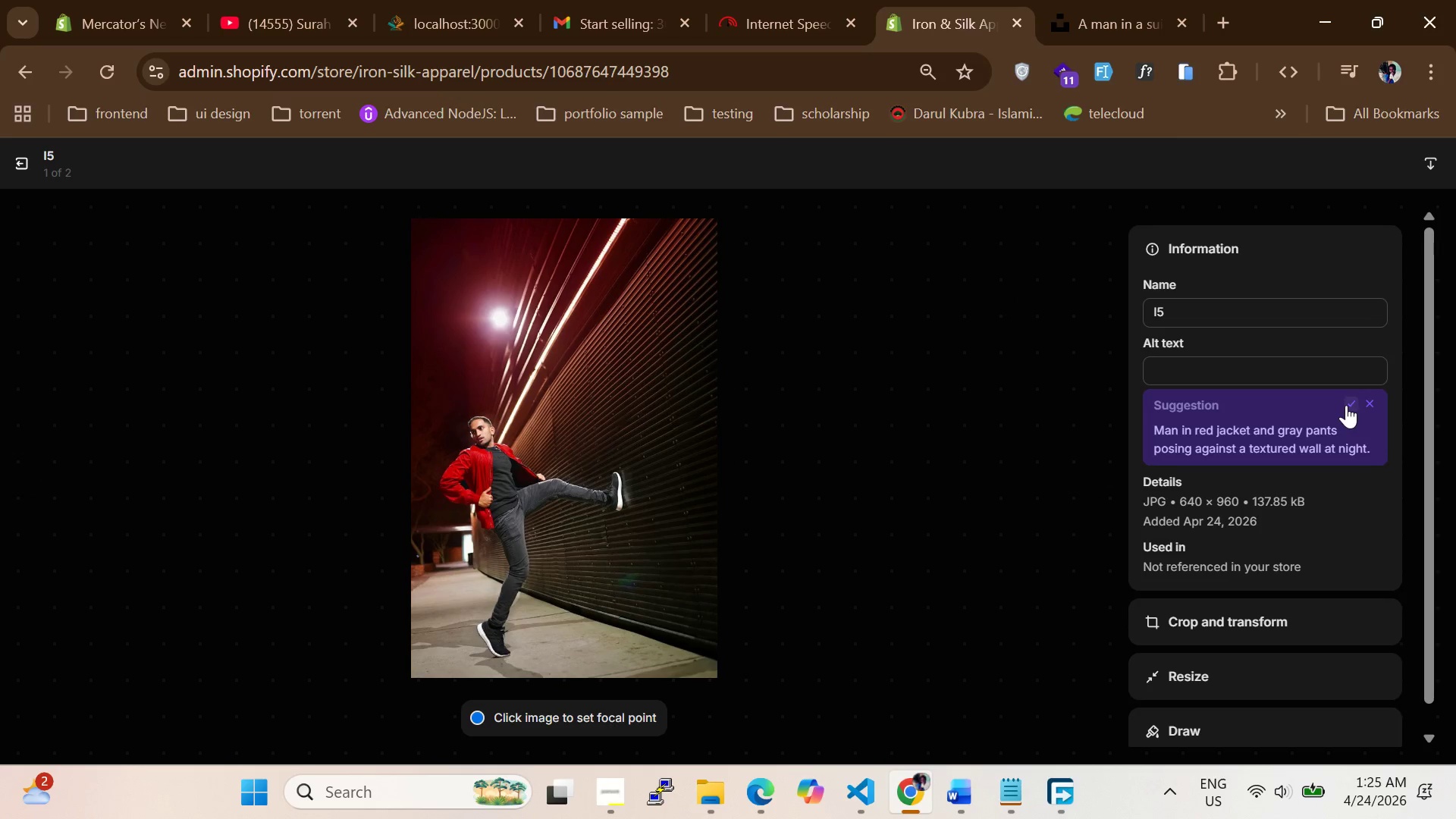 
left_click([1346, 405])
 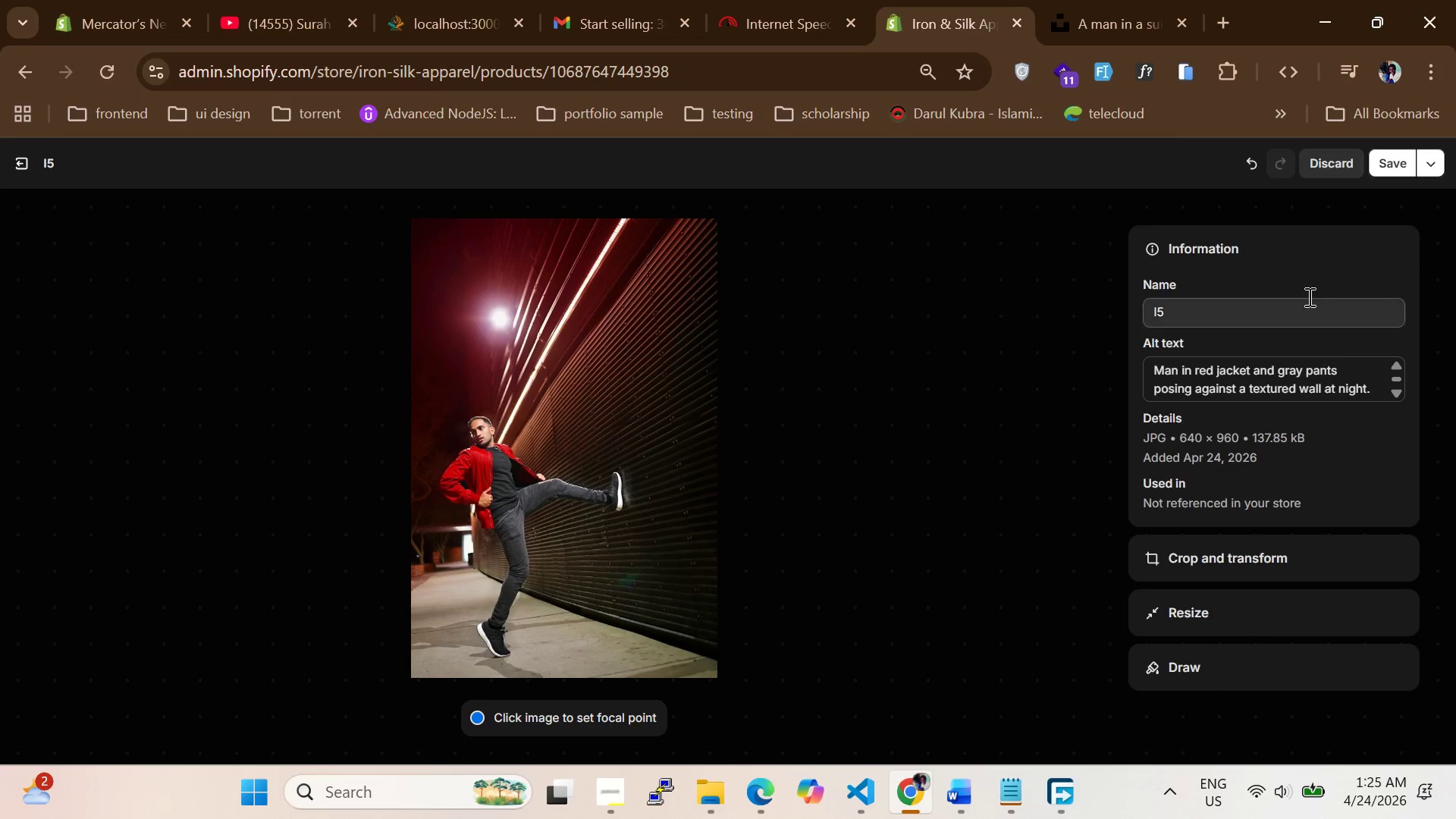 
left_click([1396, 162])
 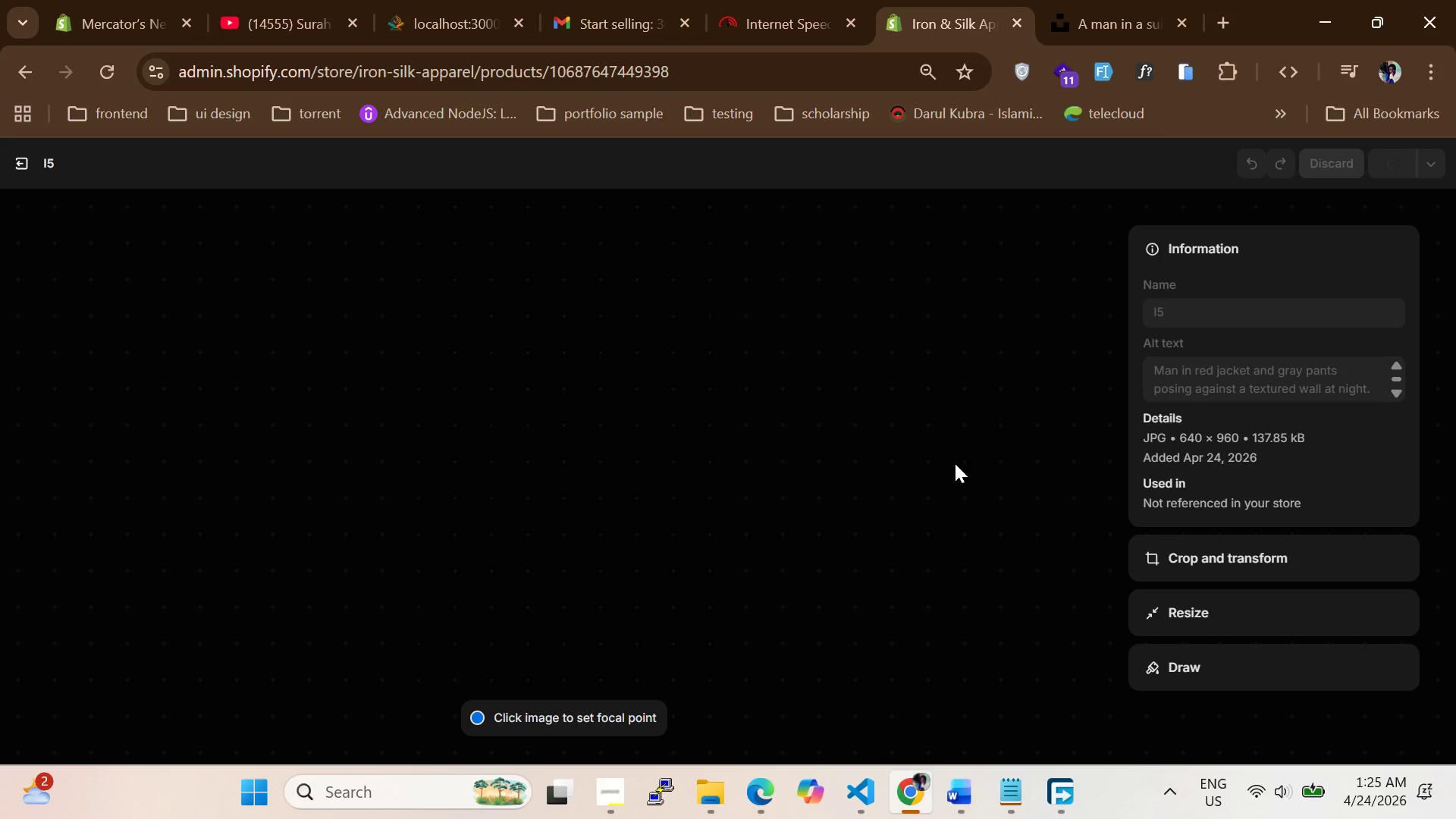 
mouse_move([993, 457])
 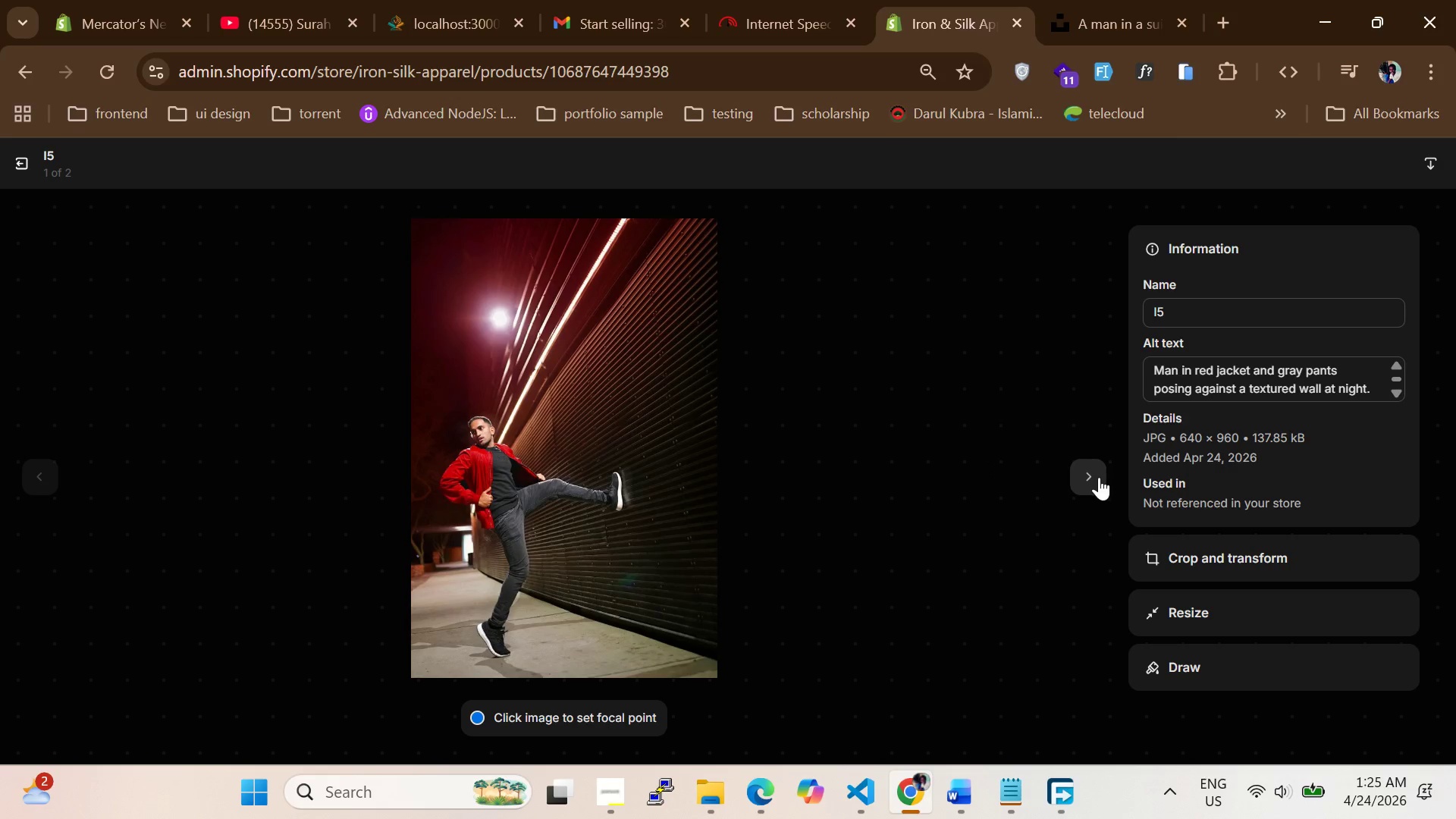 
left_click([1097, 477])
 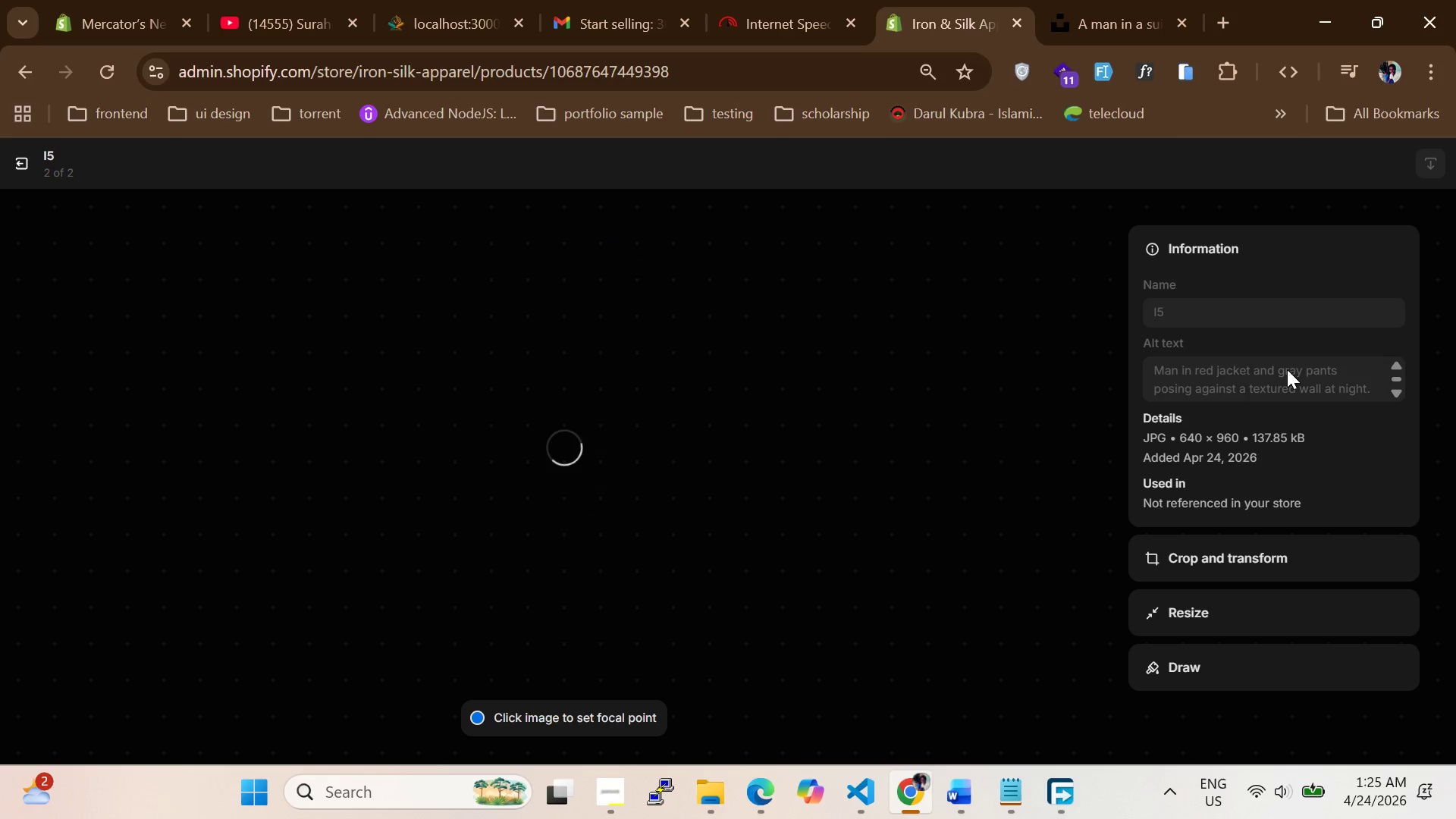 
mouse_move([1319, 392])
 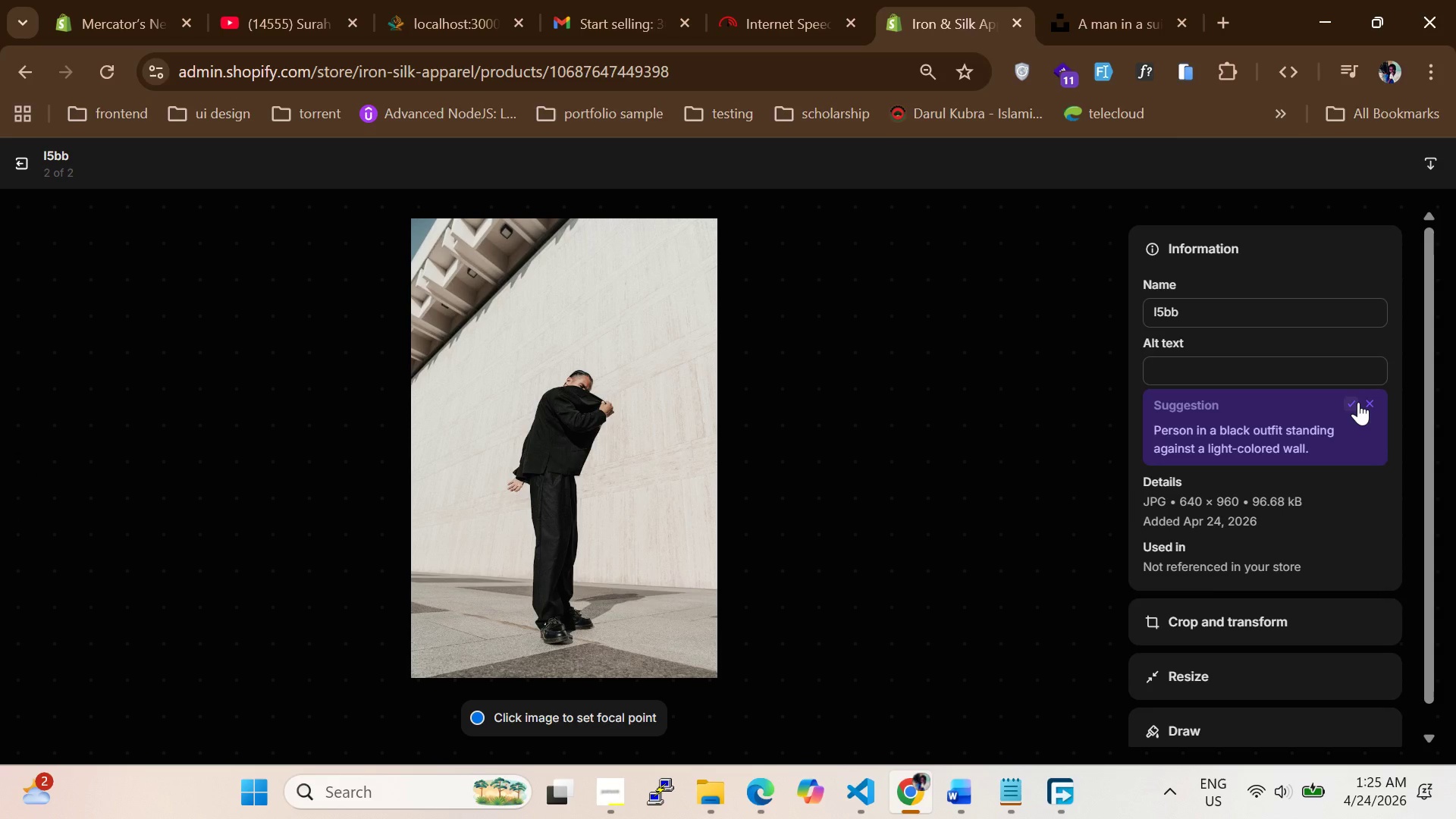 
left_click([1358, 402])
 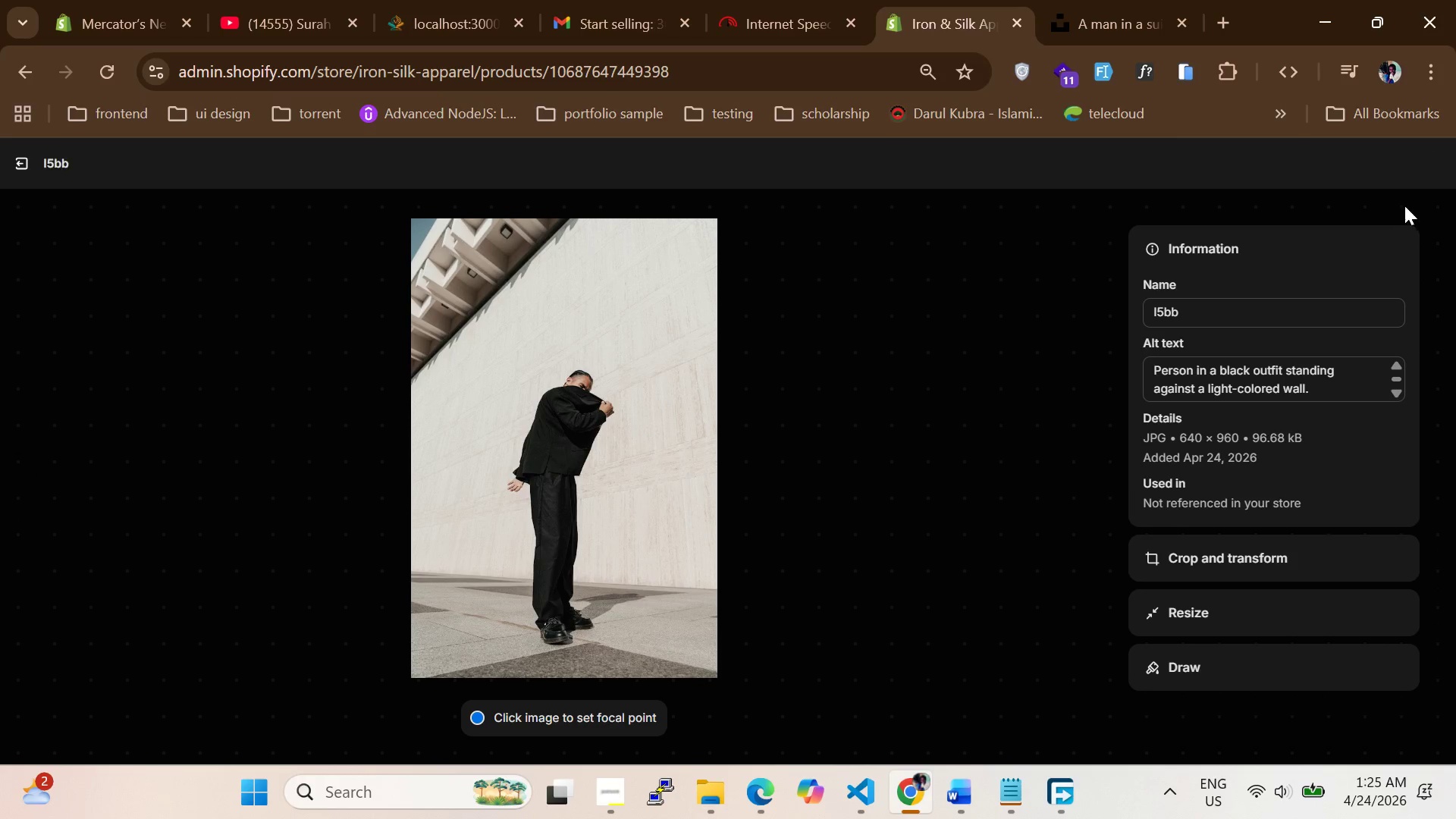 
left_click([1390, 167])
 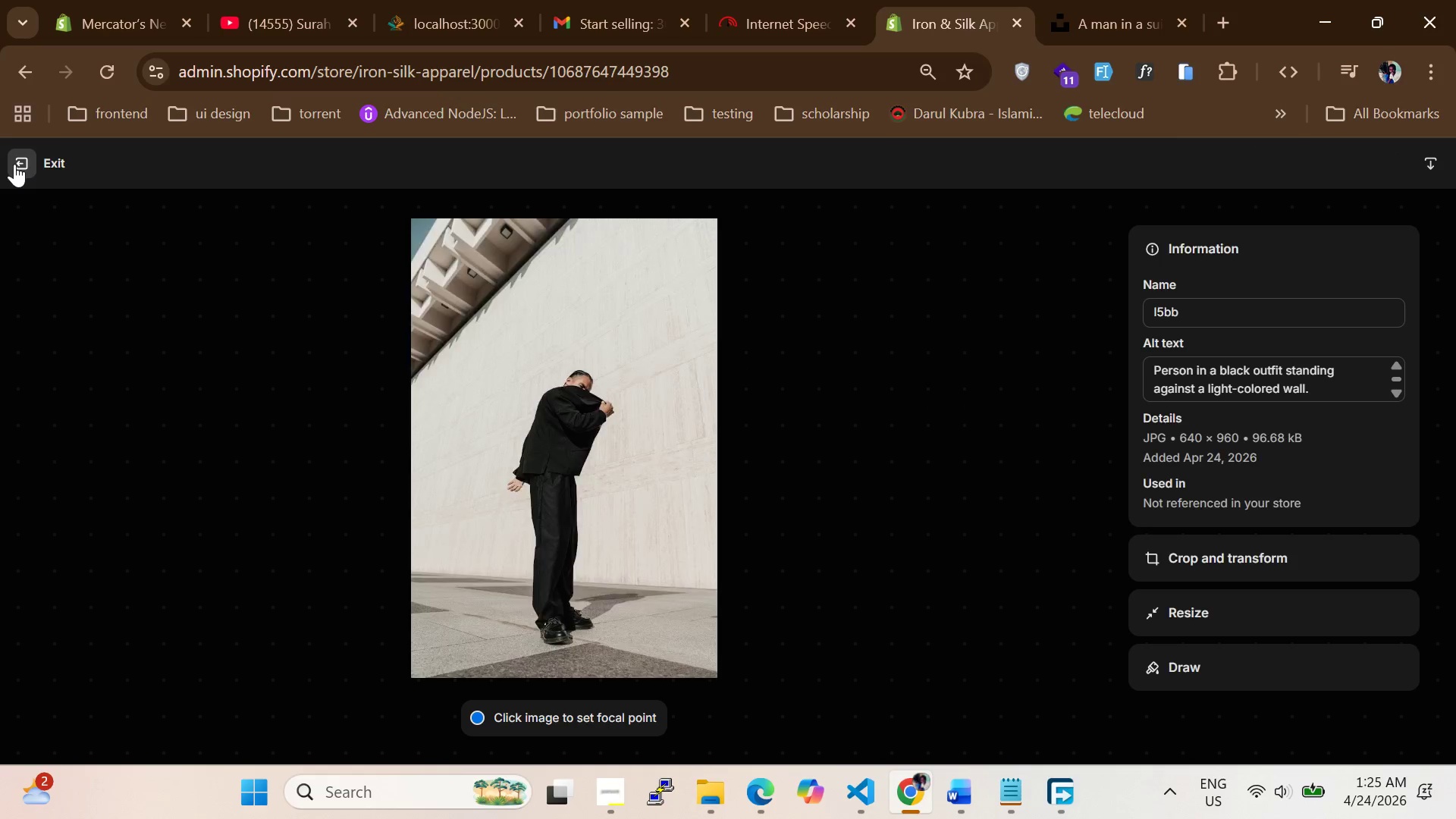 
left_click([14, 164])
 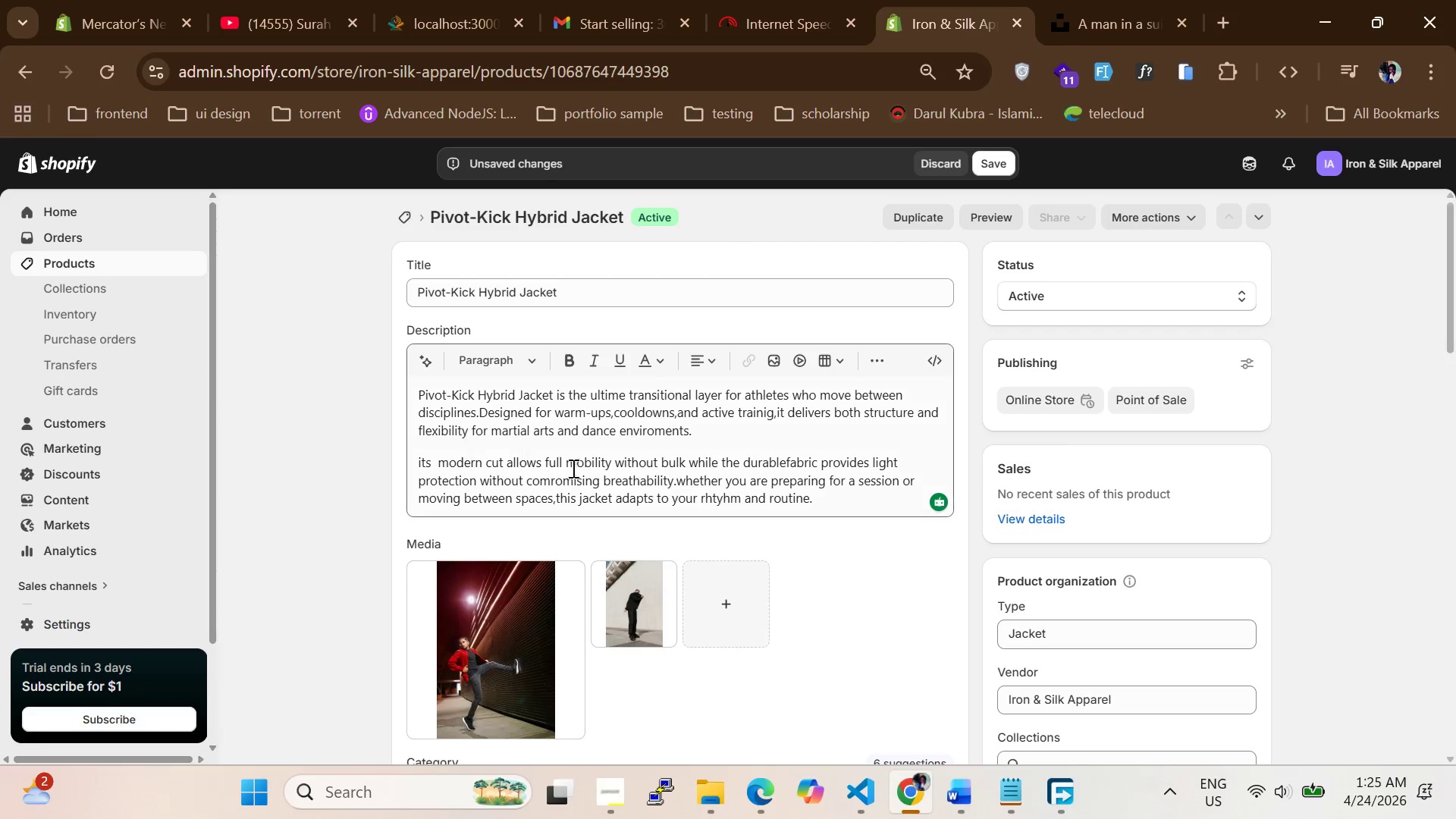 
scroll: coordinate [620, 482], scroll_direction: down, amount: 10.0
 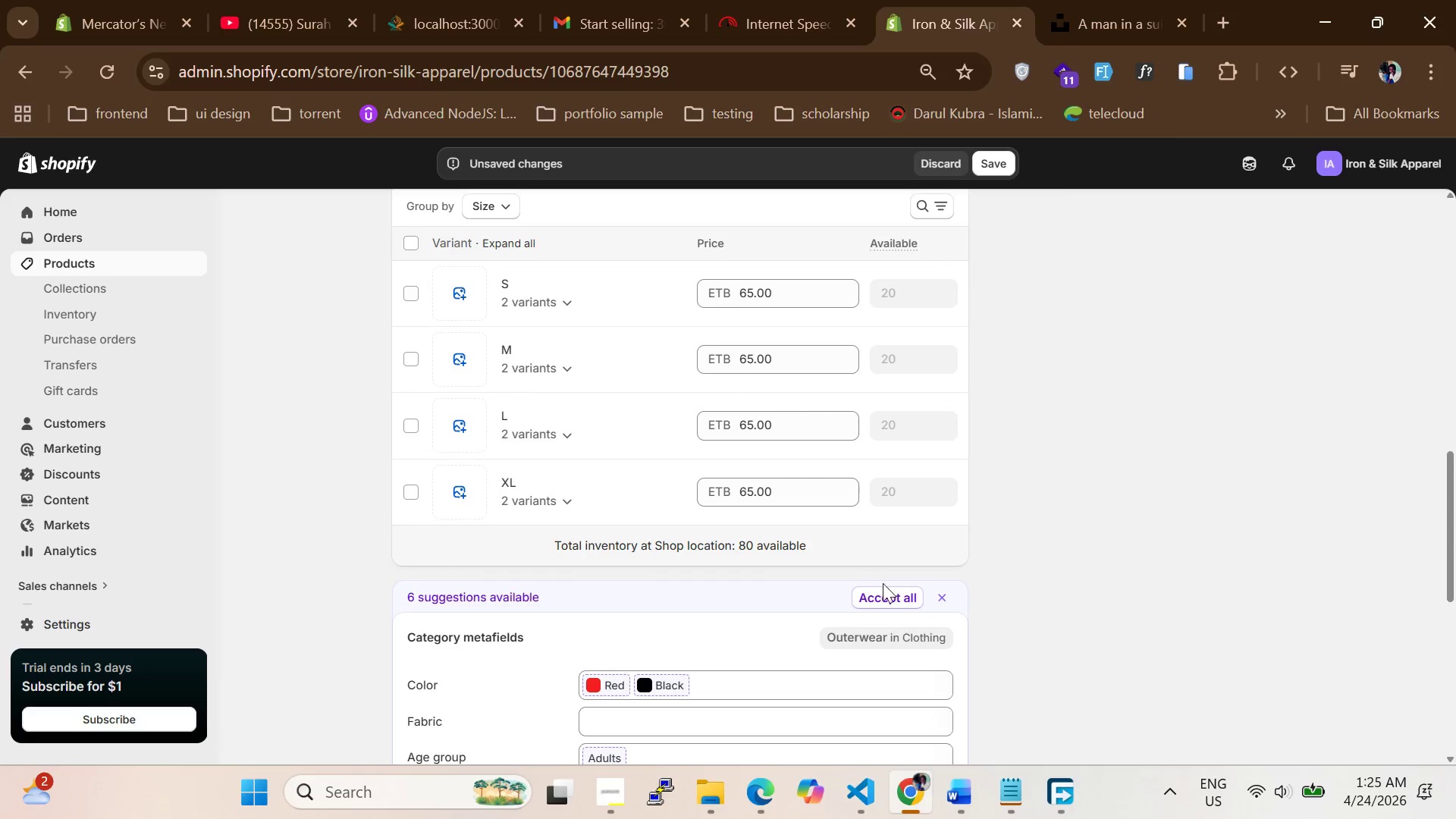 
left_click([883, 595])
 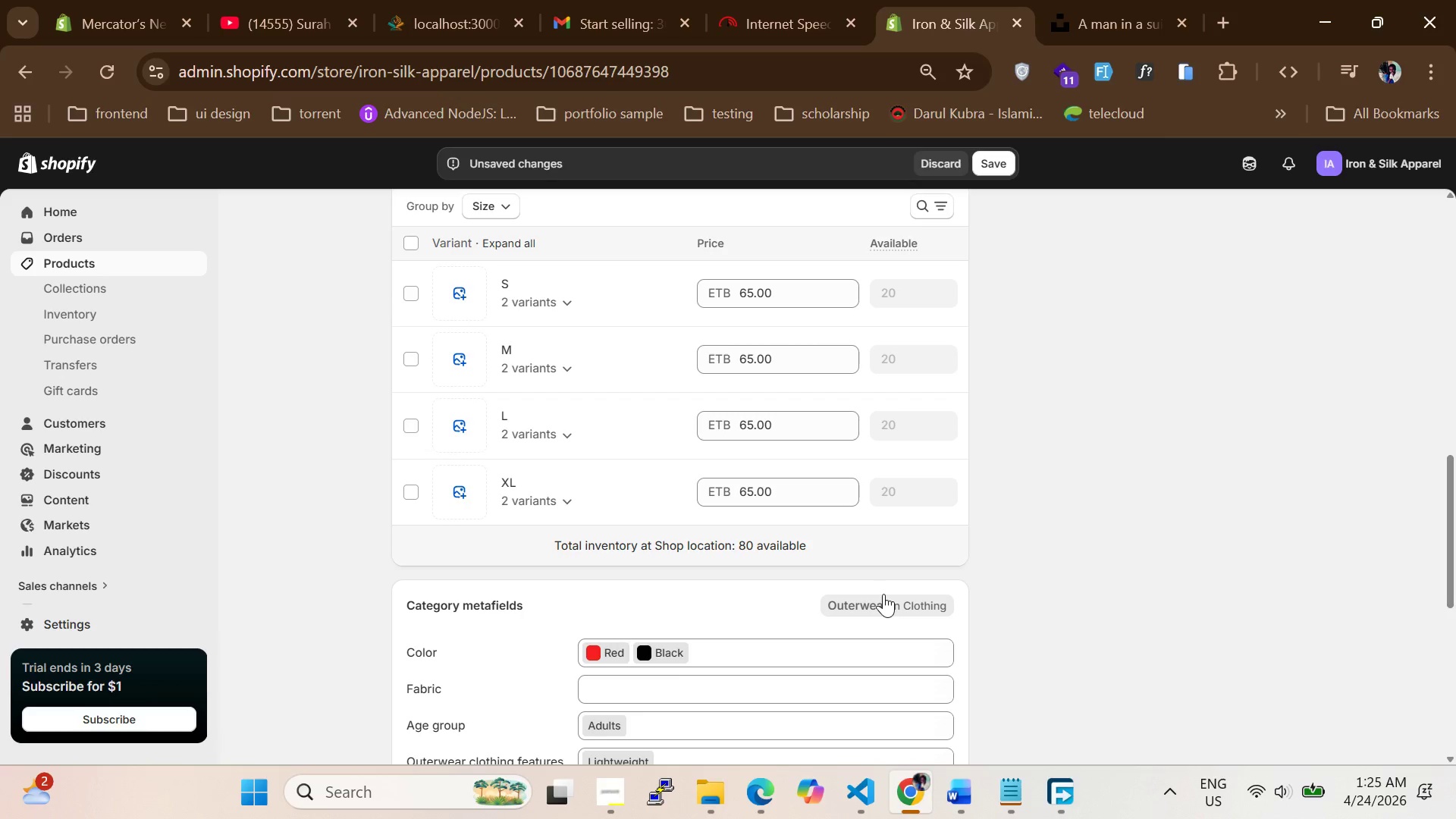 
wait(5.59)
 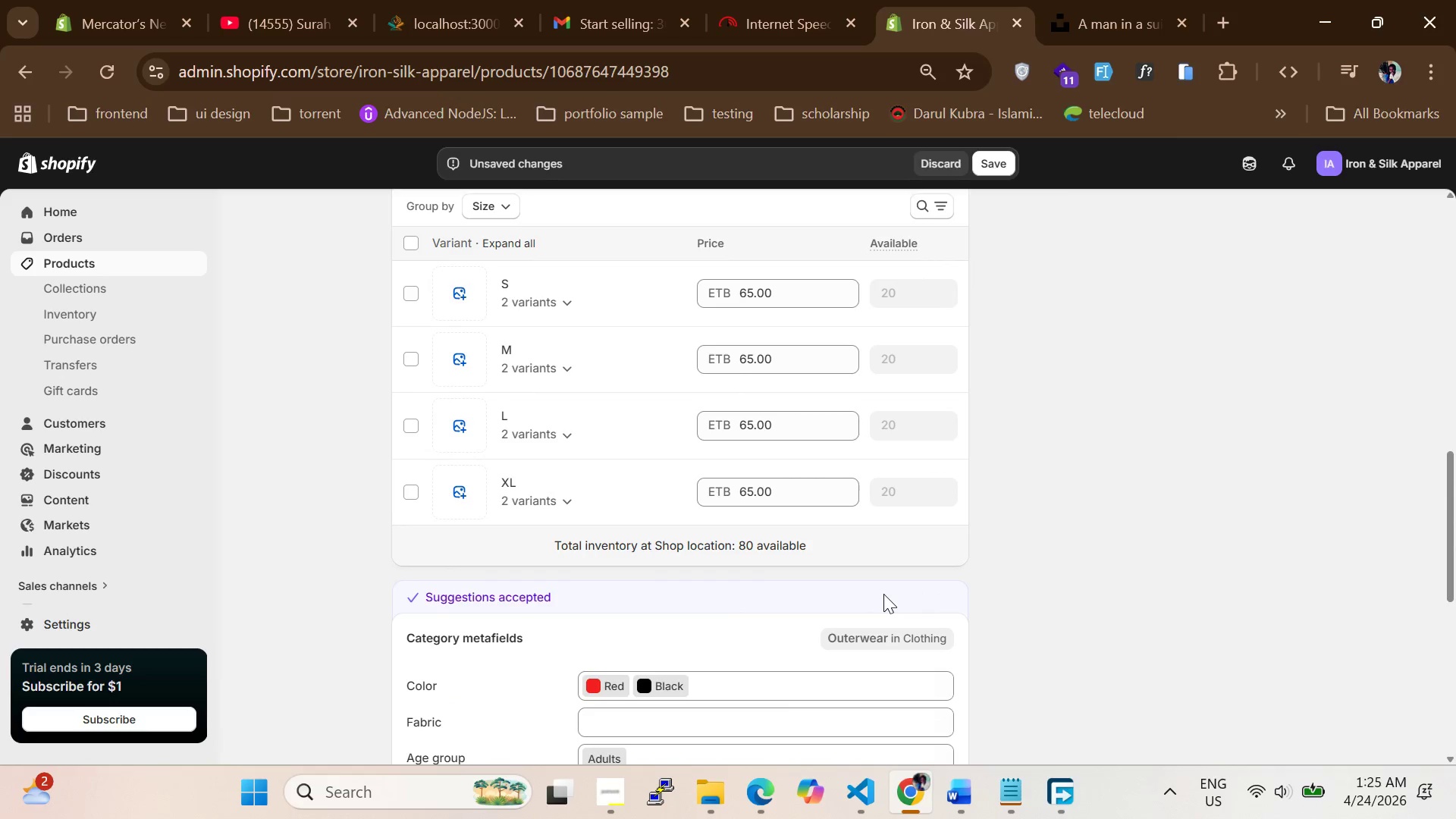 
scroll: coordinate [883, 595], scroll_direction: down, amount: 6.0
 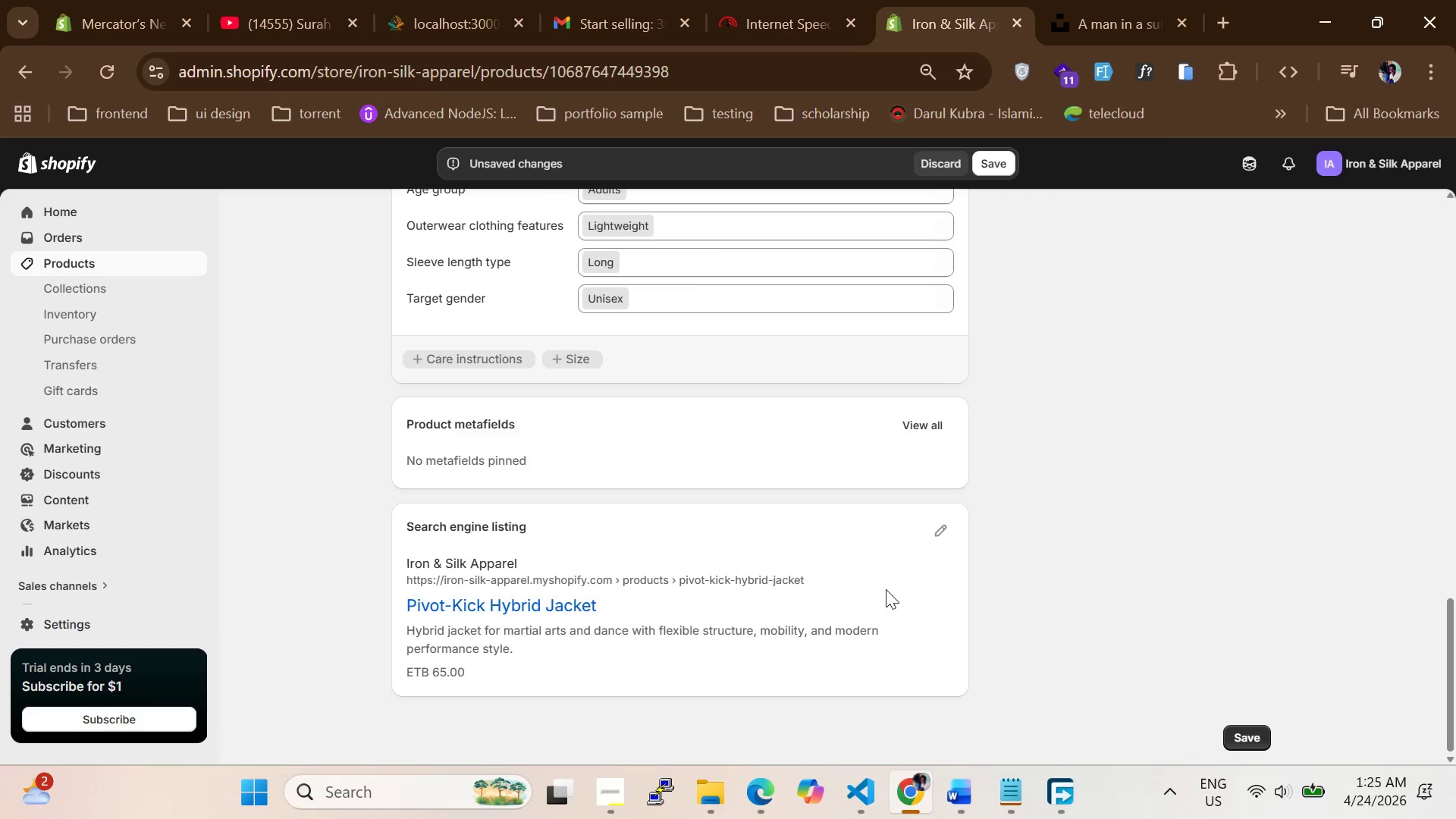 
wait(12.91)
 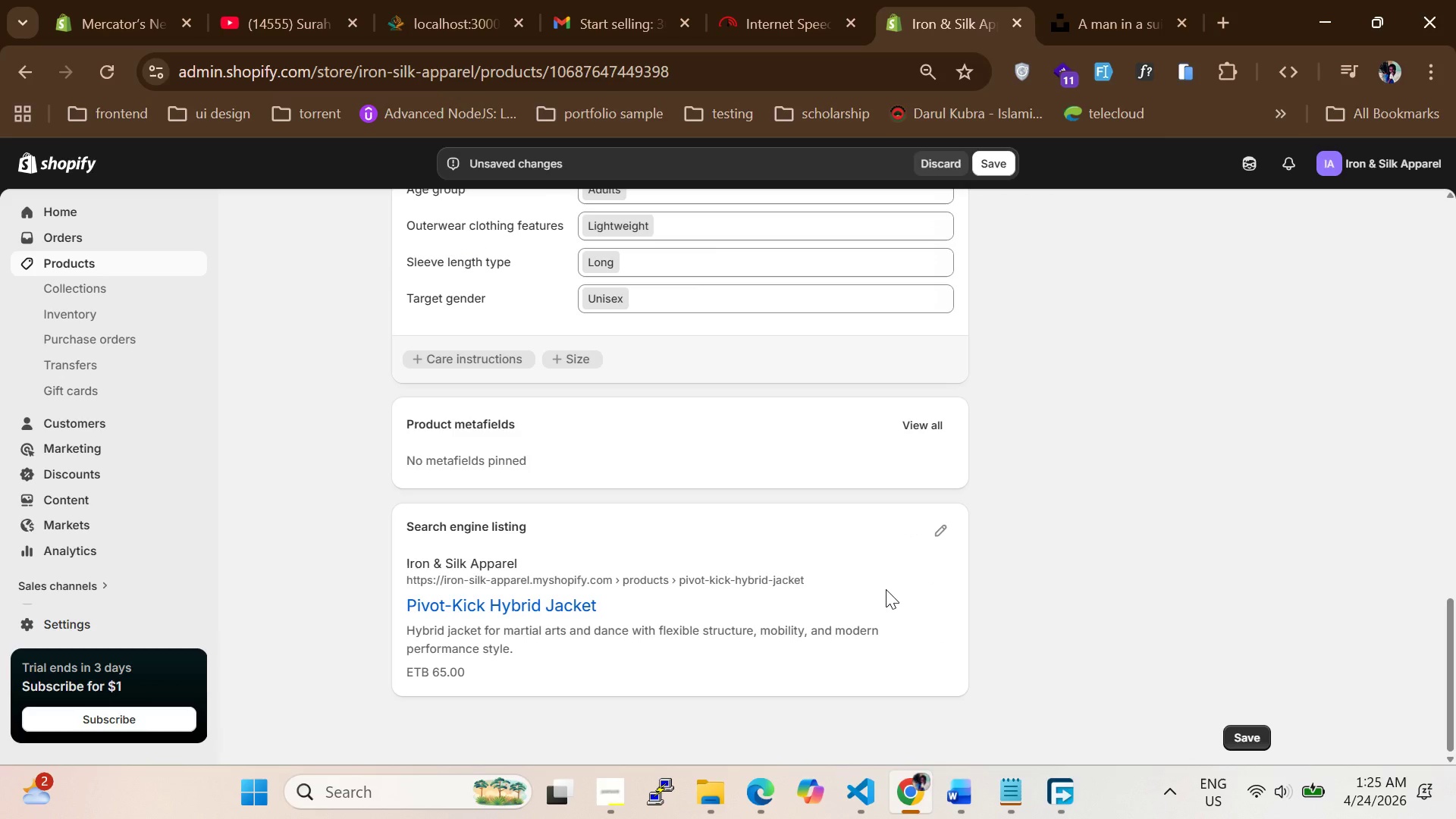 
left_click([927, 532])
 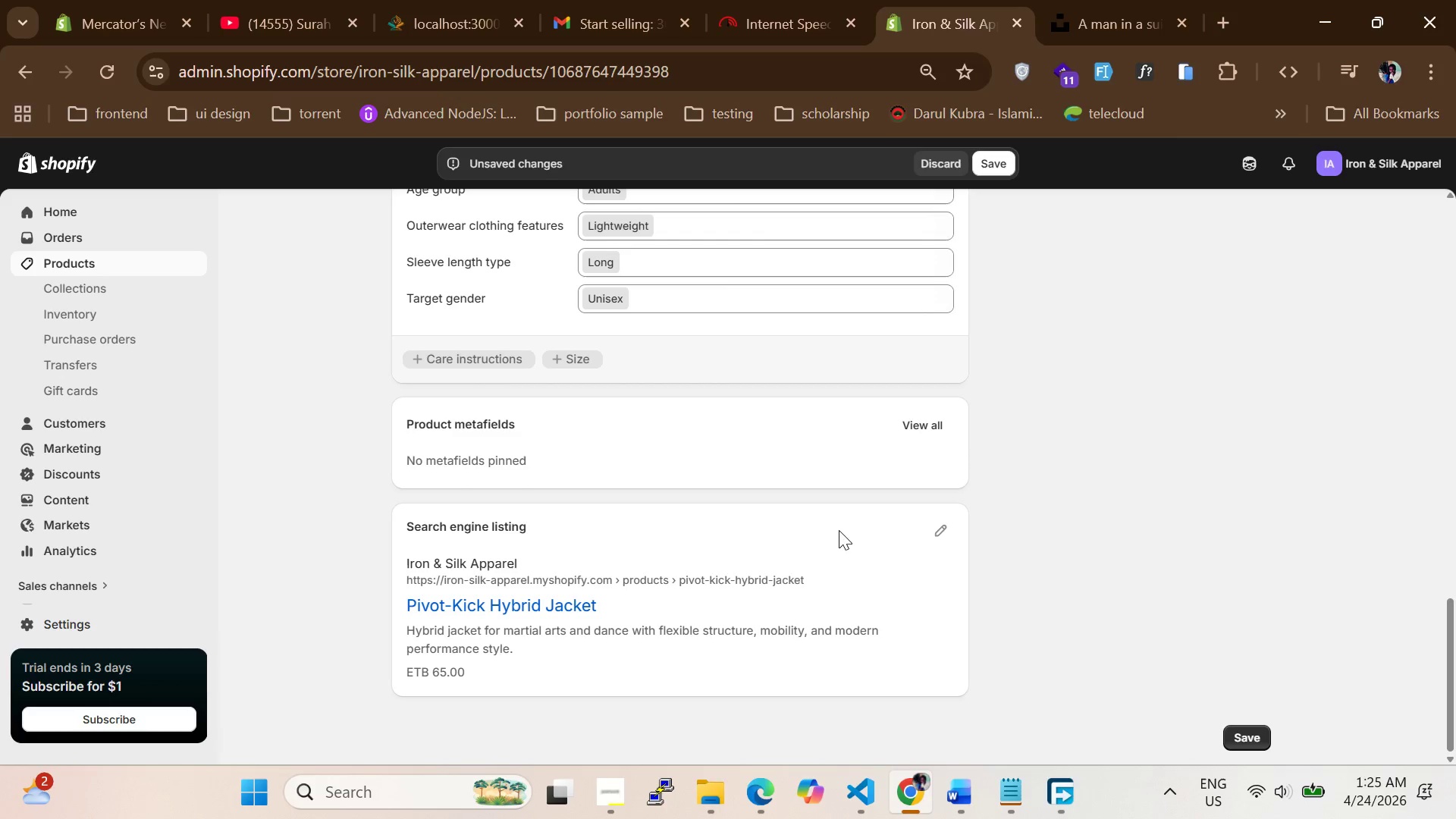 
scroll: coordinate [757, 521], scroll_direction: down, amount: 6.0
 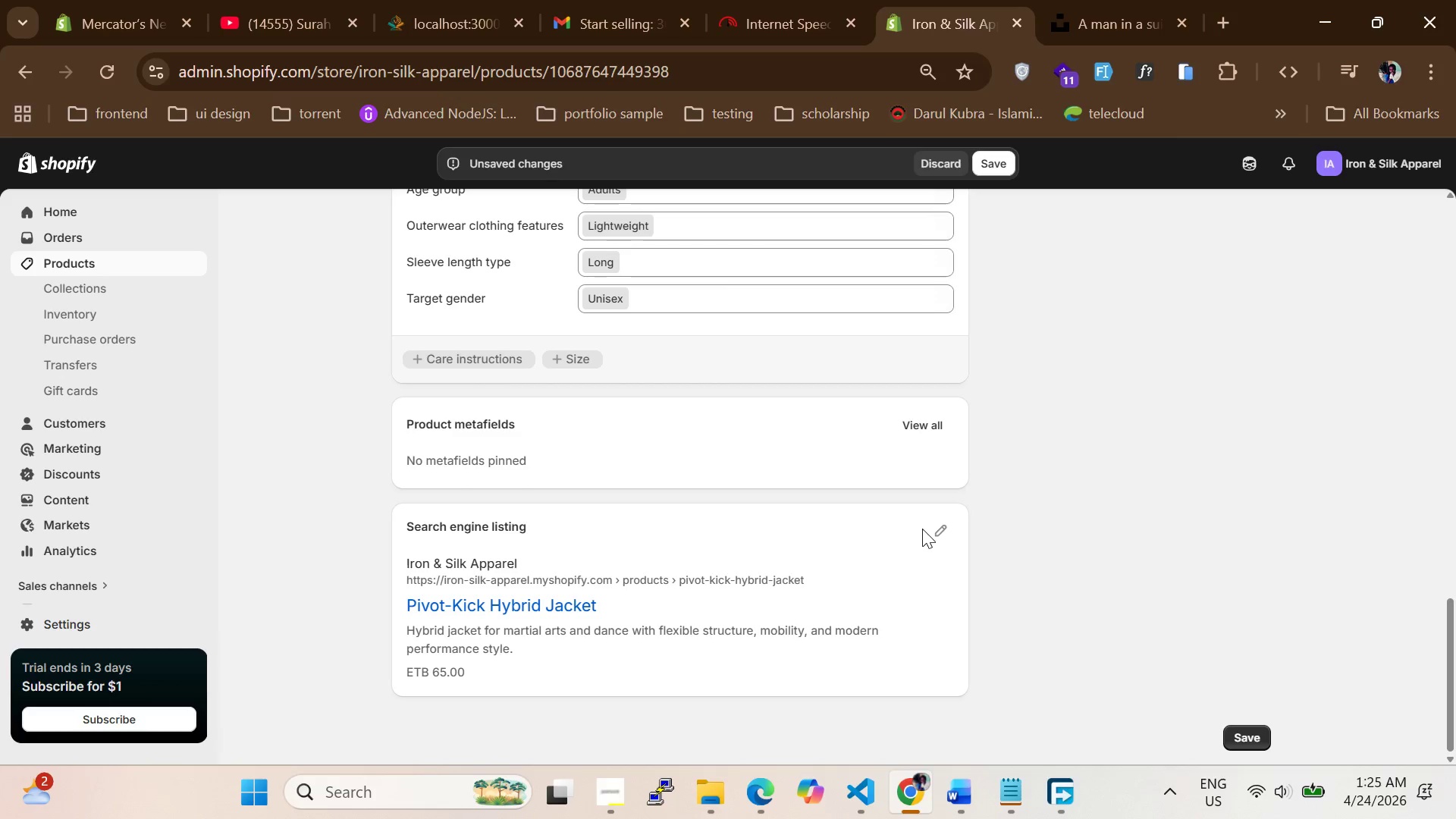 
left_click([937, 530])
 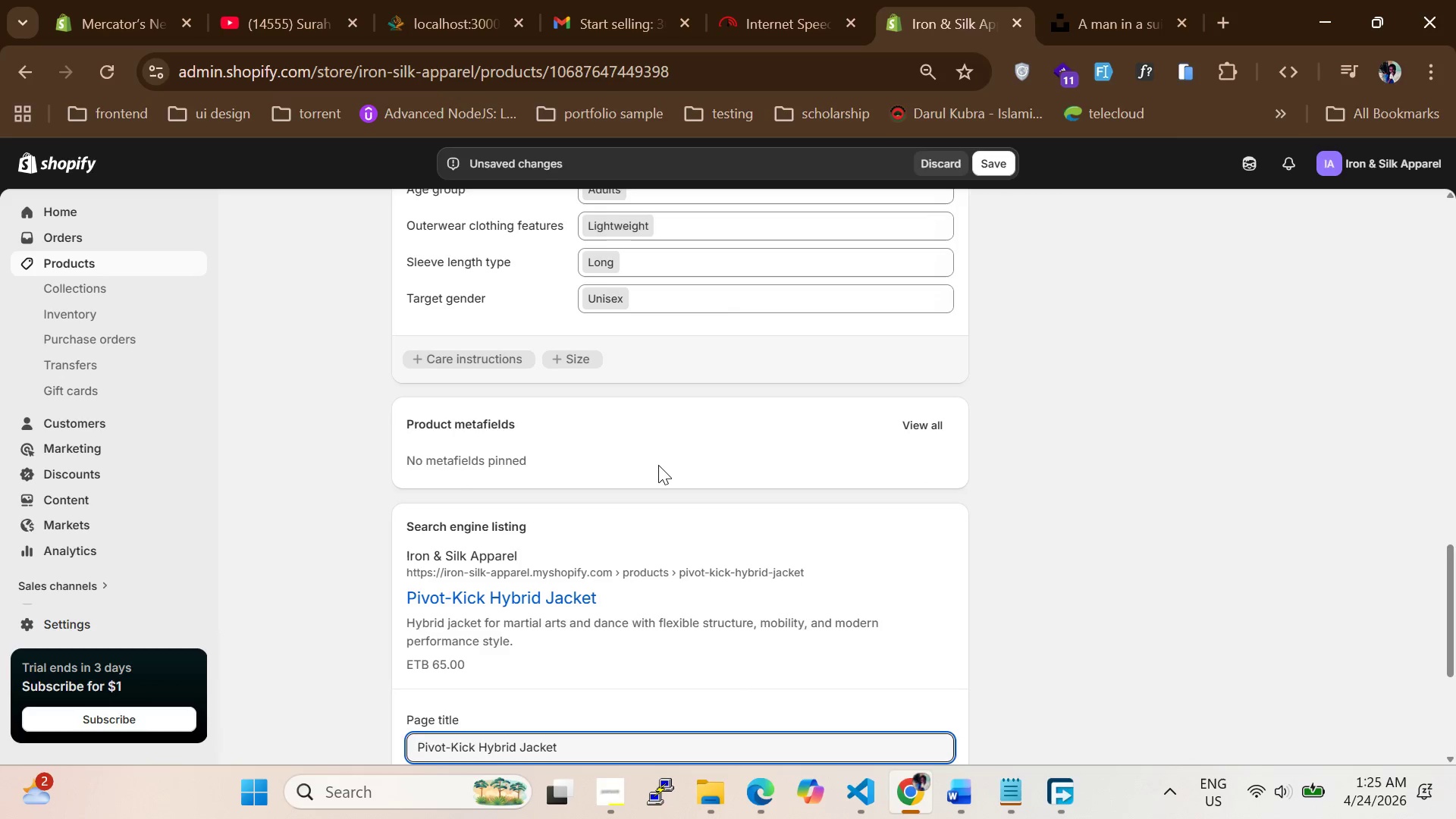 
left_click([519, 531])
 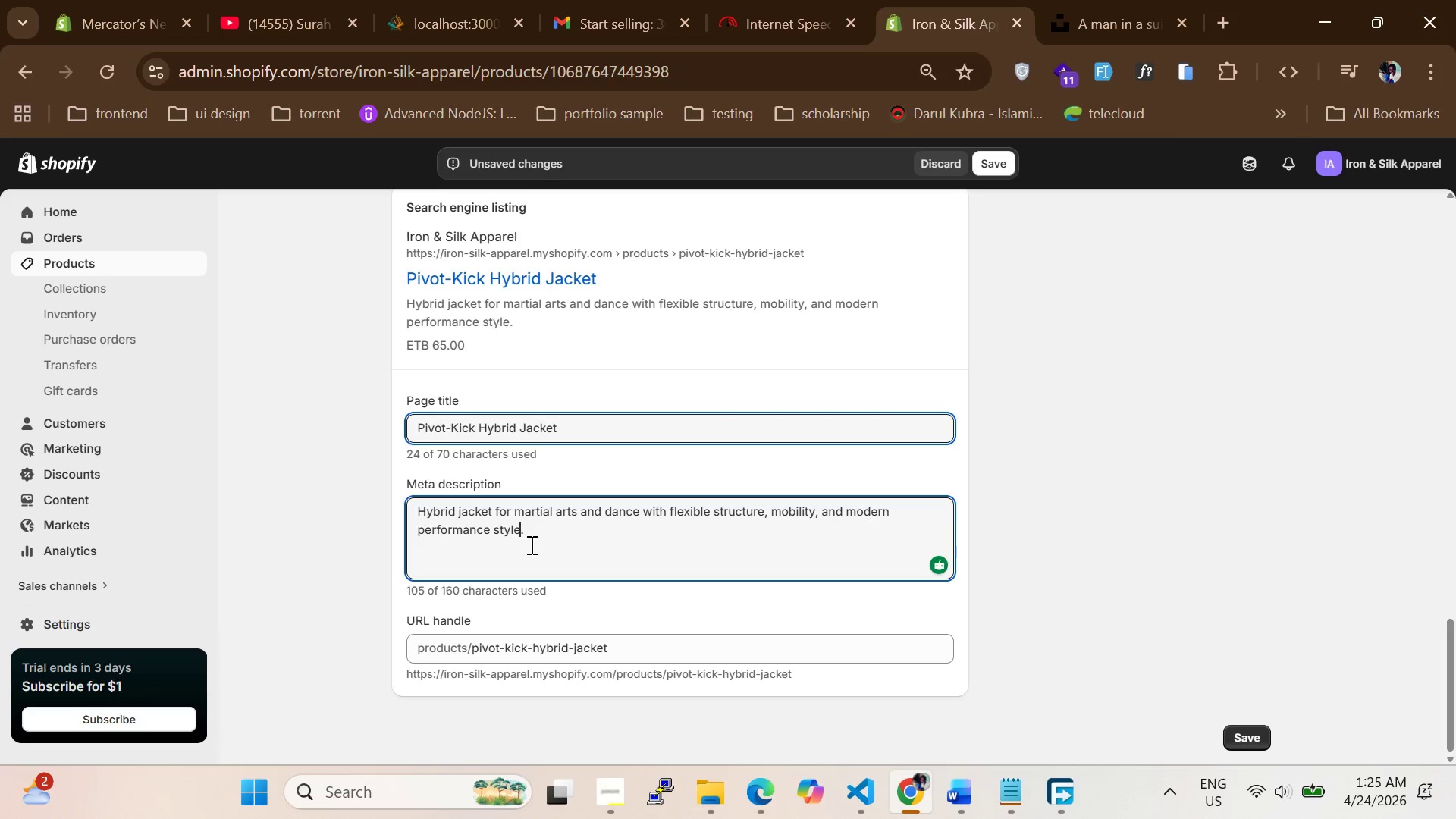 
scroll: coordinate [577, 487], scroll_direction: down, amount: 6.0
 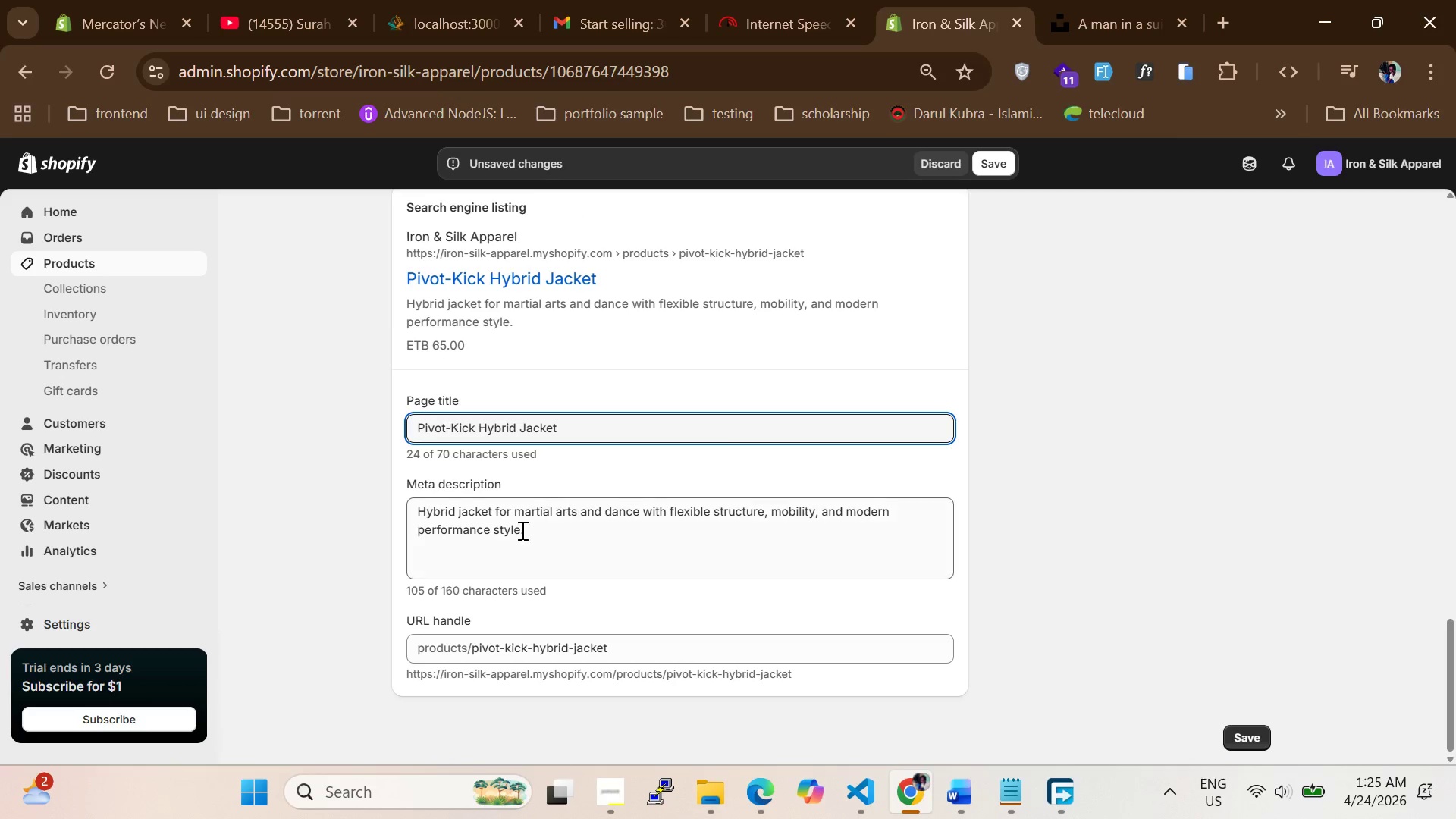 
left_click_drag(start_coordinate=[530, 544], to_coordinate=[234, 469])
 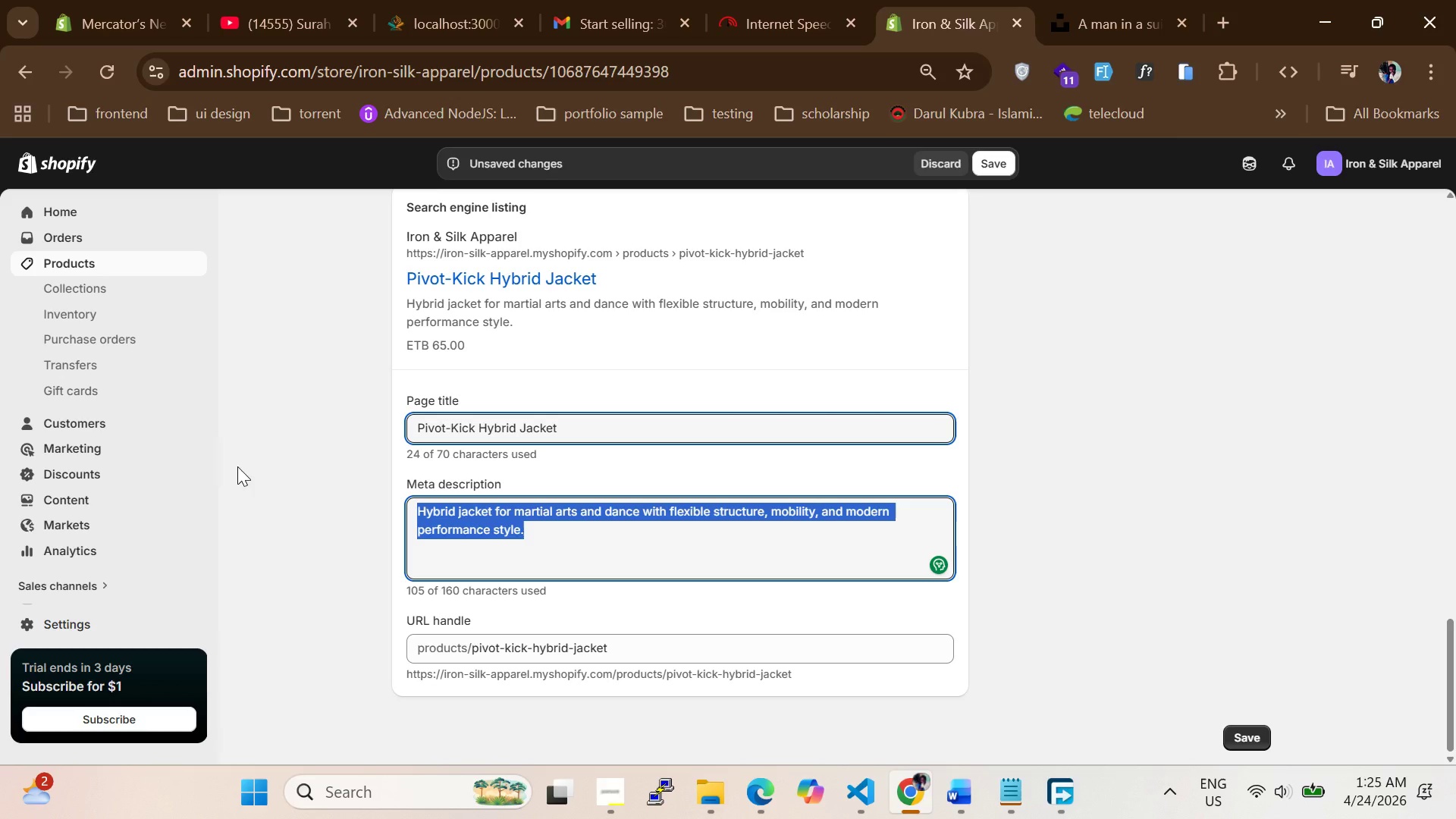 
type(Hybrid trainig jacket built for warm-ups,martial arts sessions and dane rehearsals with modern structure,mobility and versatile perfi)
key(Backspace)
type(ormane style.)
 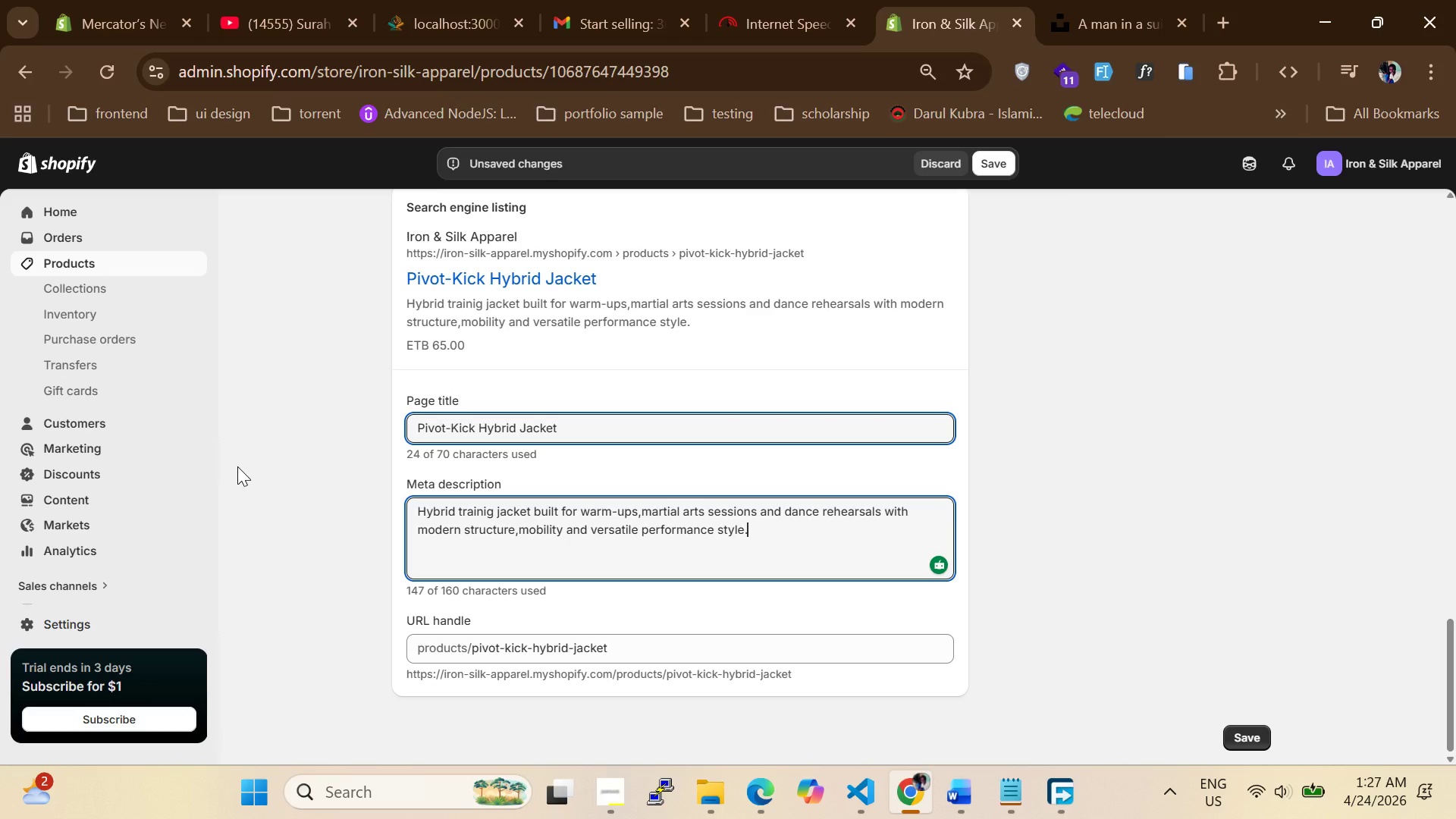 
left_click([1245, 745])
 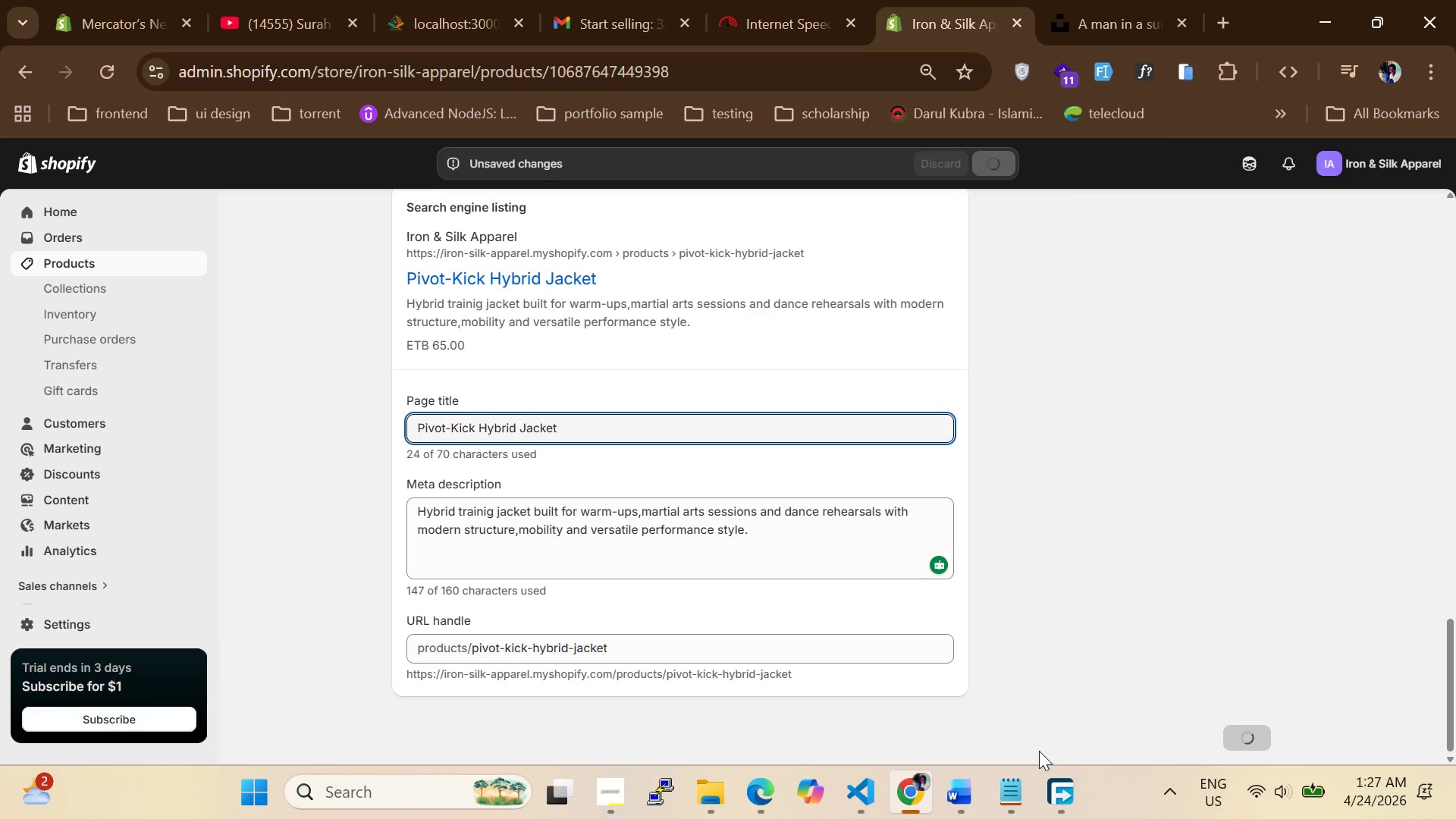 
scroll: coordinate [1092, 629], scroll_direction: up, amount: 13.0
 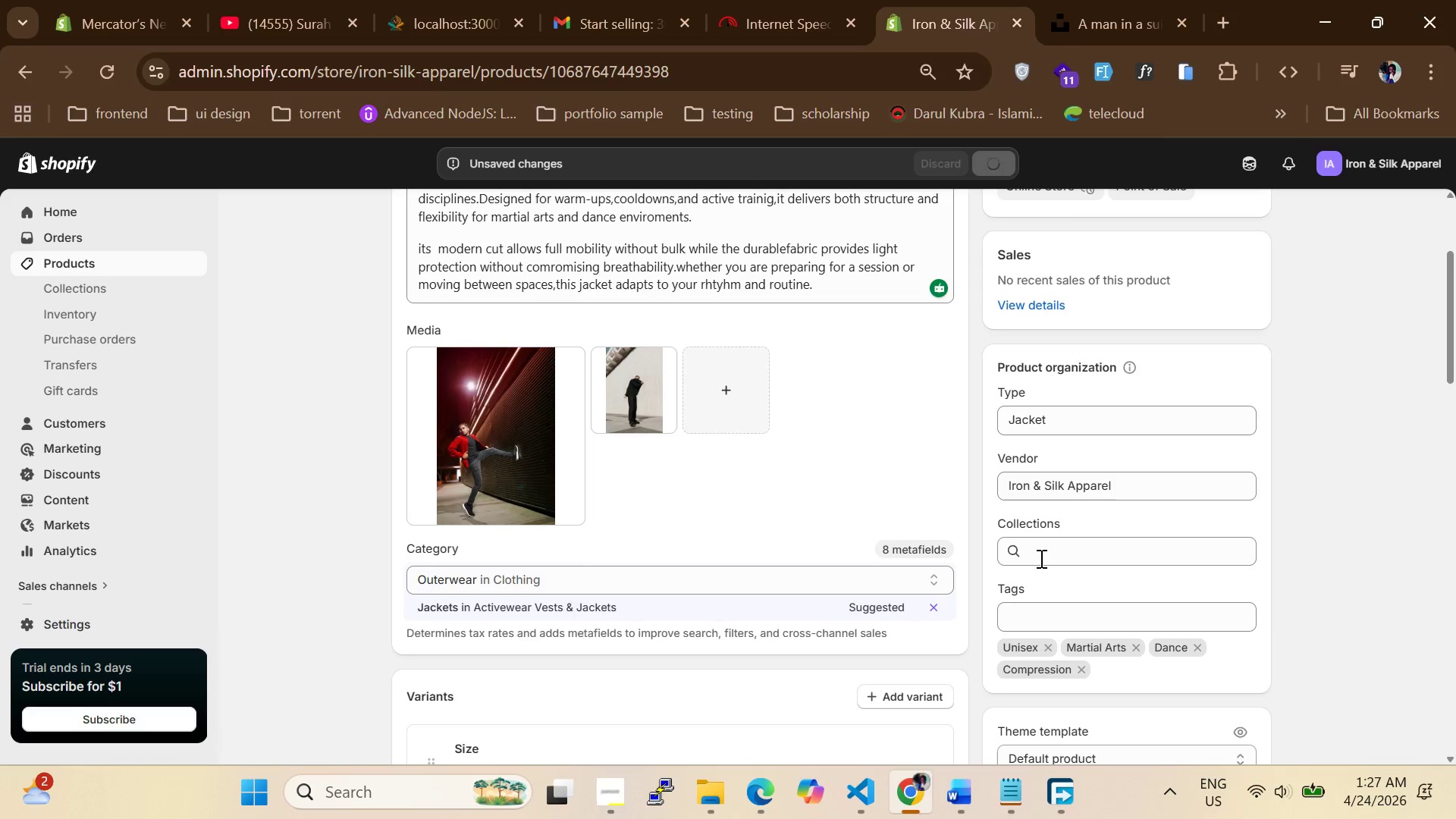 
left_click([1040, 558])
 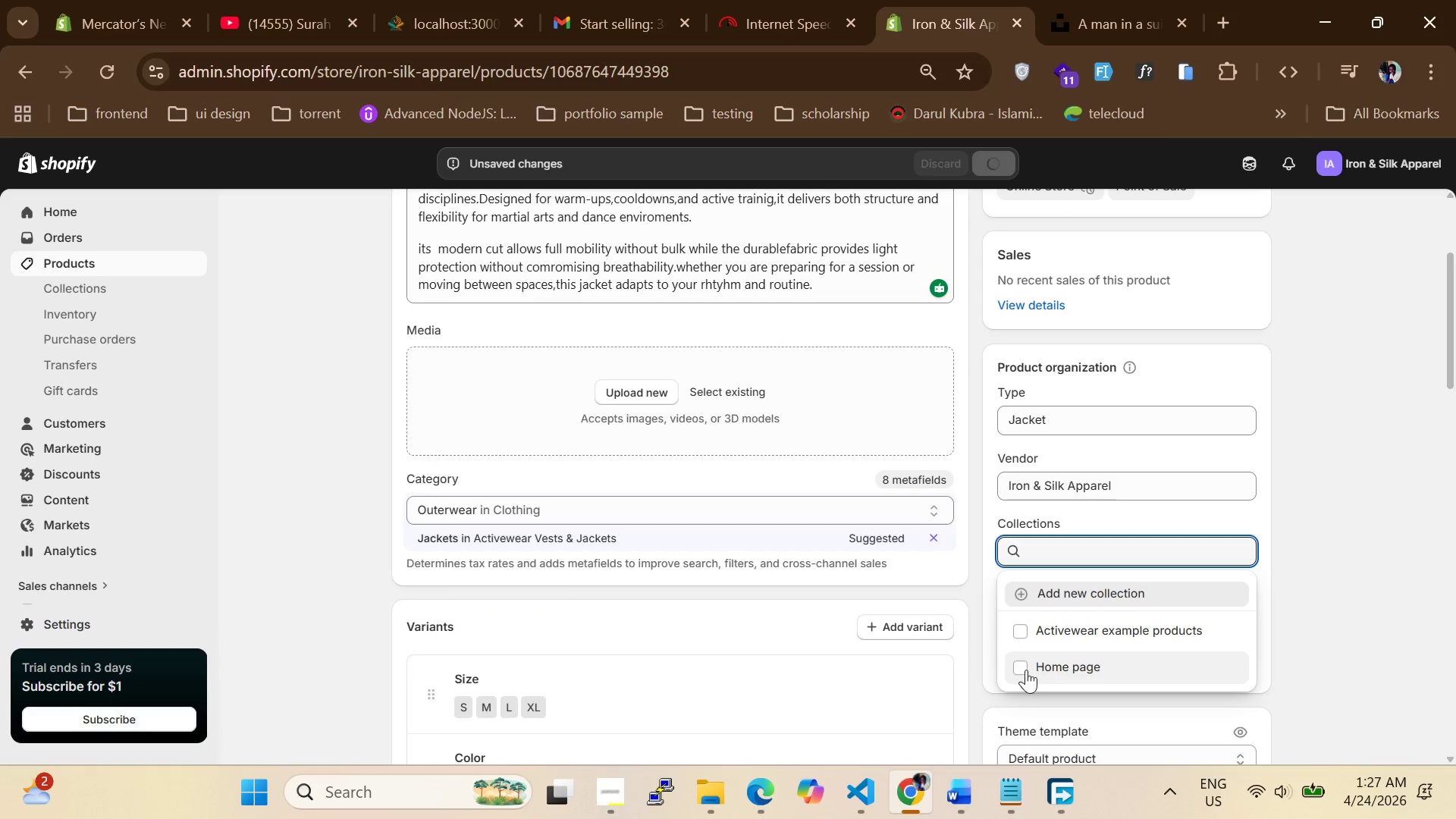 
left_click([1025, 670])
 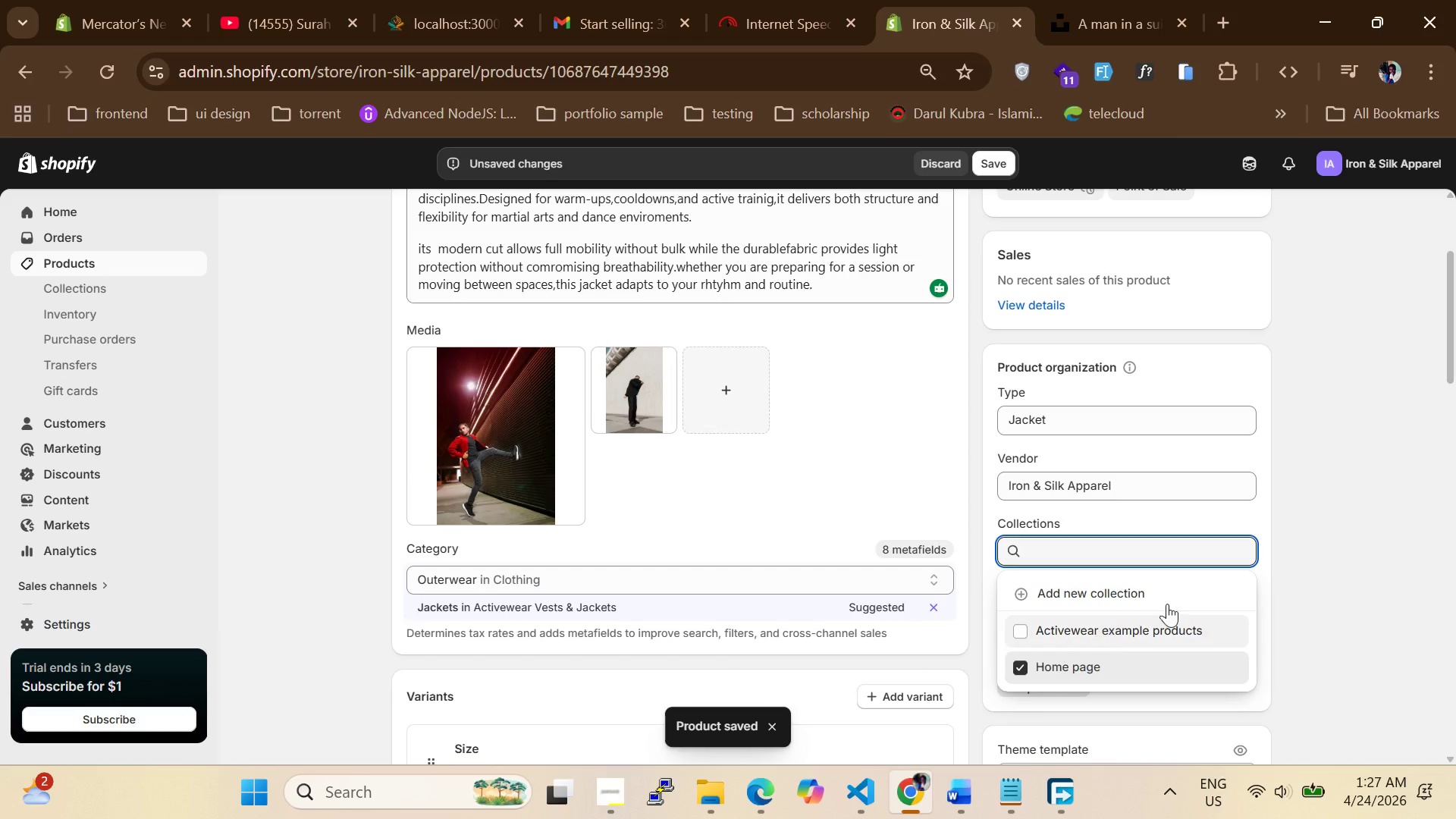 
left_click([1289, 576])
 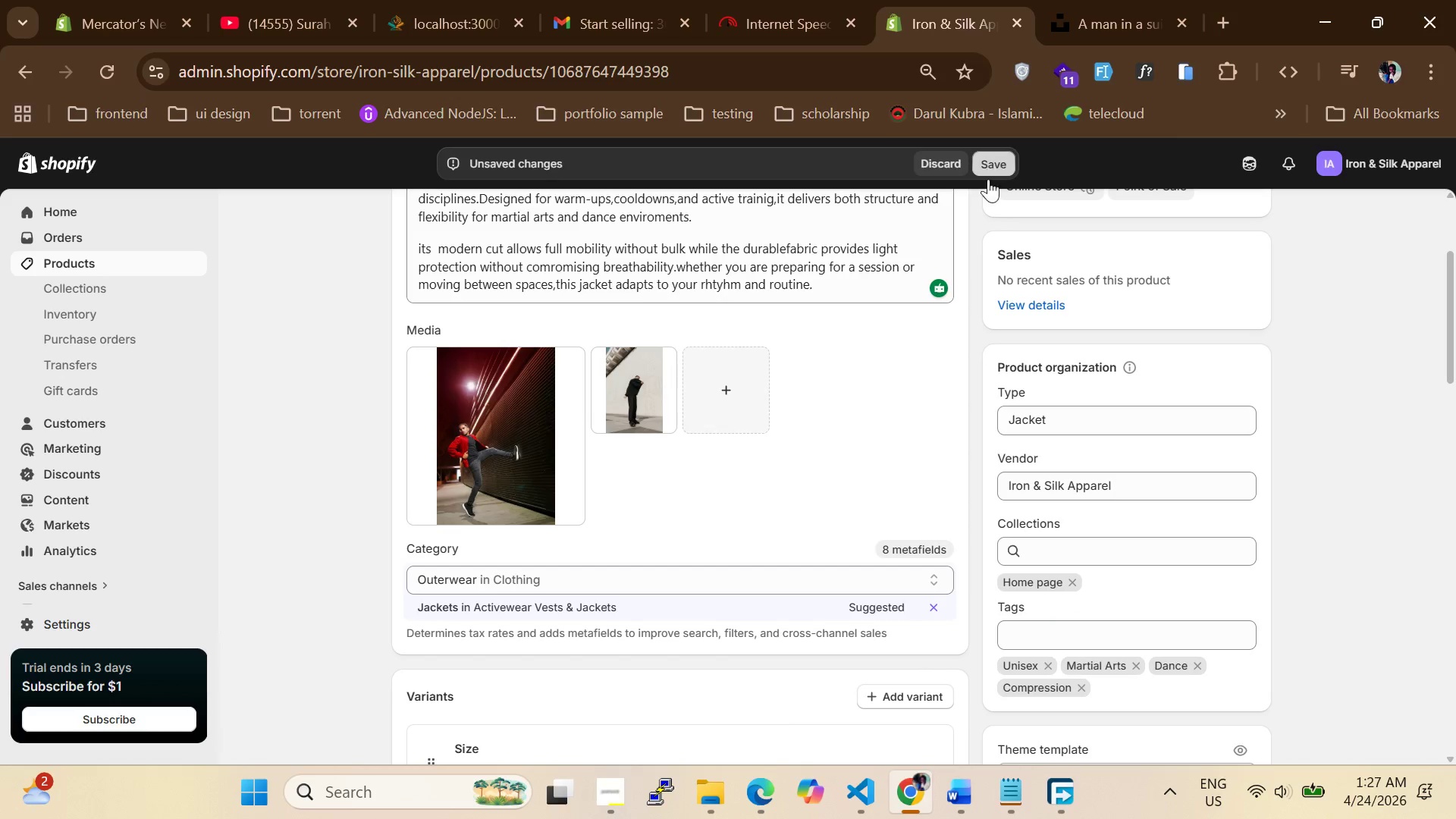 
scroll: coordinate [590, 462], scroll_direction: down, amount: 1.0
 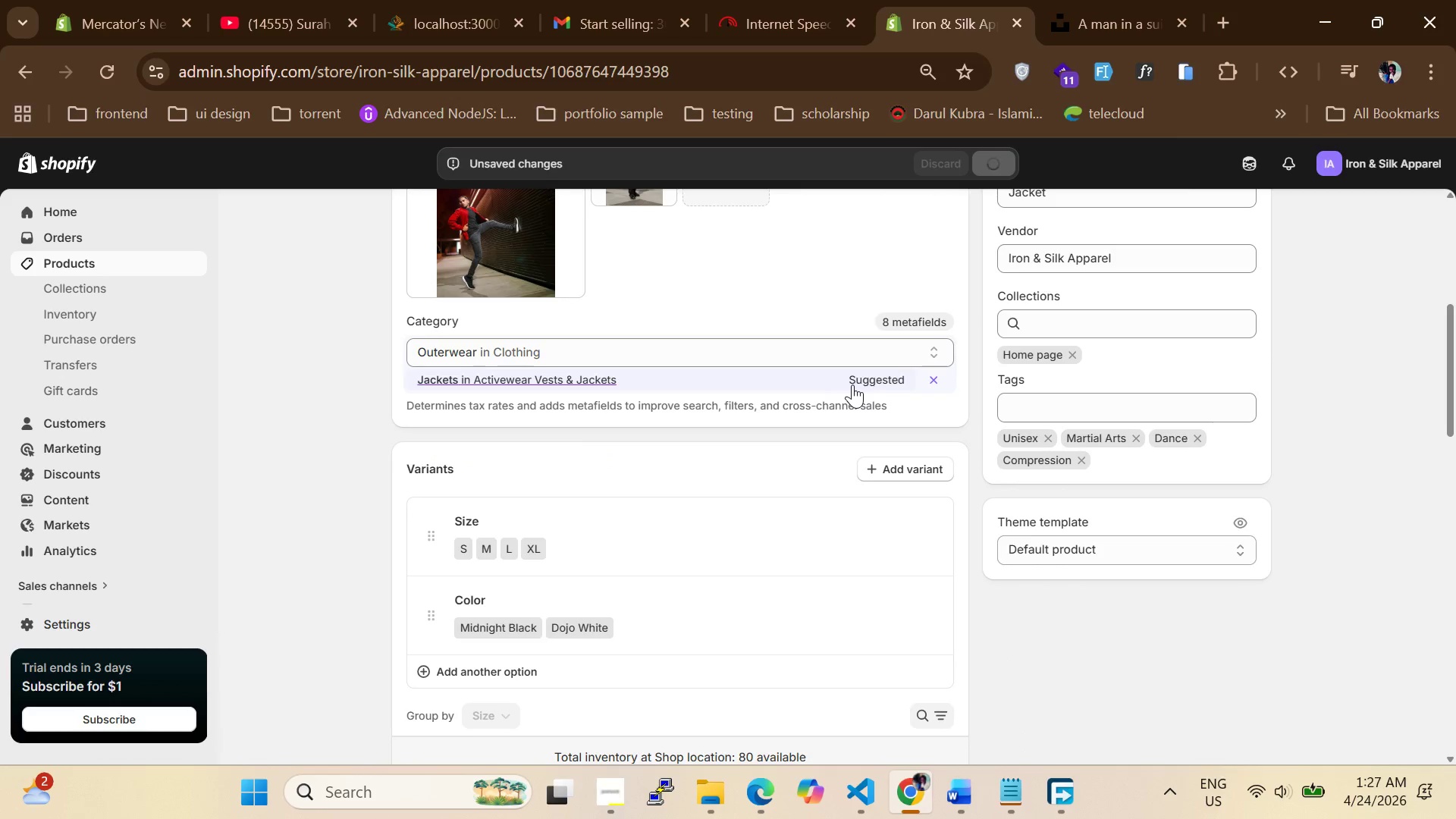 
left_click([852, 384])
 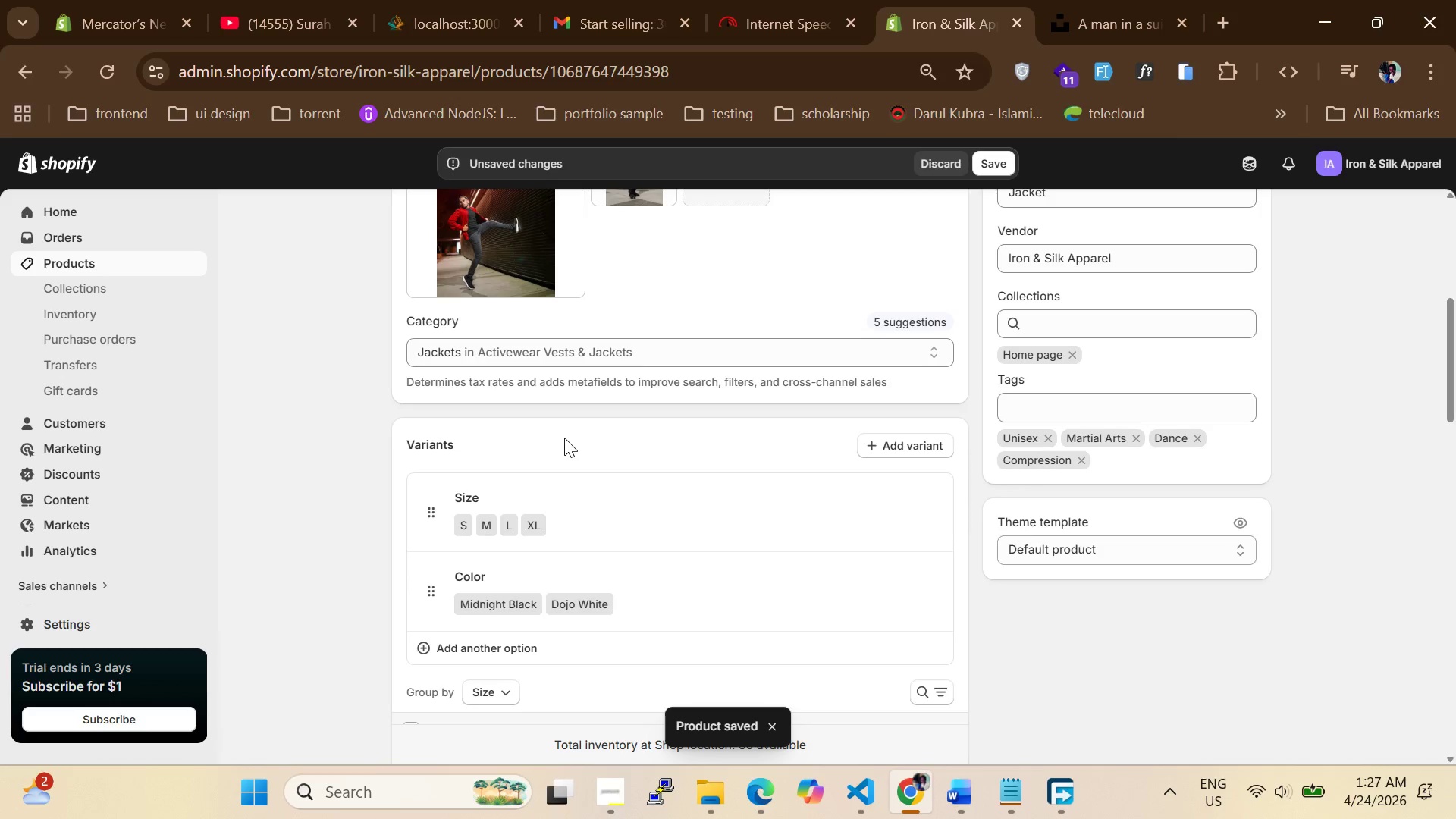 
wait(7.44)
 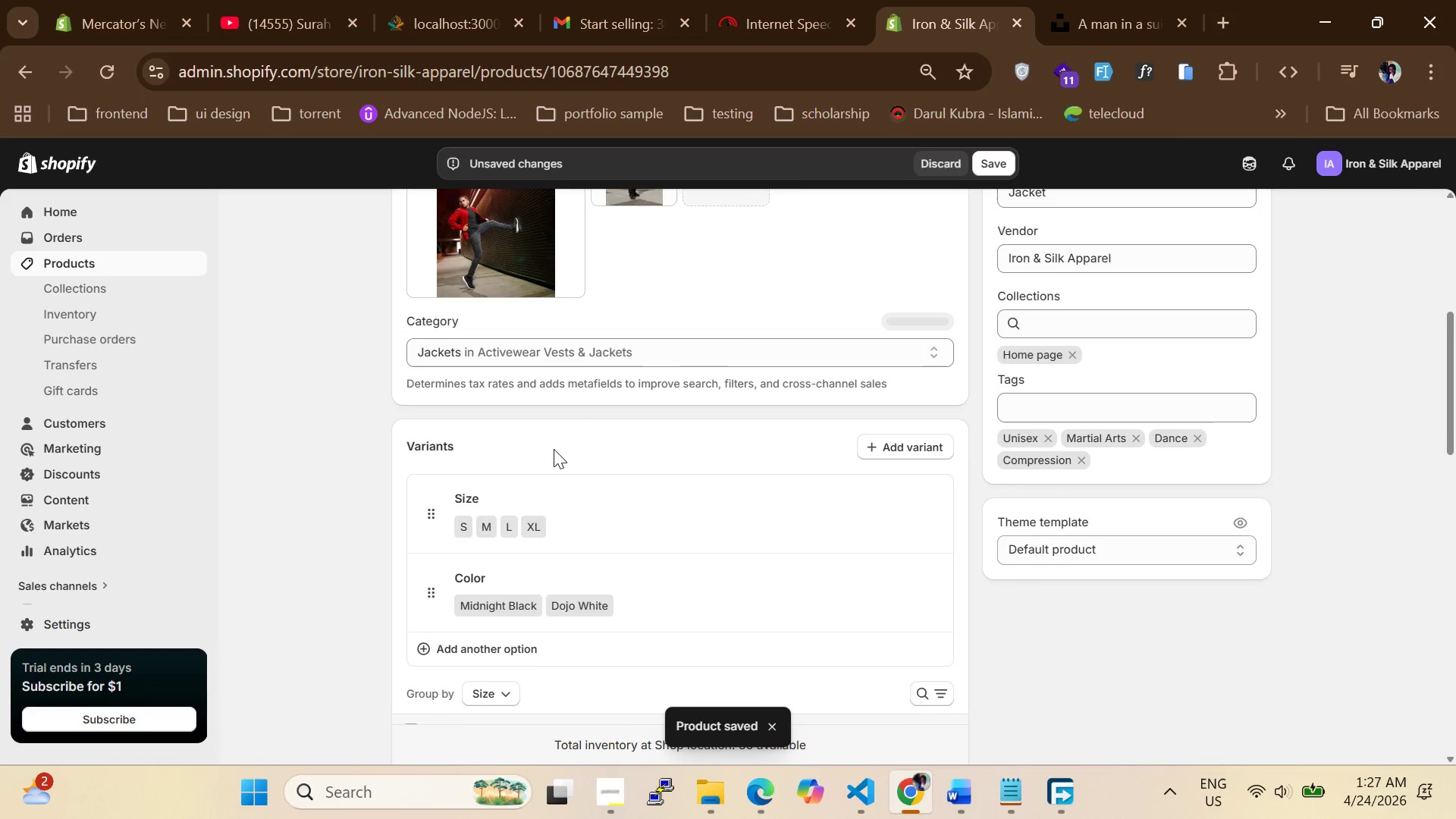 
left_click([994, 168])
 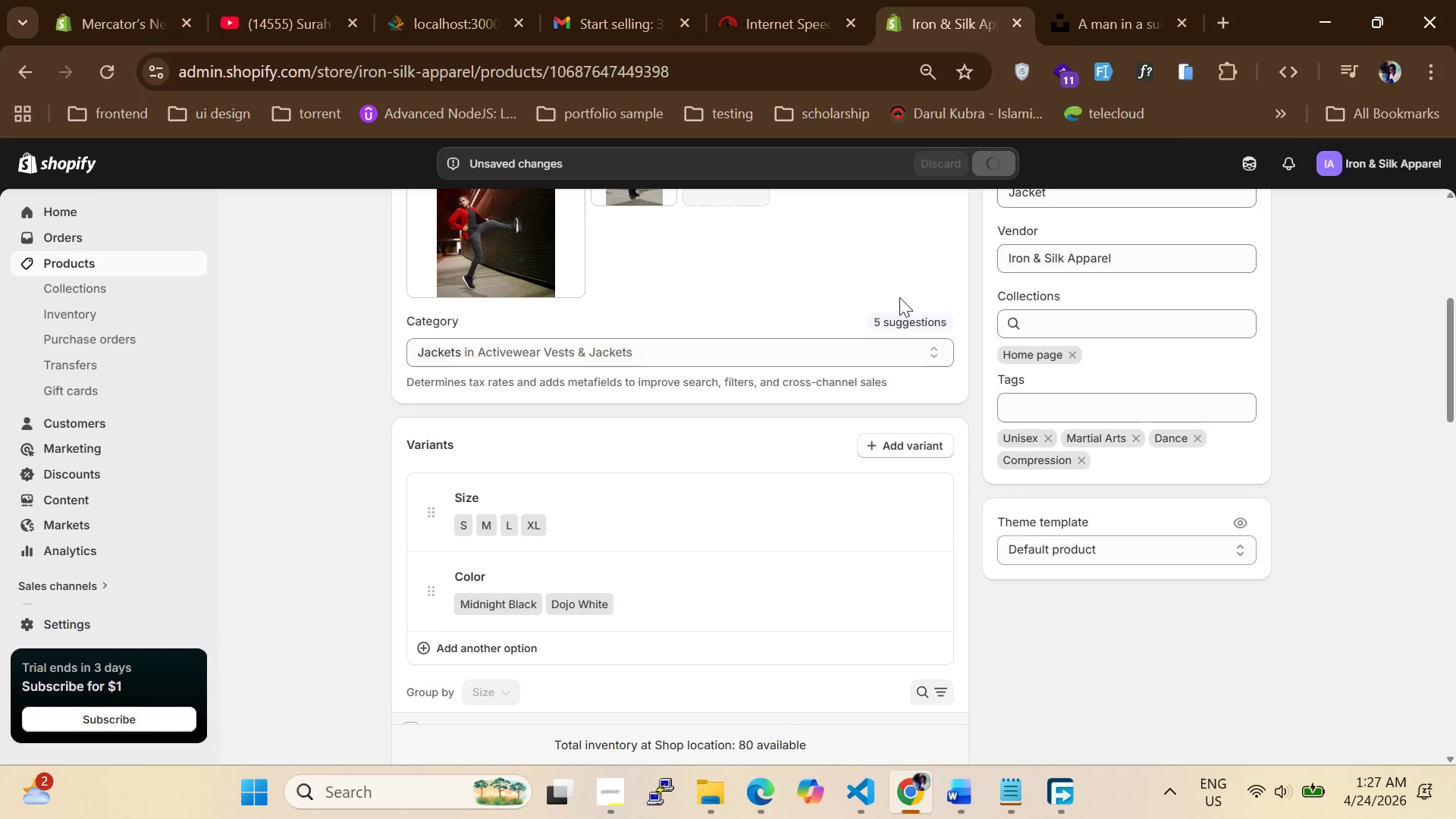 
wait(8.64)
 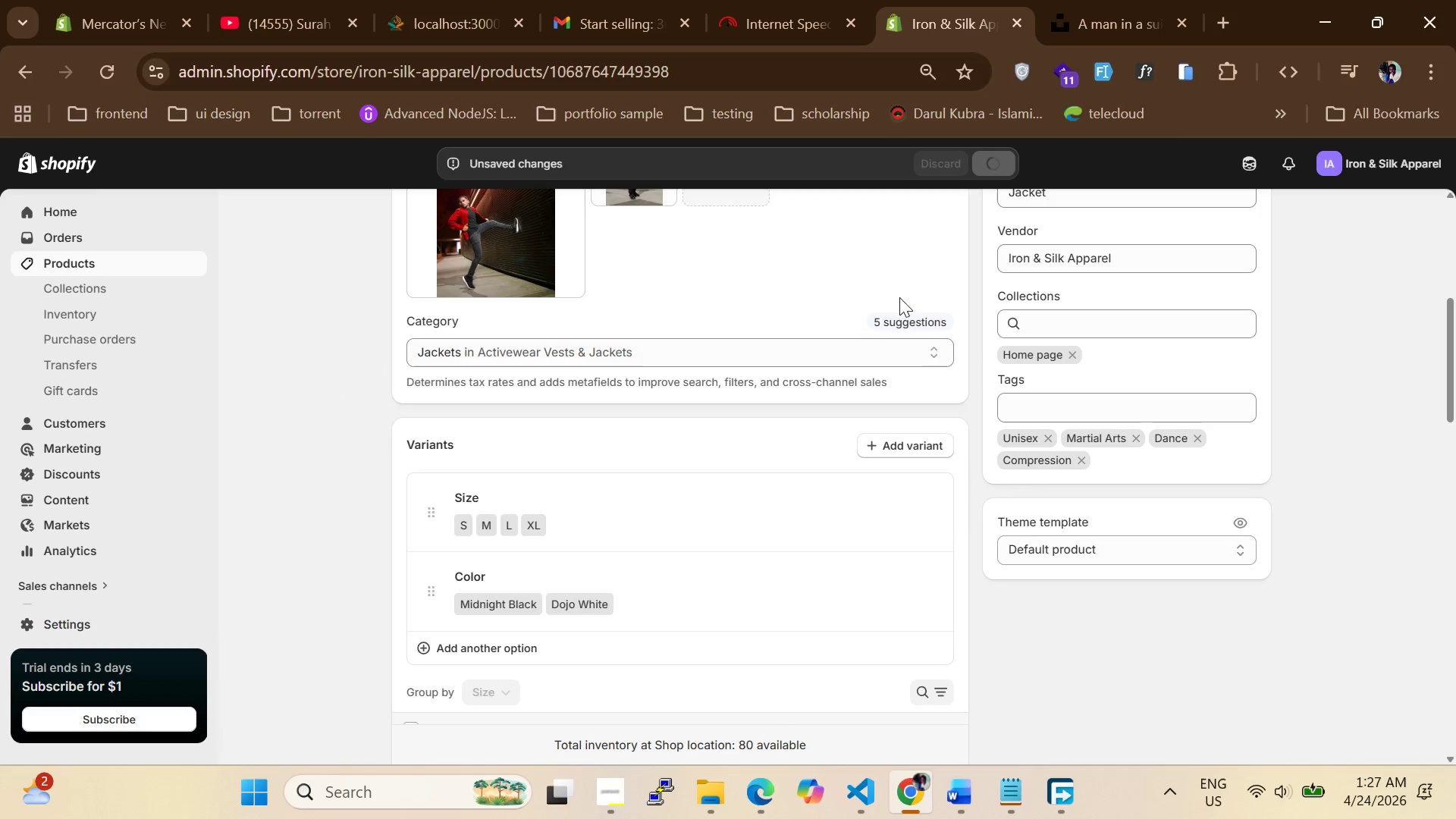 
left_click([68, 290])
 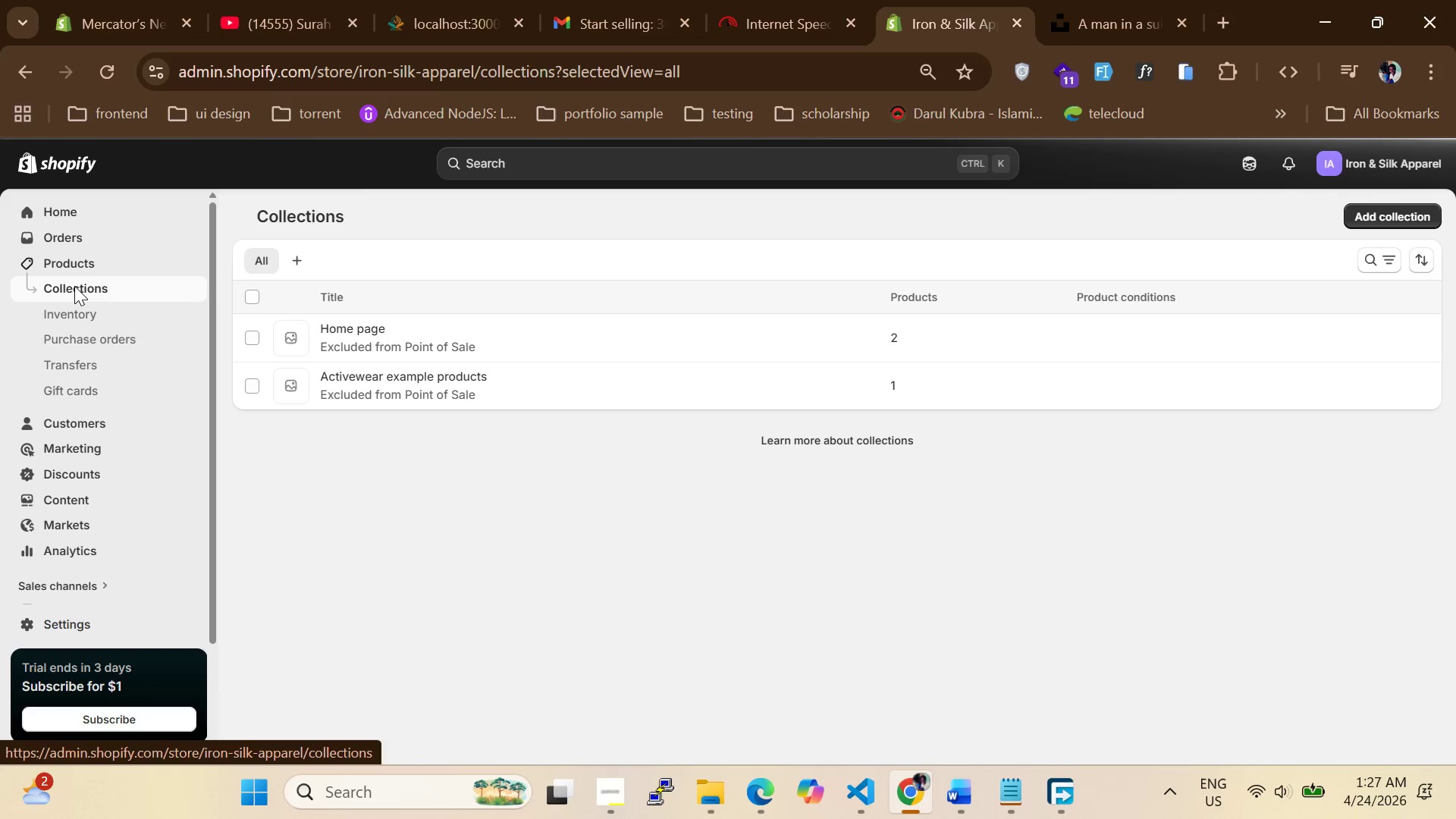 
wait(6.38)
 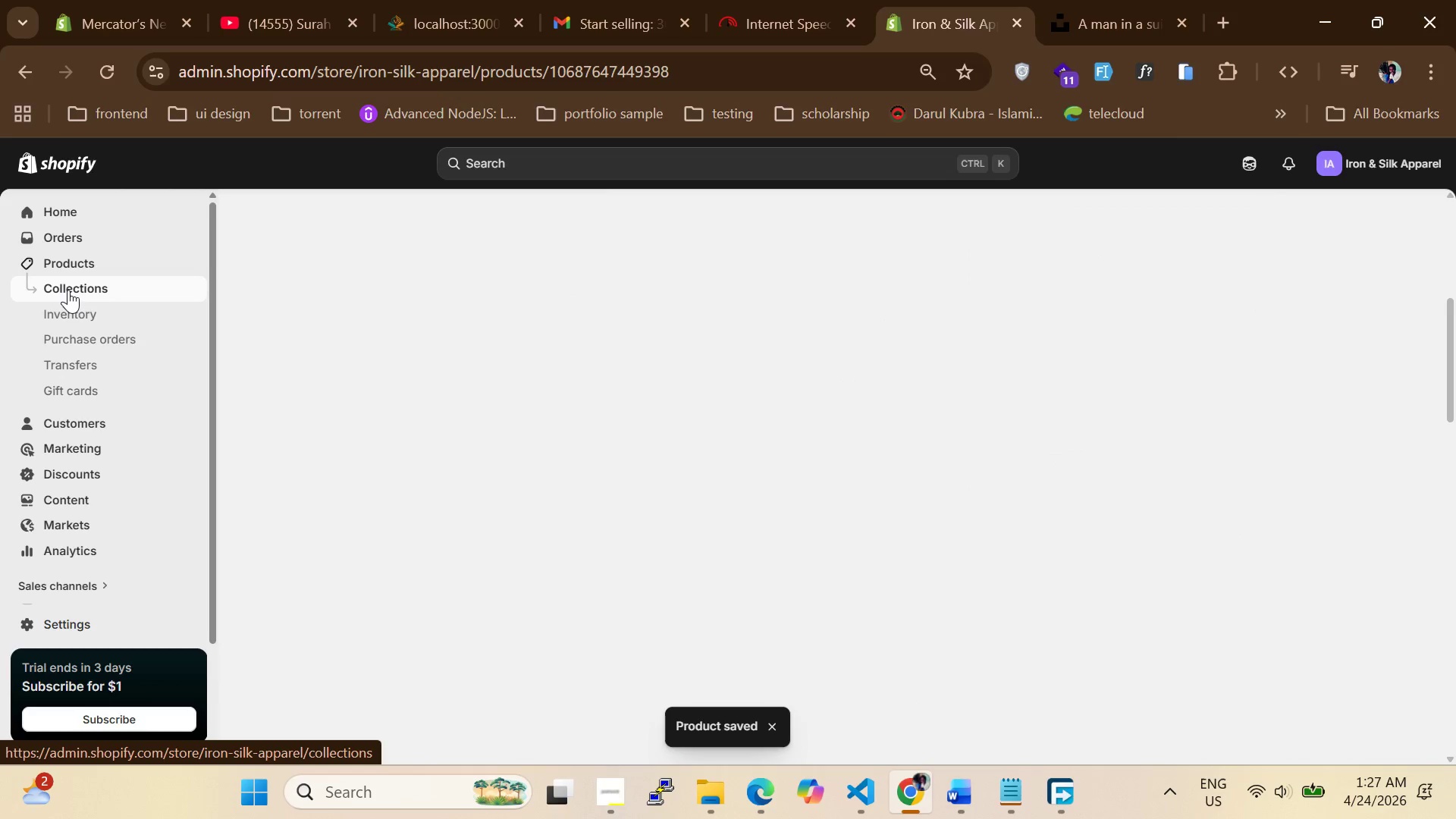 
left_click([75, 262])
 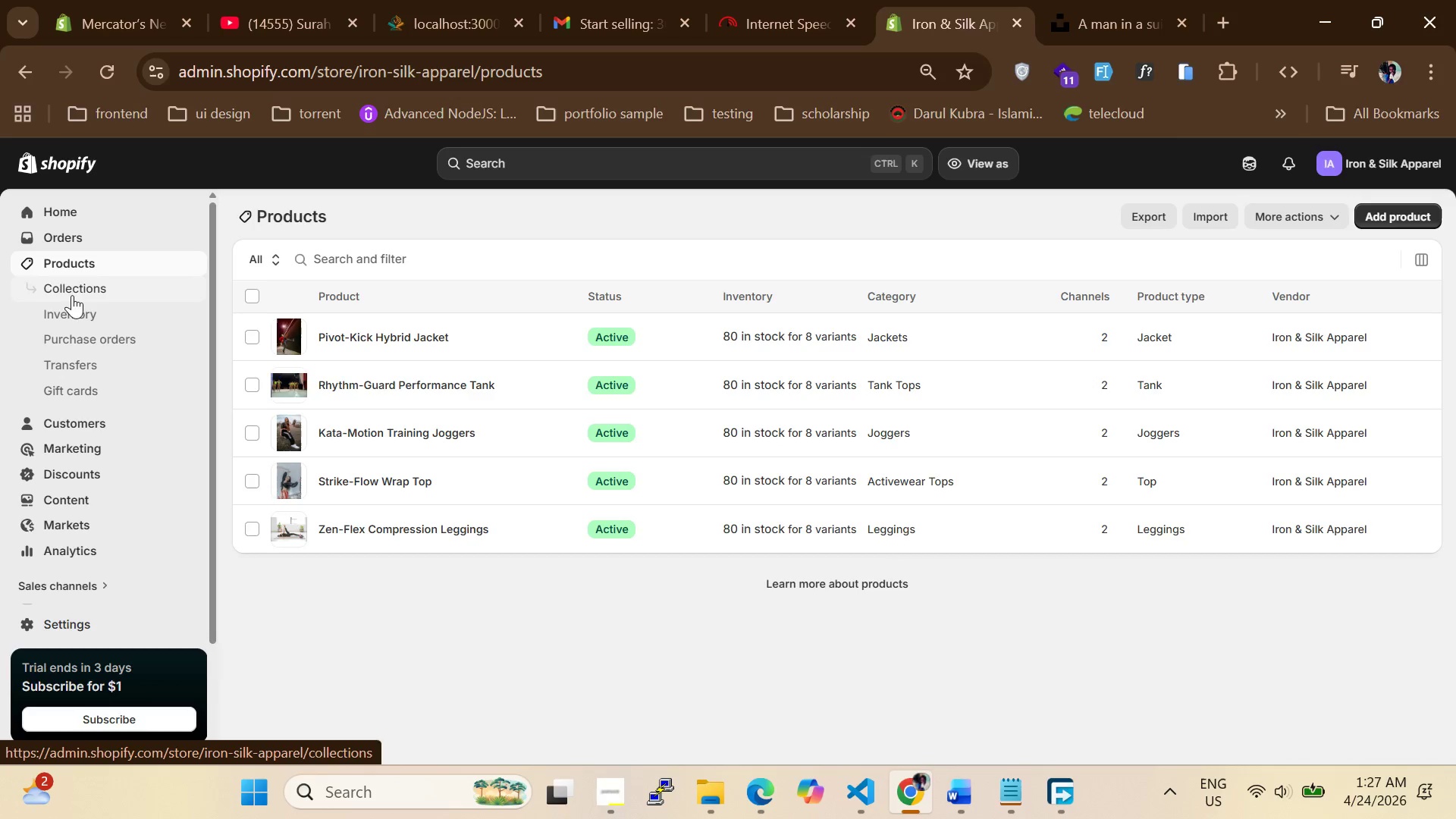 
left_click([71, 290])
 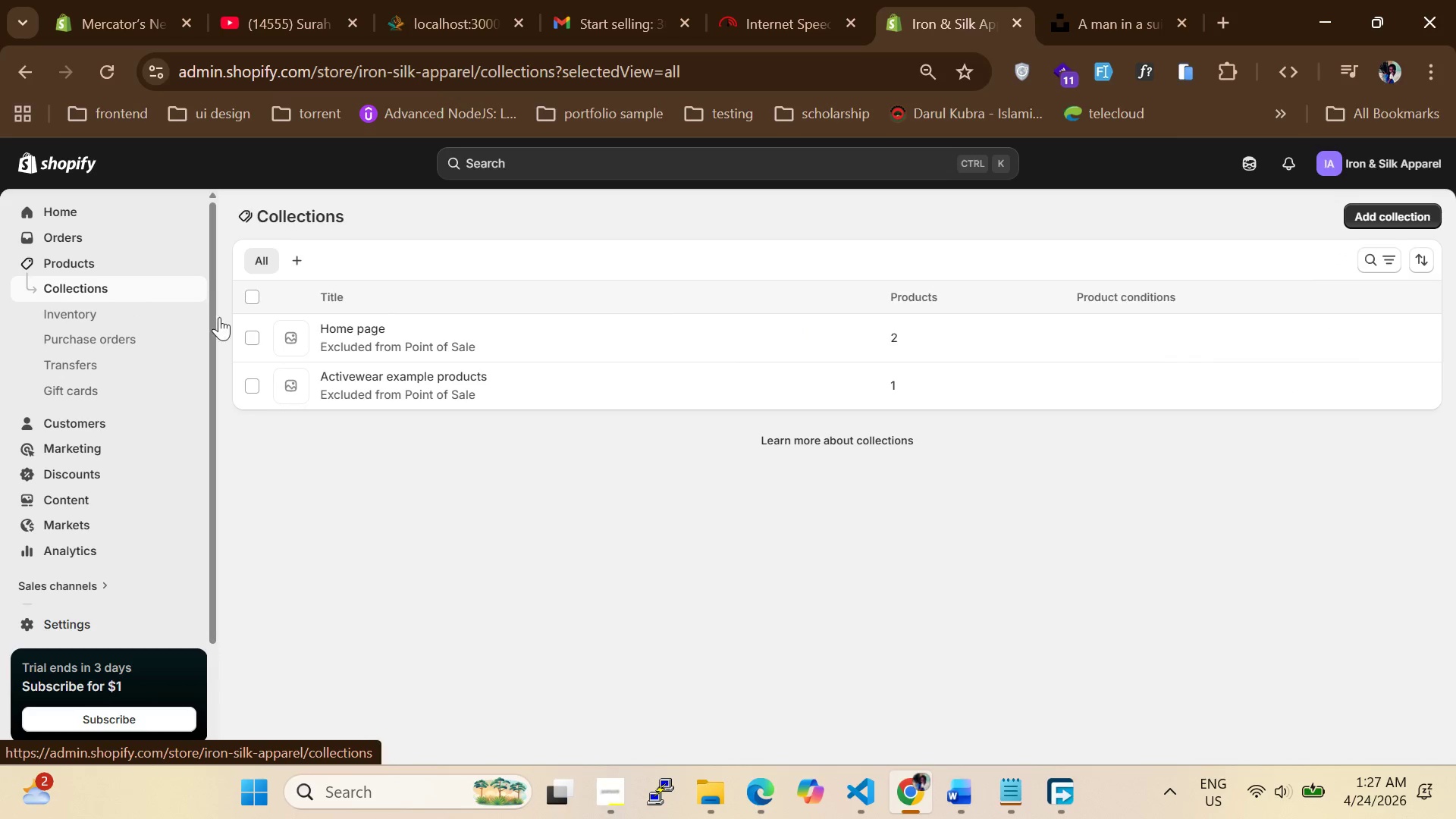 
left_click([250, 387])
 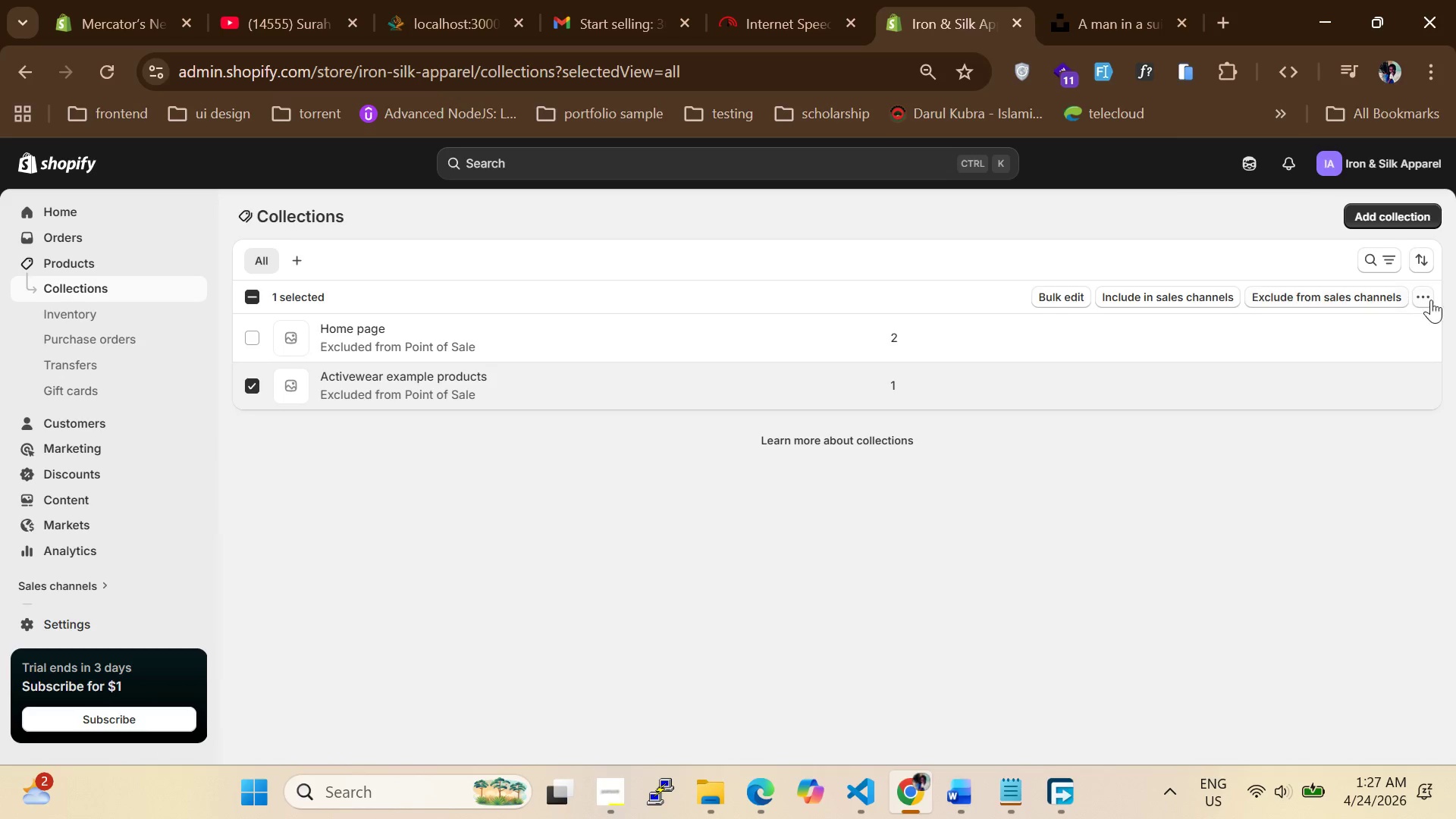 
double_click([1427, 300])
 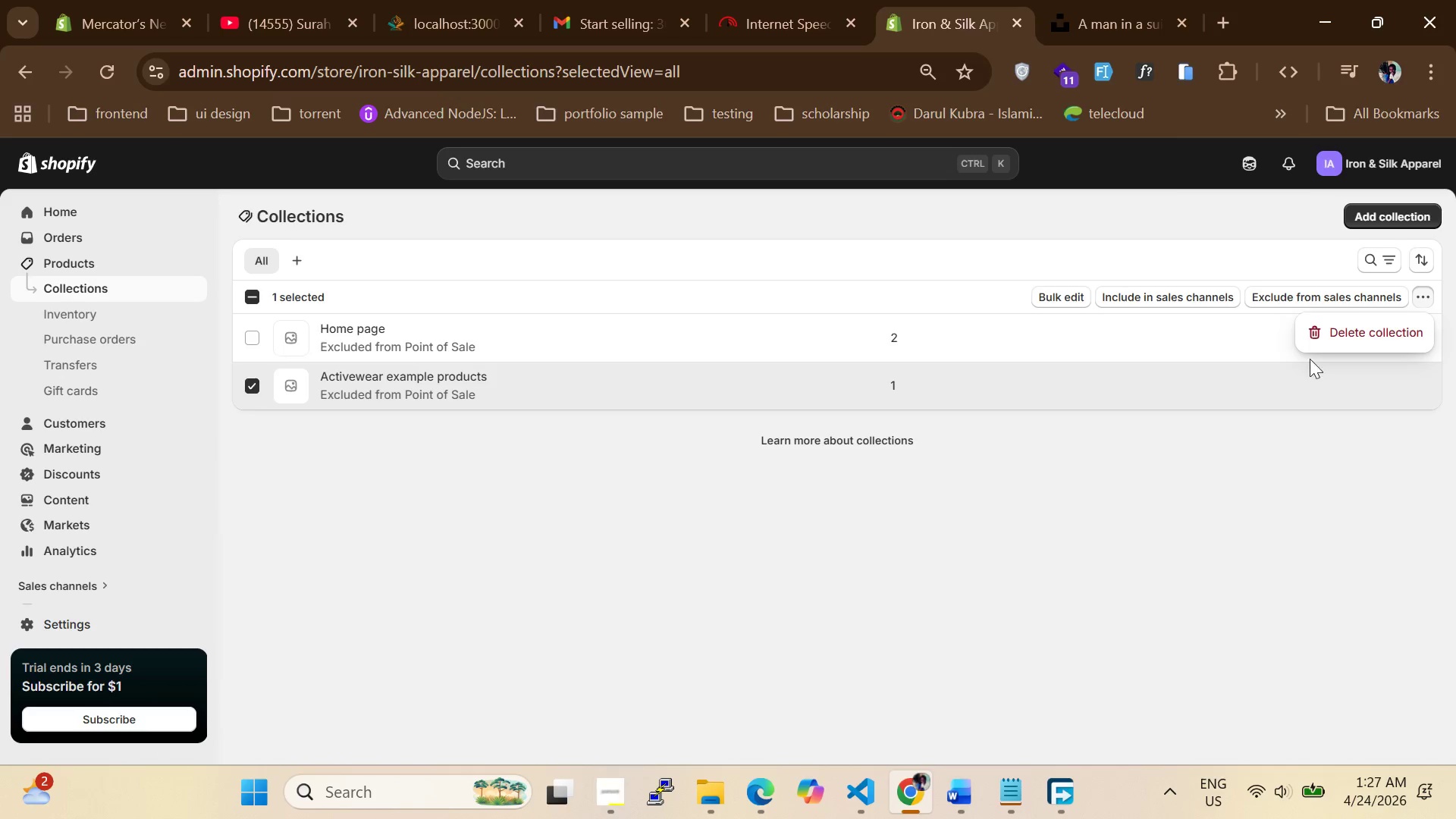 
left_click([1344, 325])
 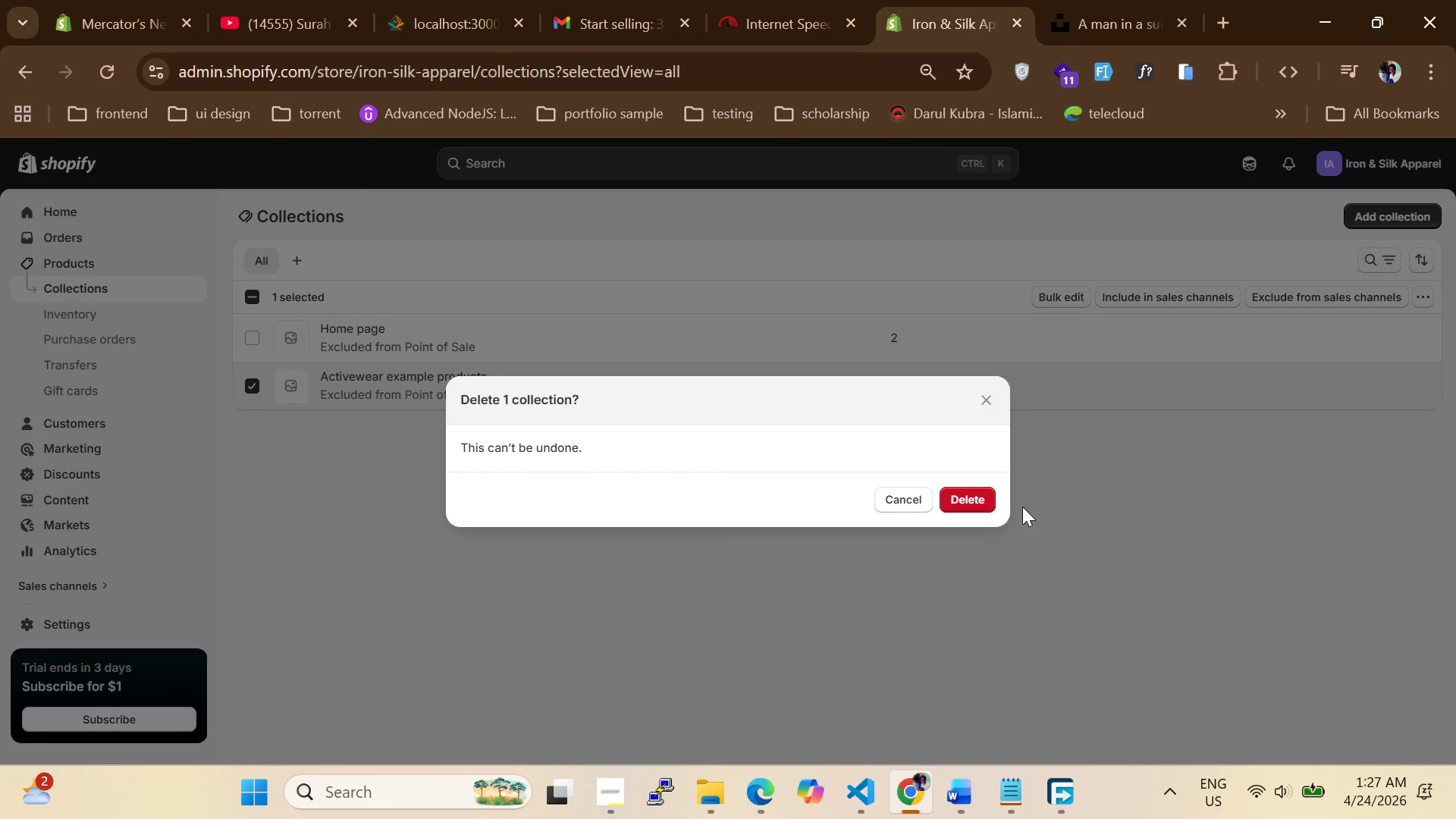 
left_click([982, 502])
 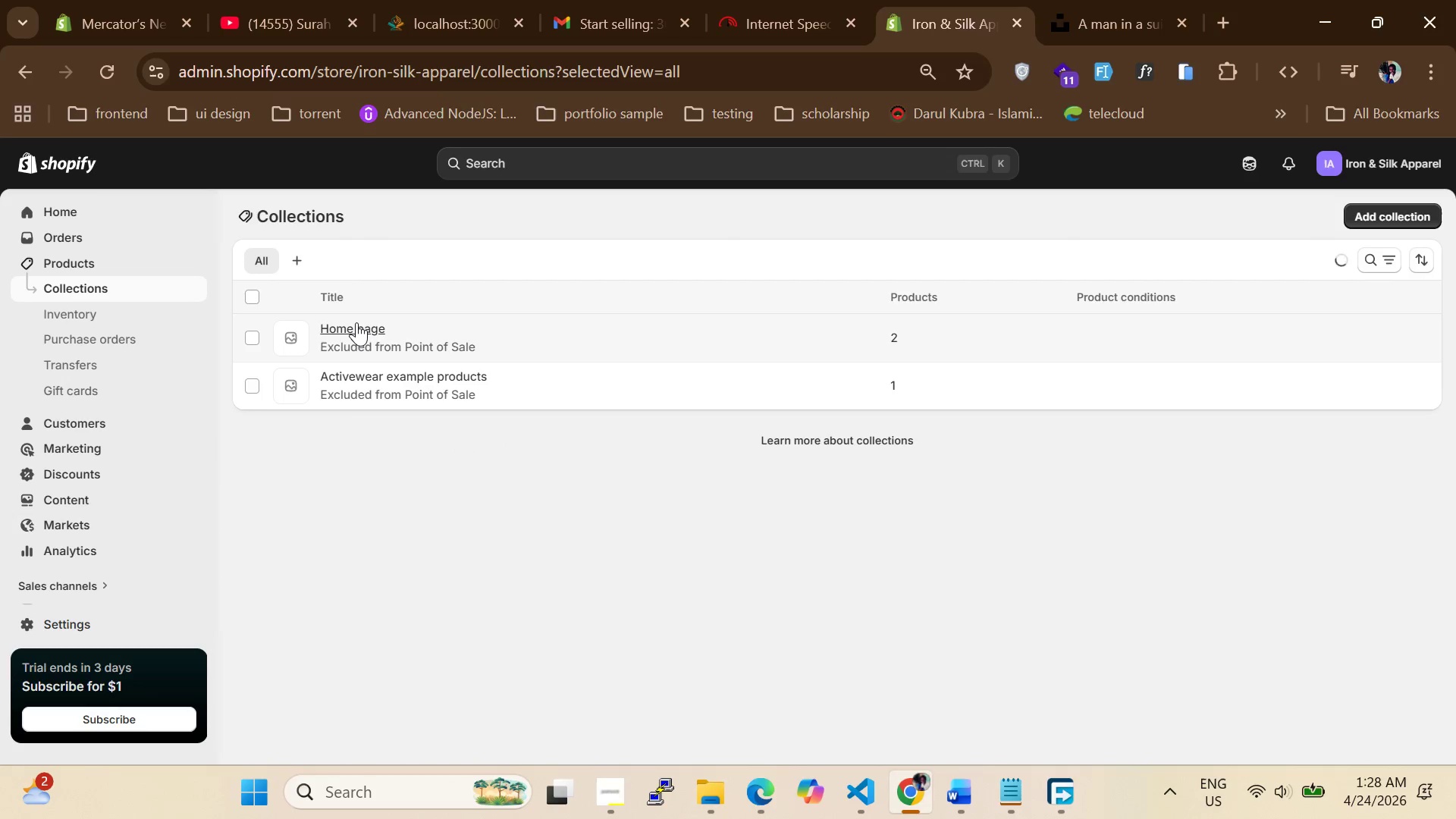 
double_click([358, 325])
 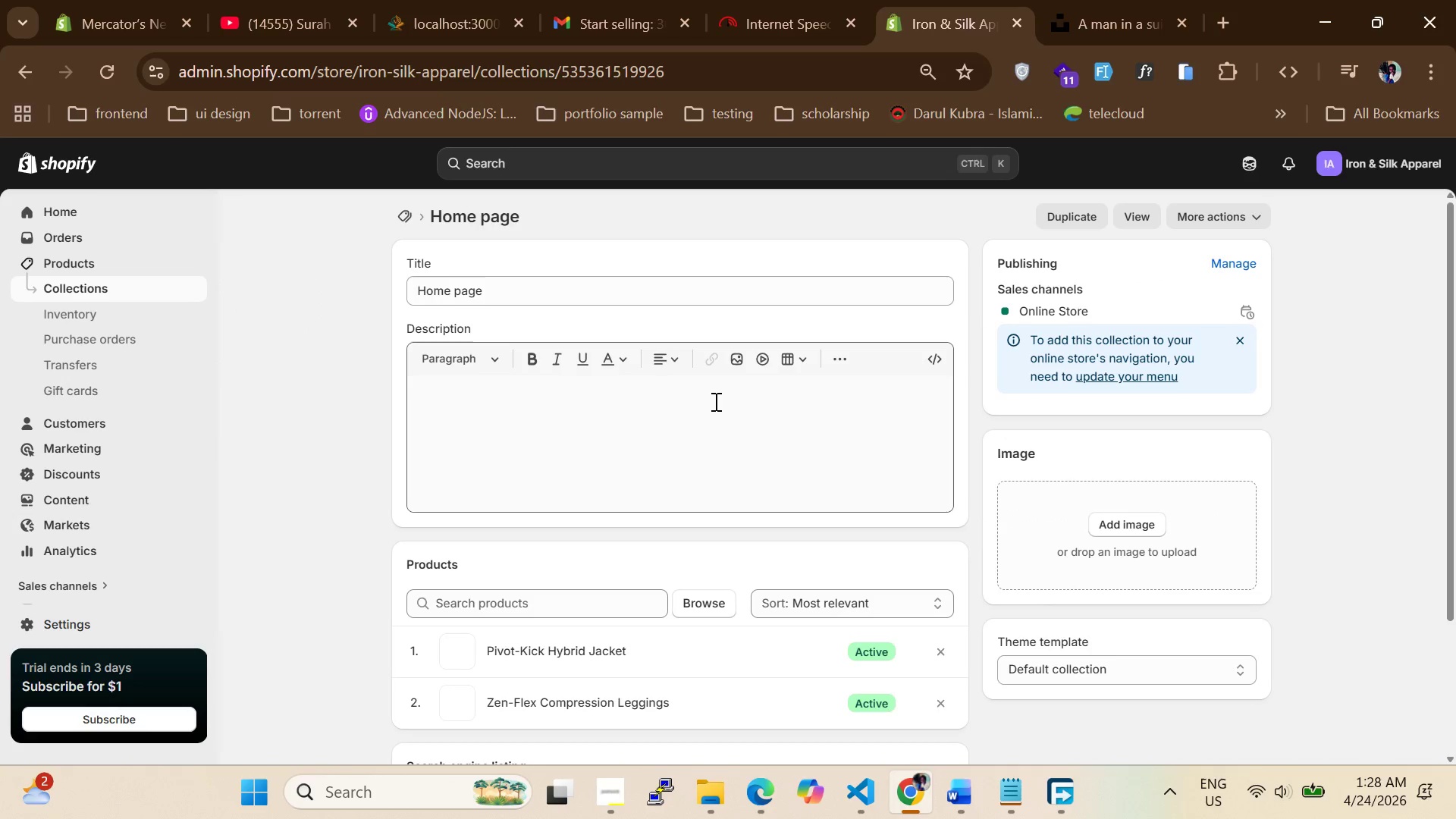 
left_click_drag(start_coordinate=[540, 299], to_coordinate=[367, 259])
 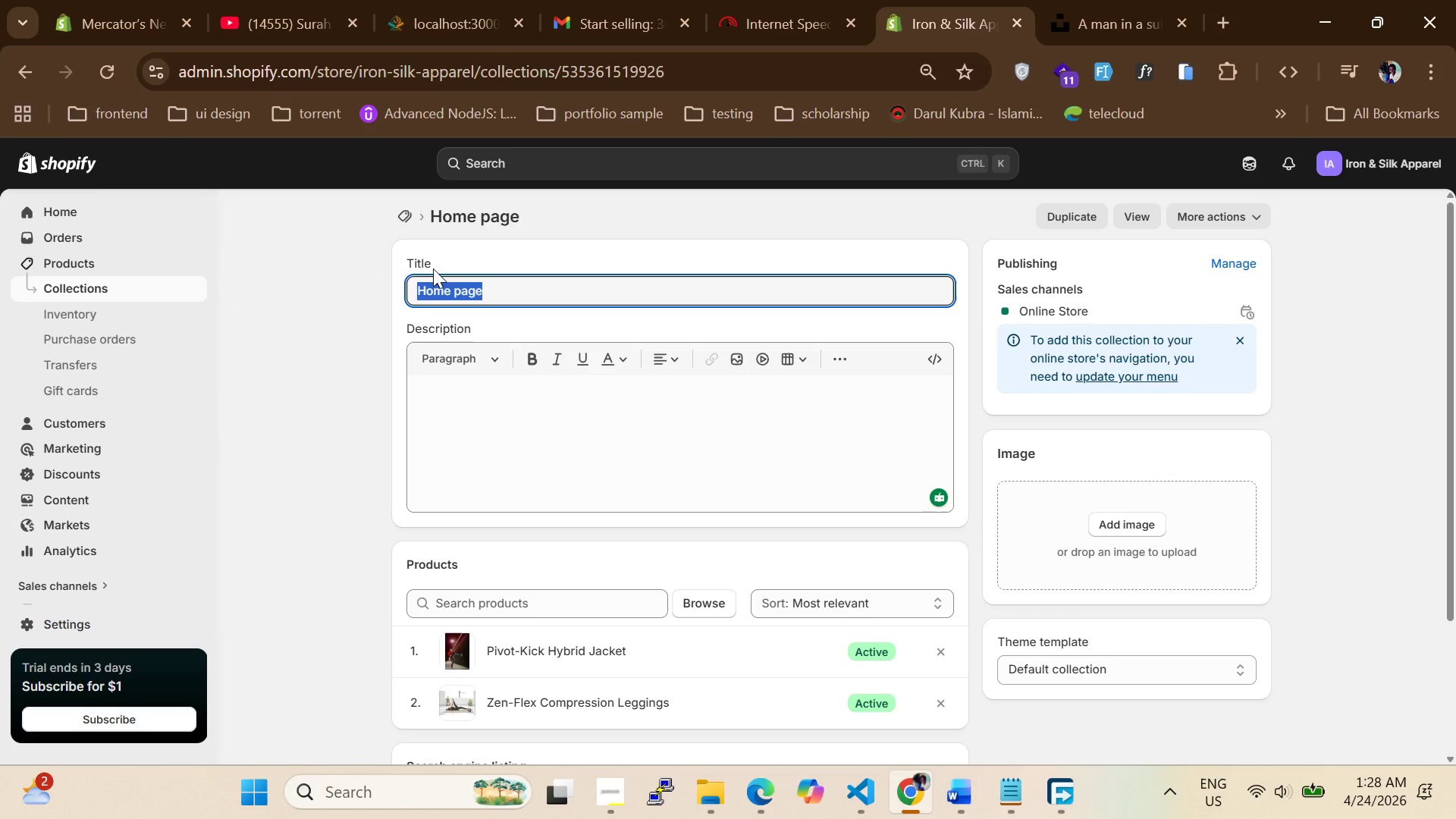 
type(Sensei-Modern Transitin Wear)
 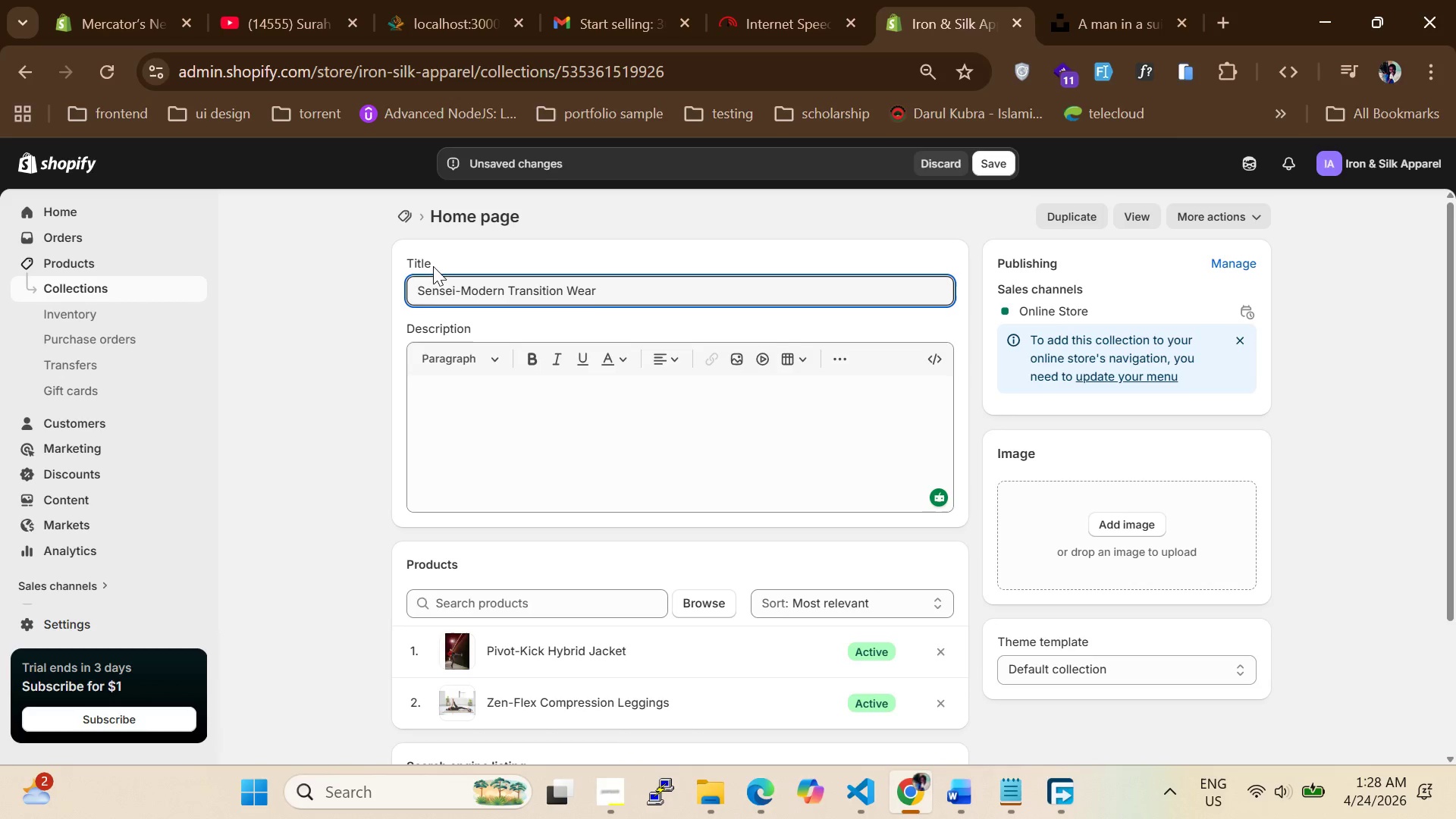 
left_click([714, 607])
 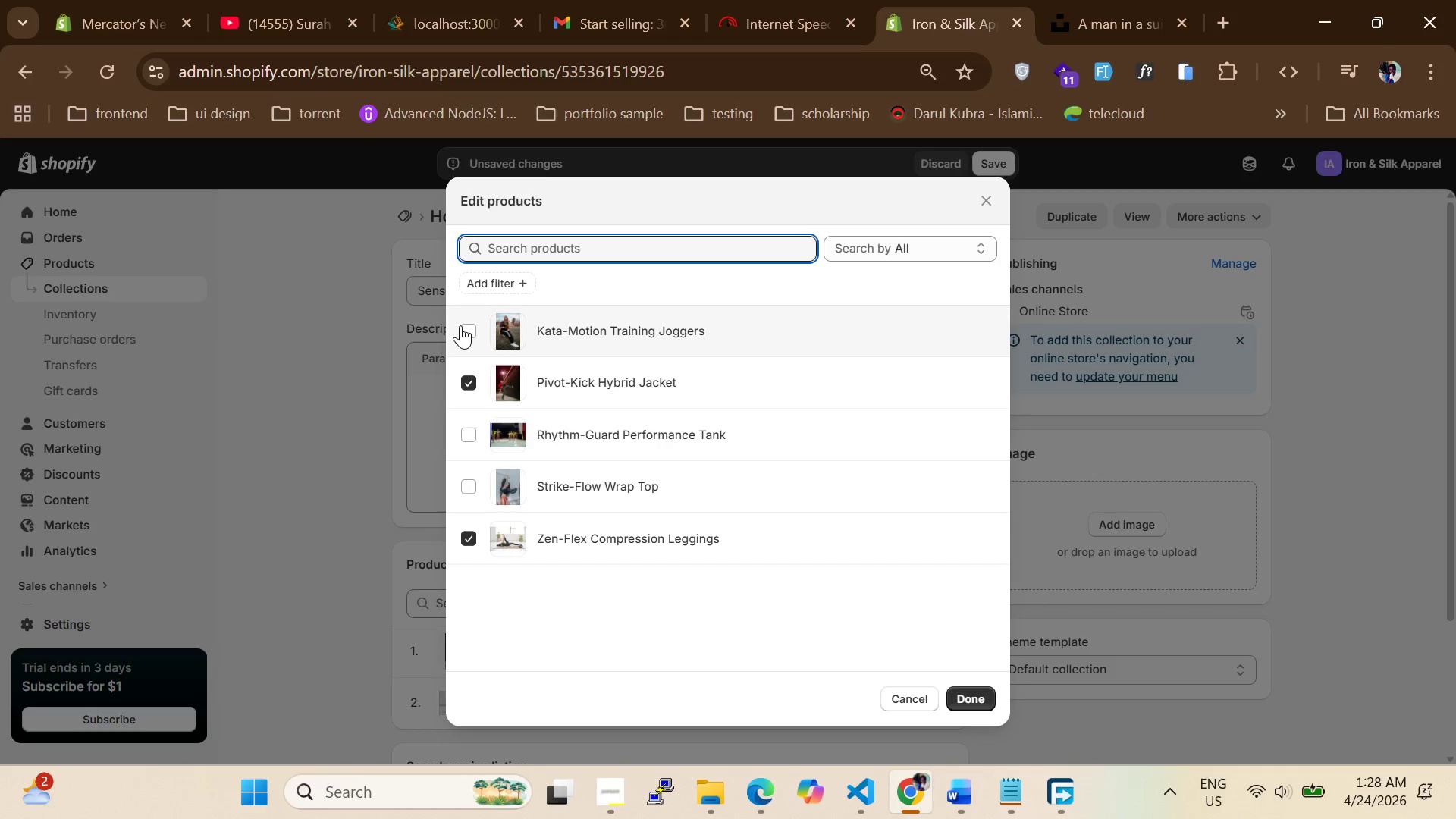 
left_click_drag(start_coordinate=[485, 421], to_coordinate=[482, 425])
 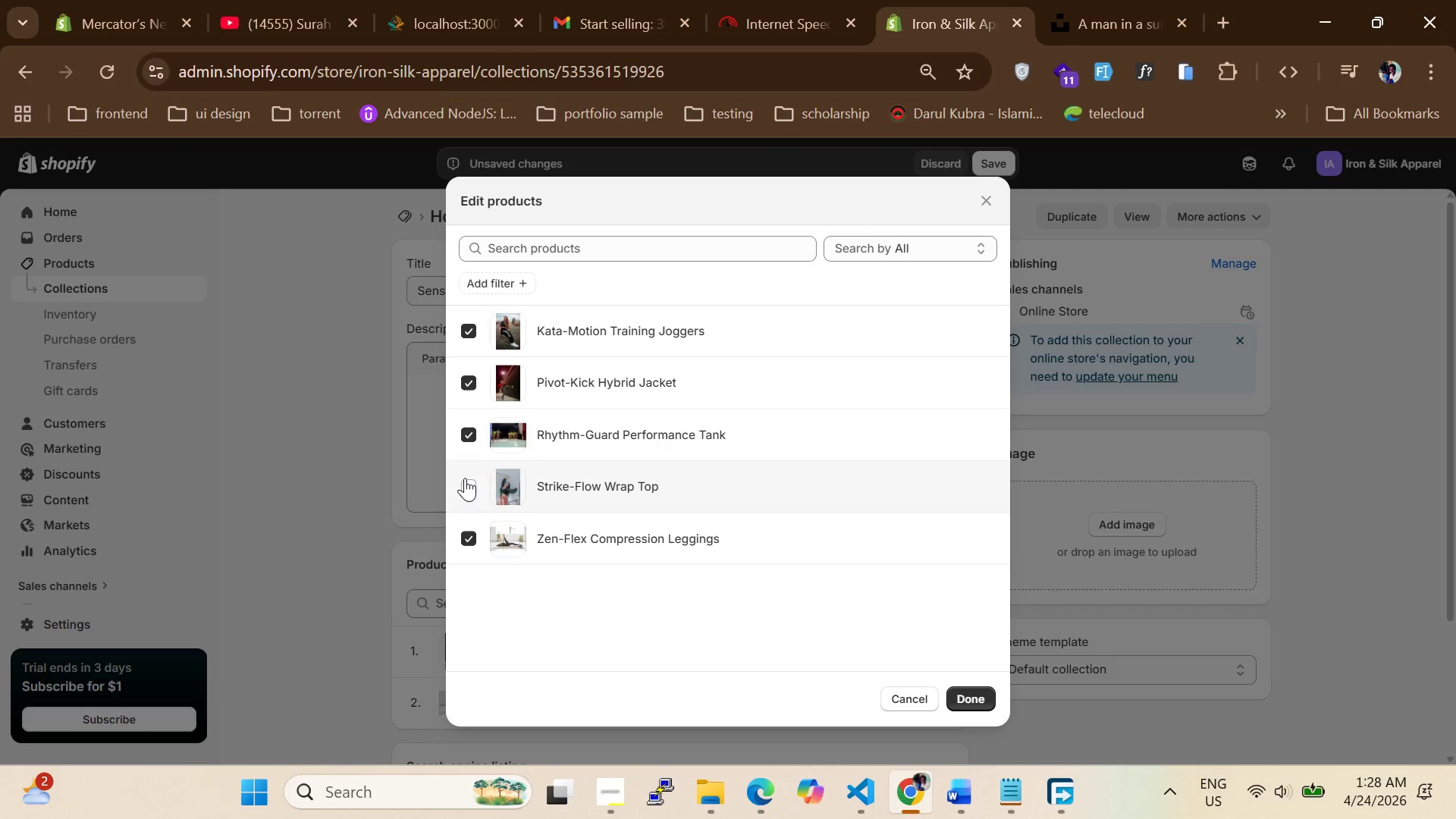 
left_click([466, 480])
 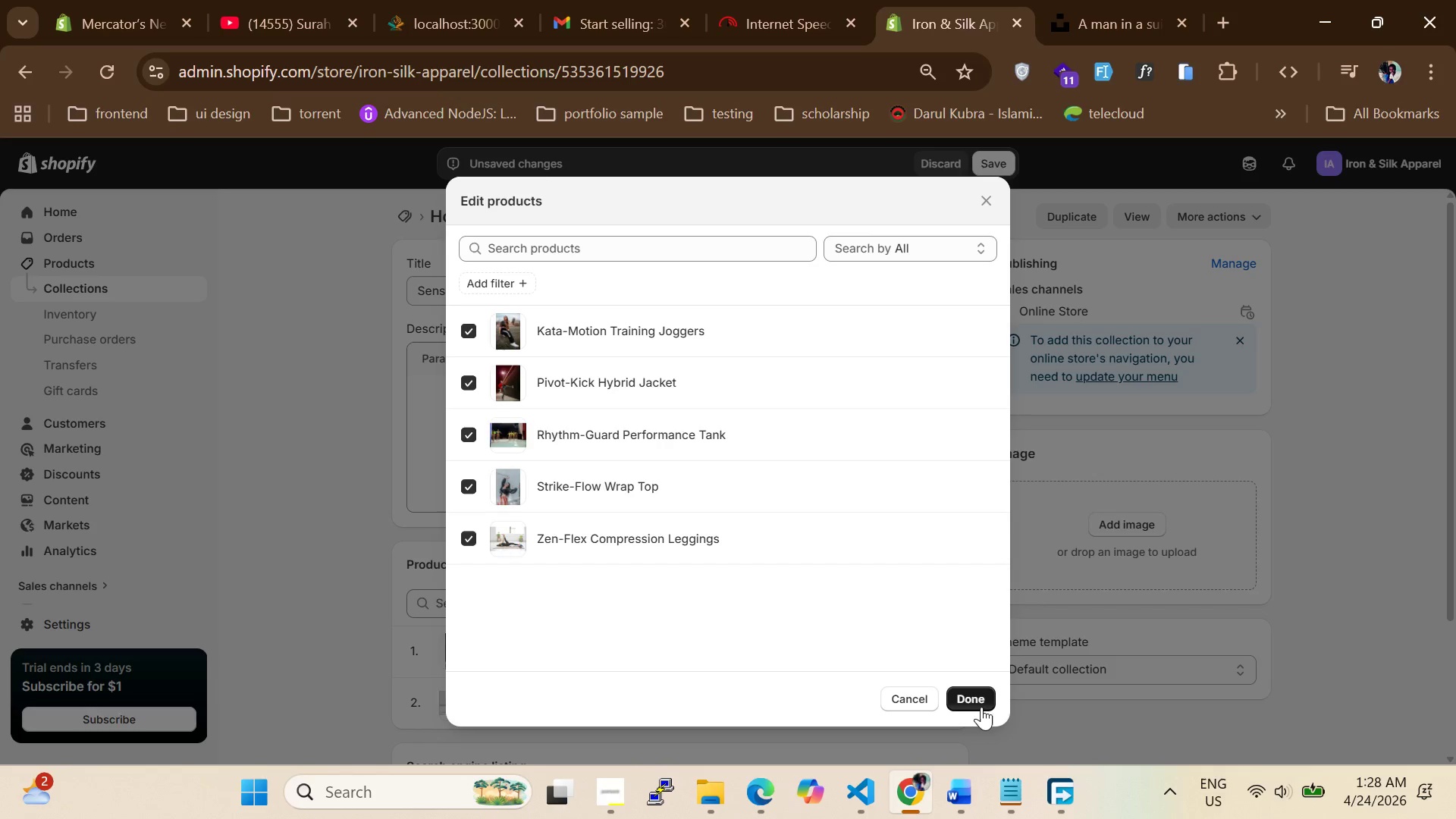 
left_click([975, 694])
 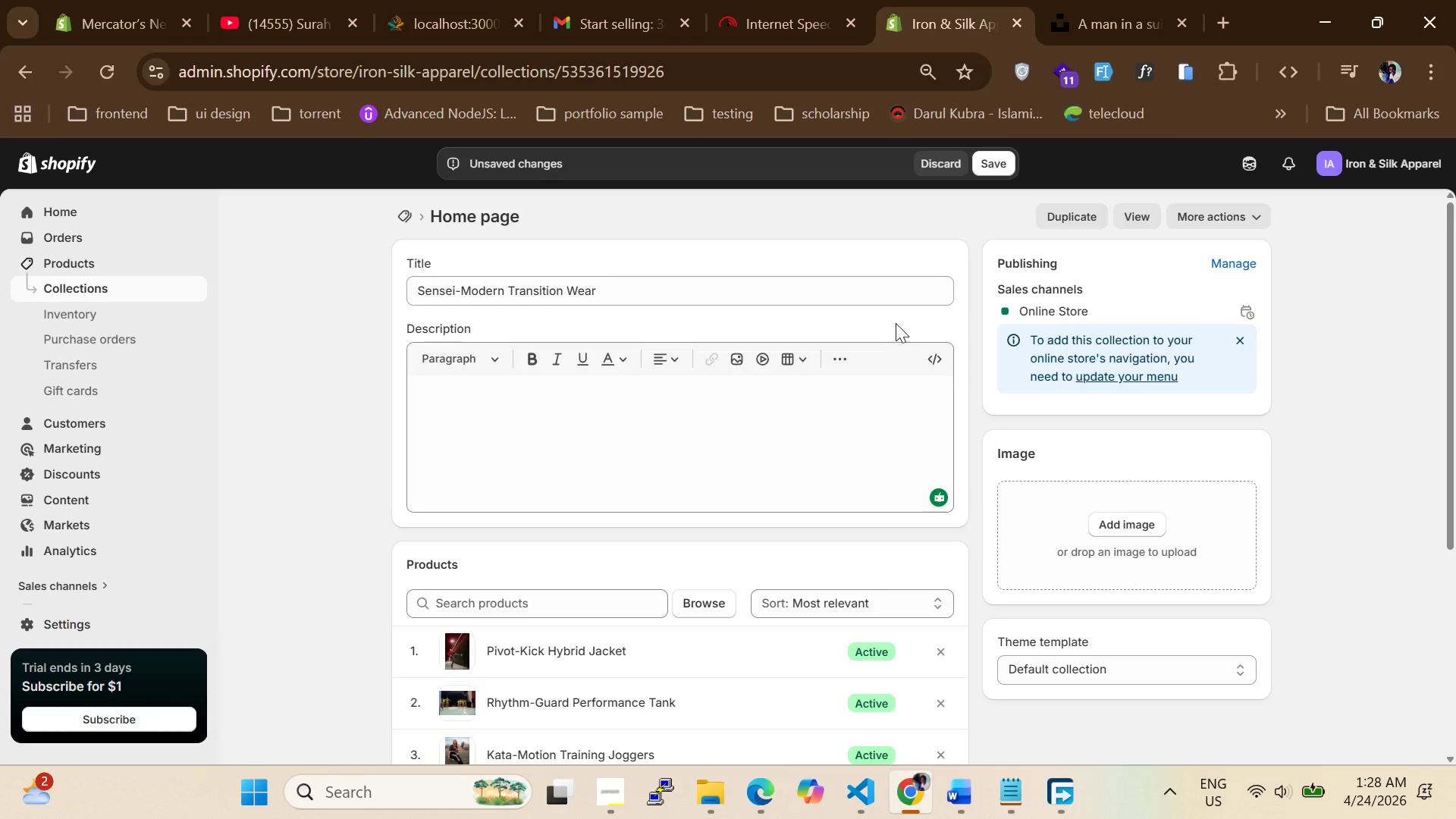 
wait(15.42)
 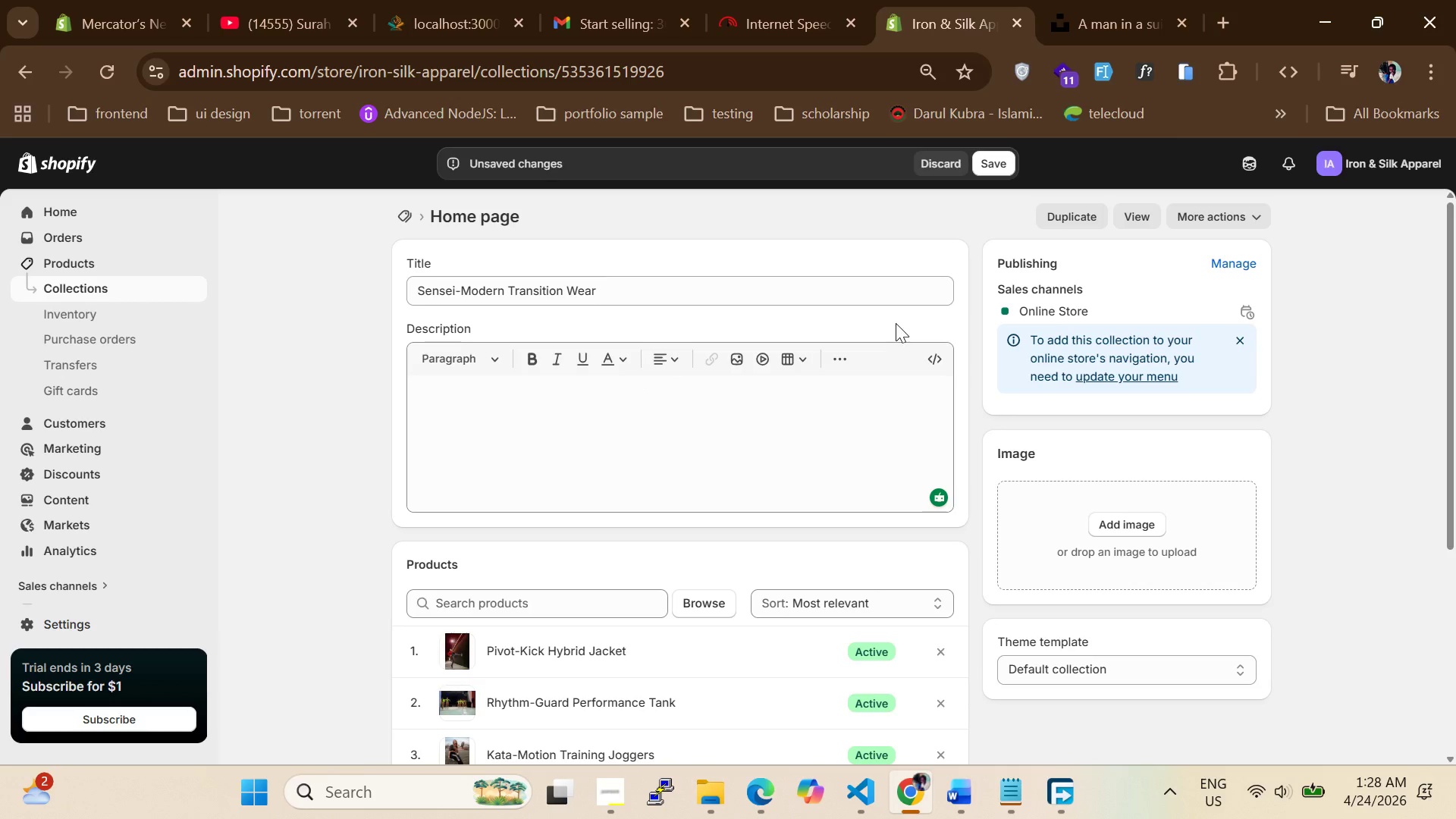 
scroll: coordinate [598, 469], scroll_direction: up, amount: 1.0
 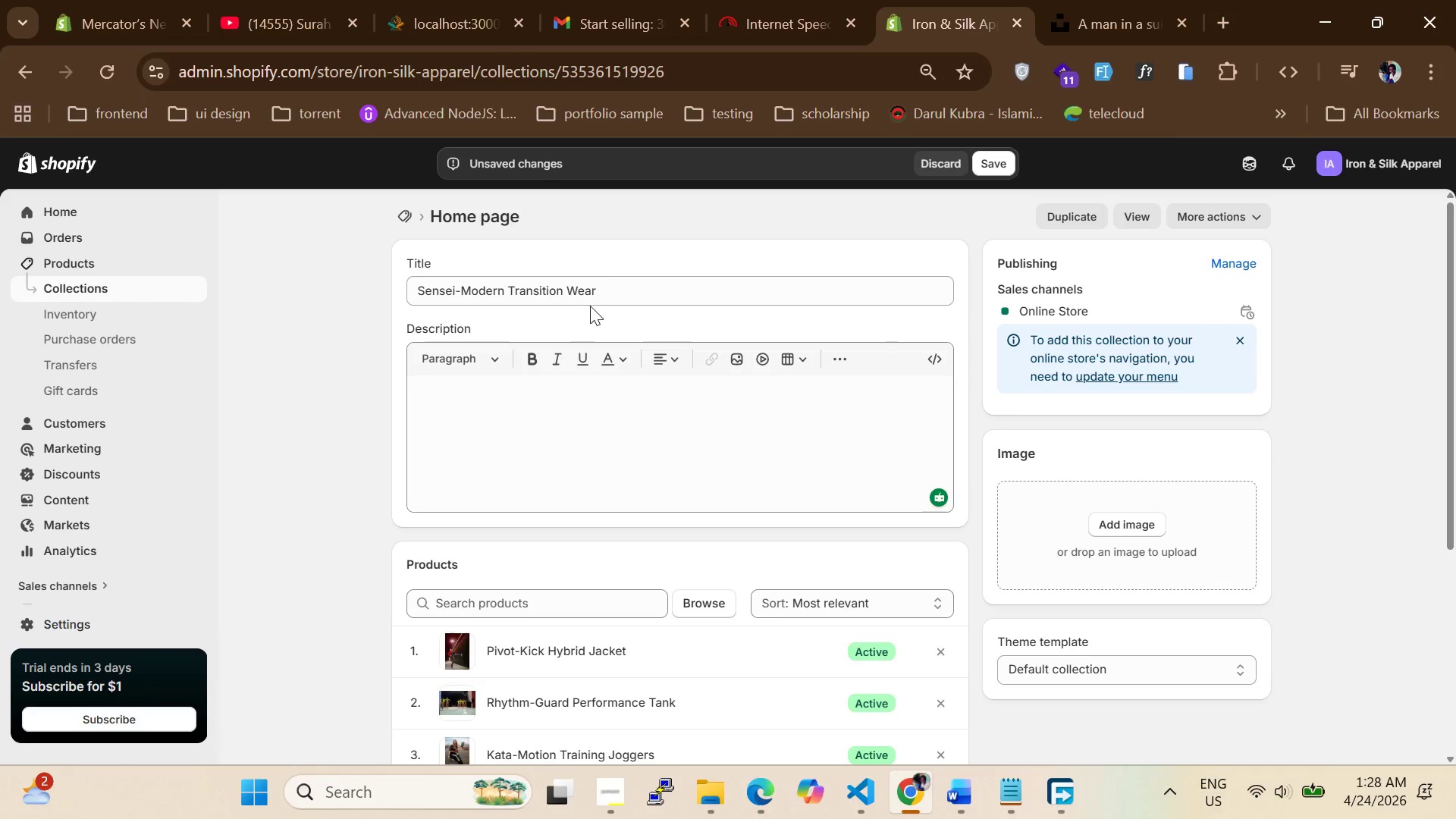 
left_click_drag(start_coordinate=[617, 289], to_coordinate=[365, 296])
 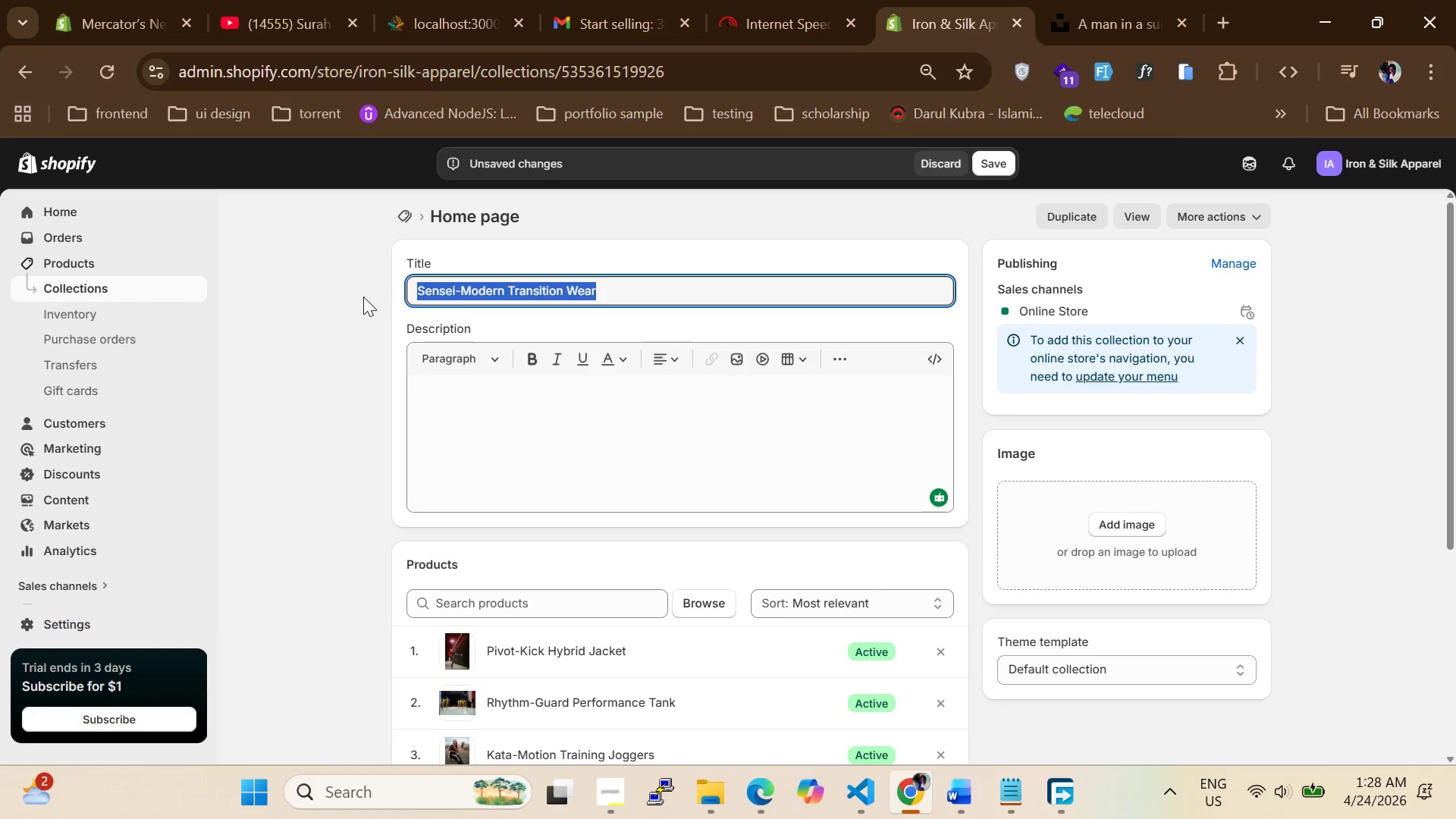 
key(Control+C)
 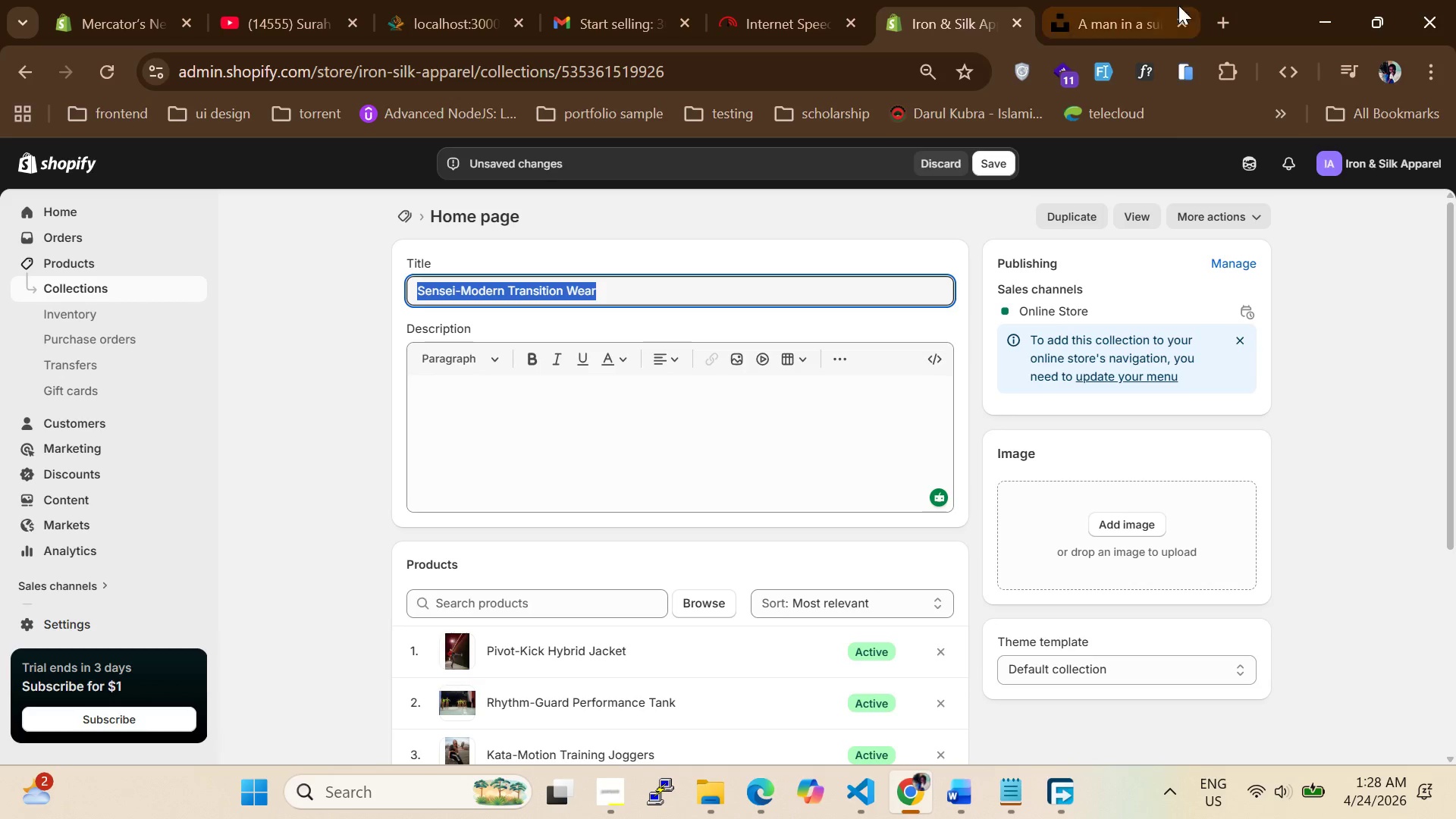 
left_click([1071, 9])
 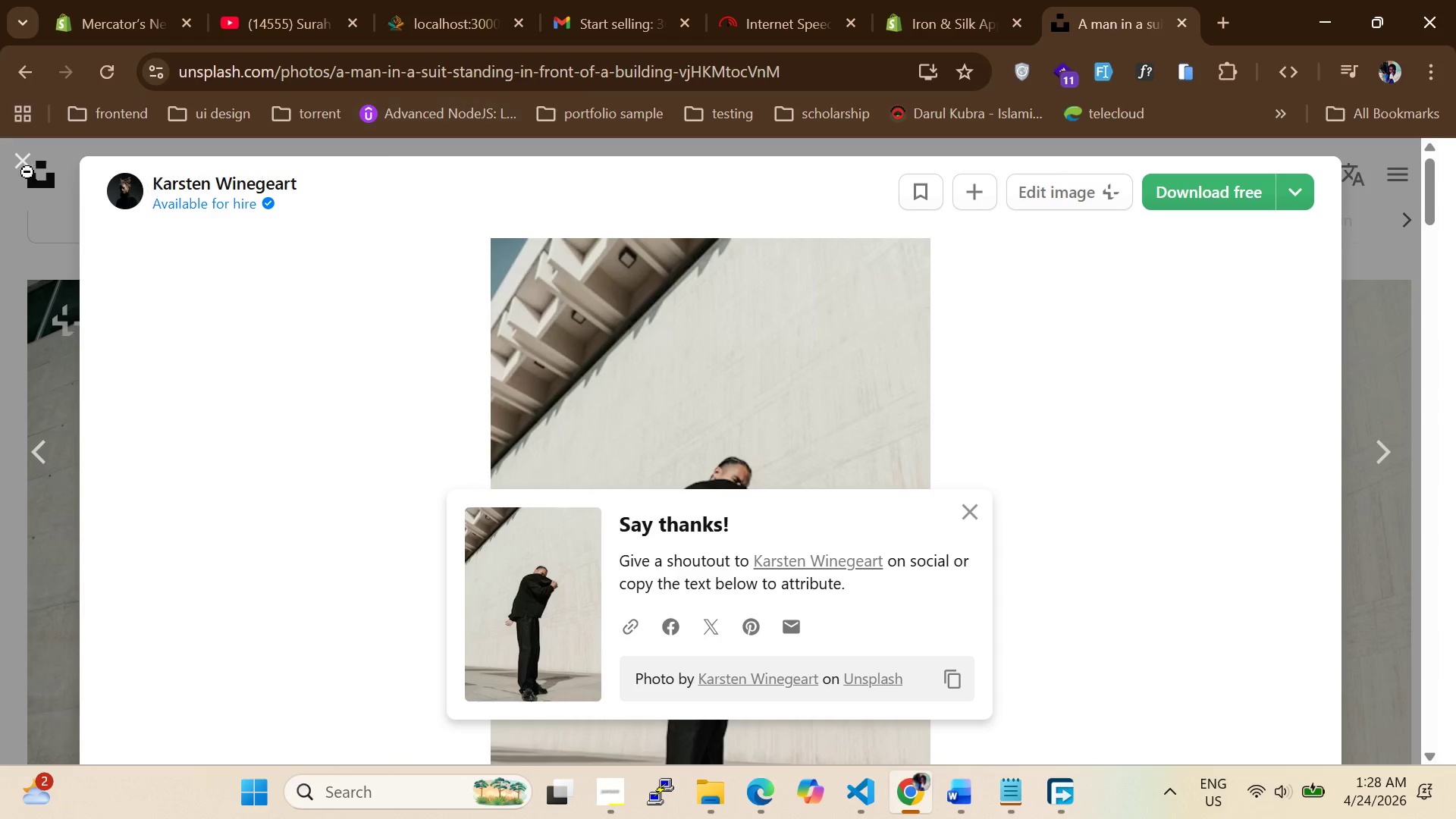 
left_click([19, 162])
 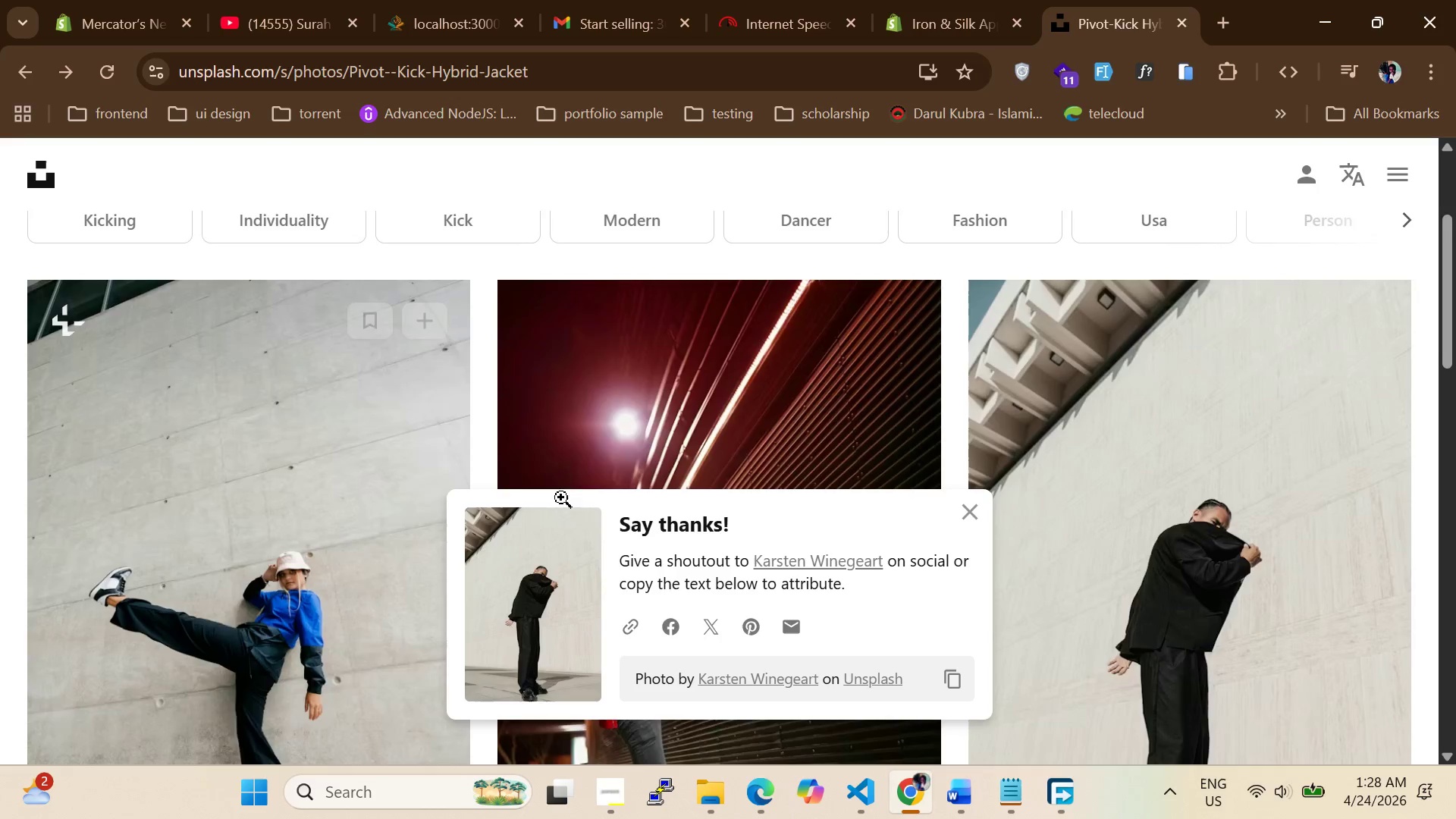 
scroll: coordinate [529, 420], scroll_direction: up, amount: 11.0
 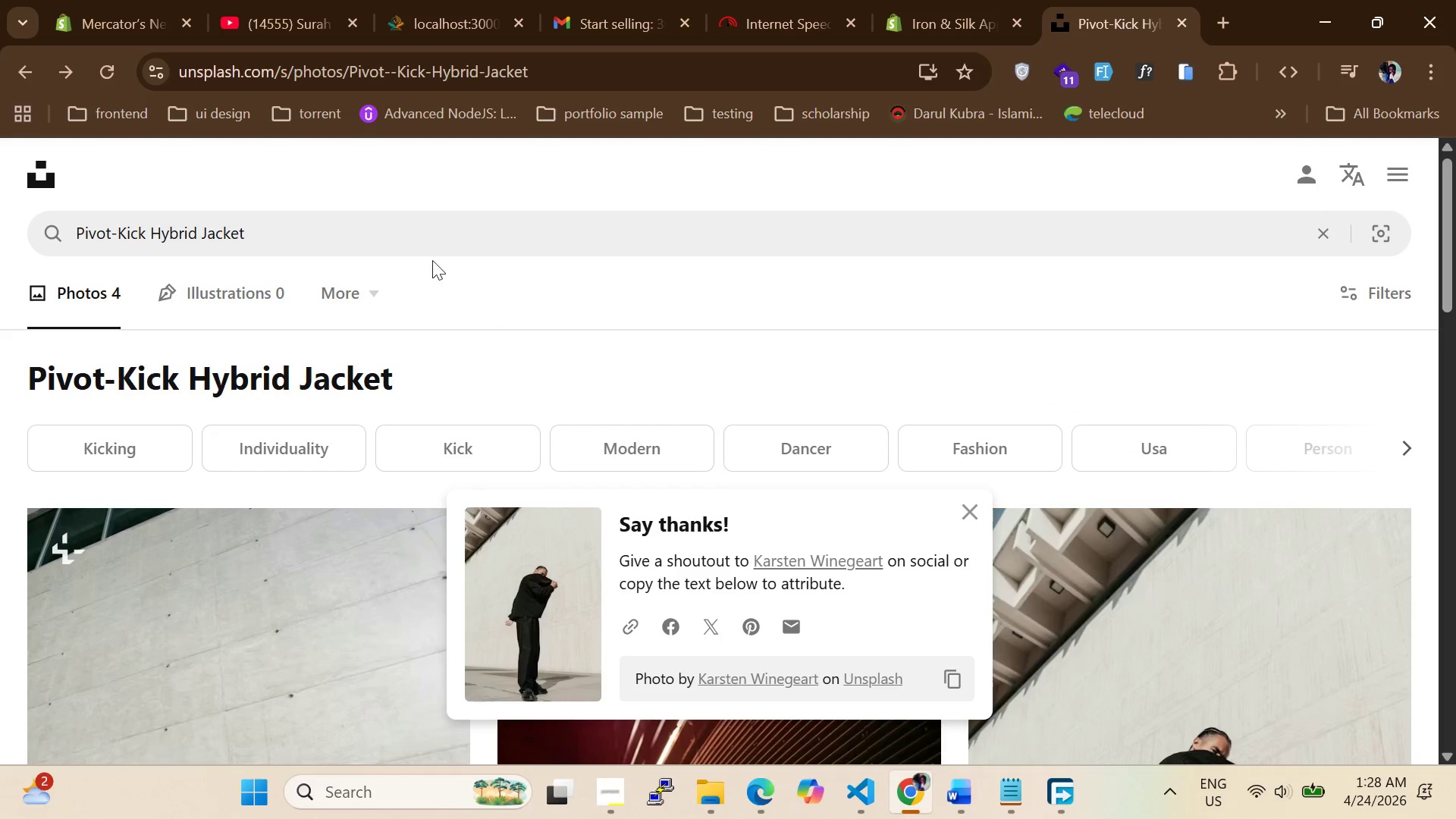 
left_click([432, 247])
 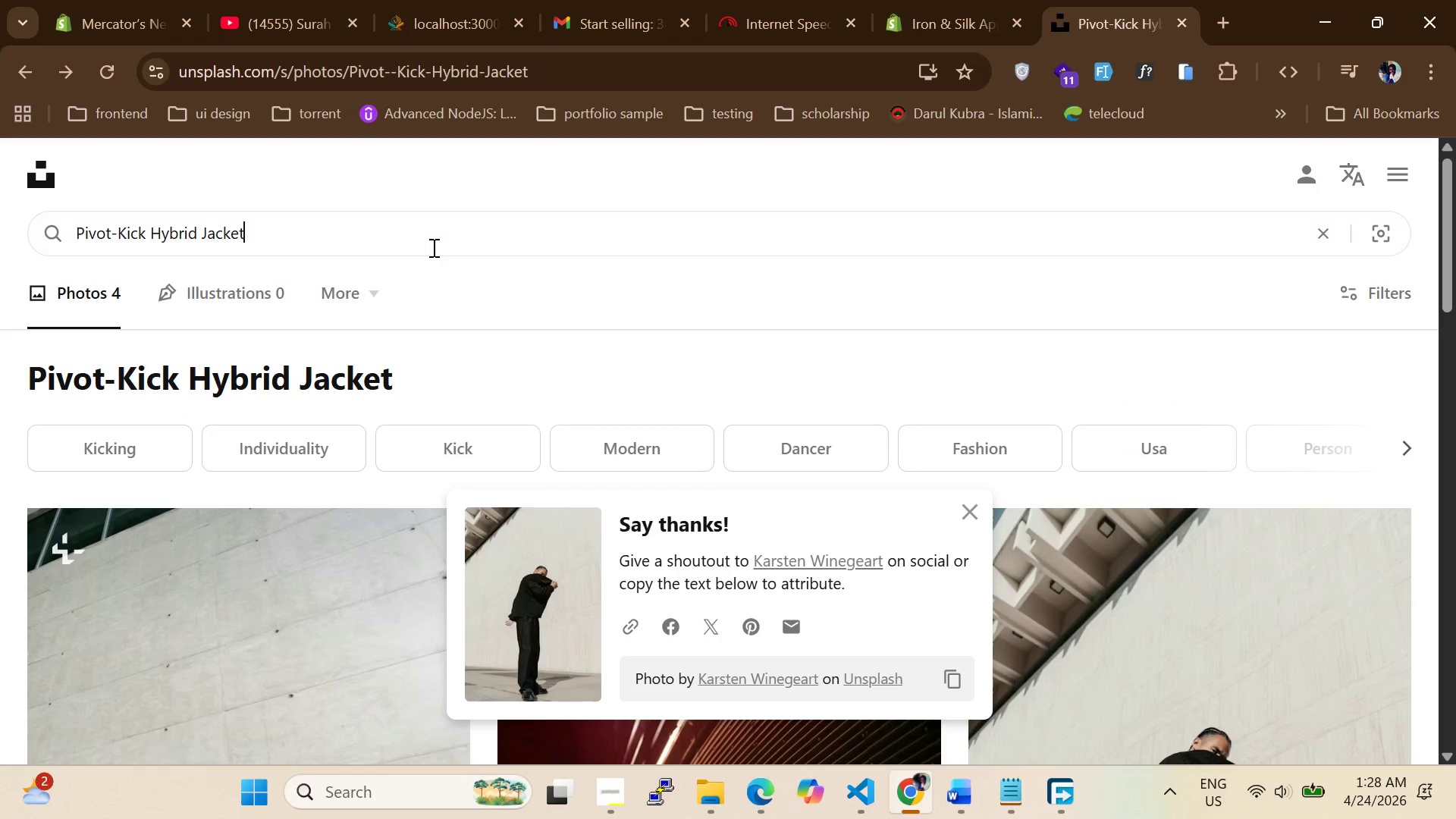 
key(Control+A)
 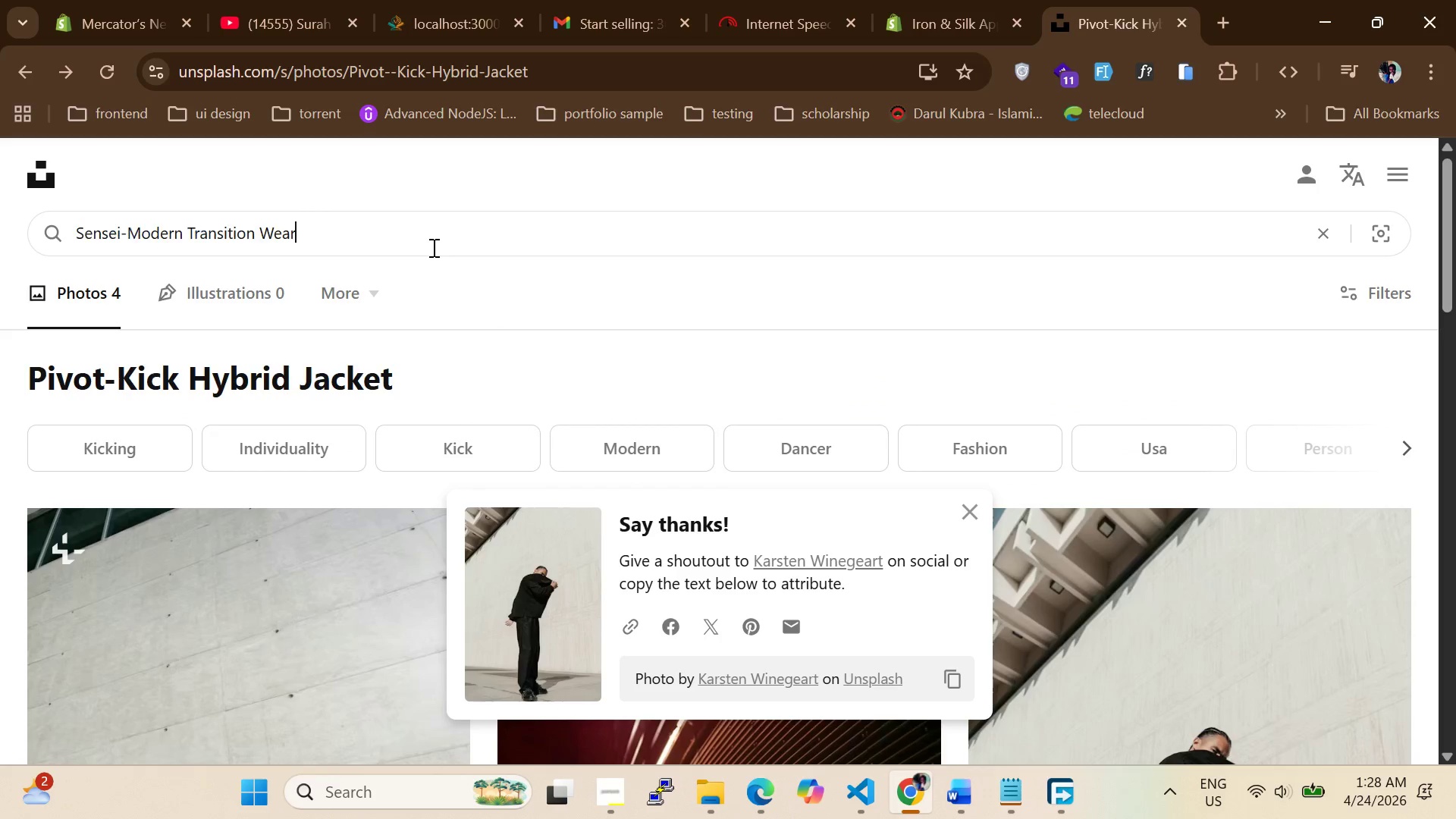 
key(Control+V)
 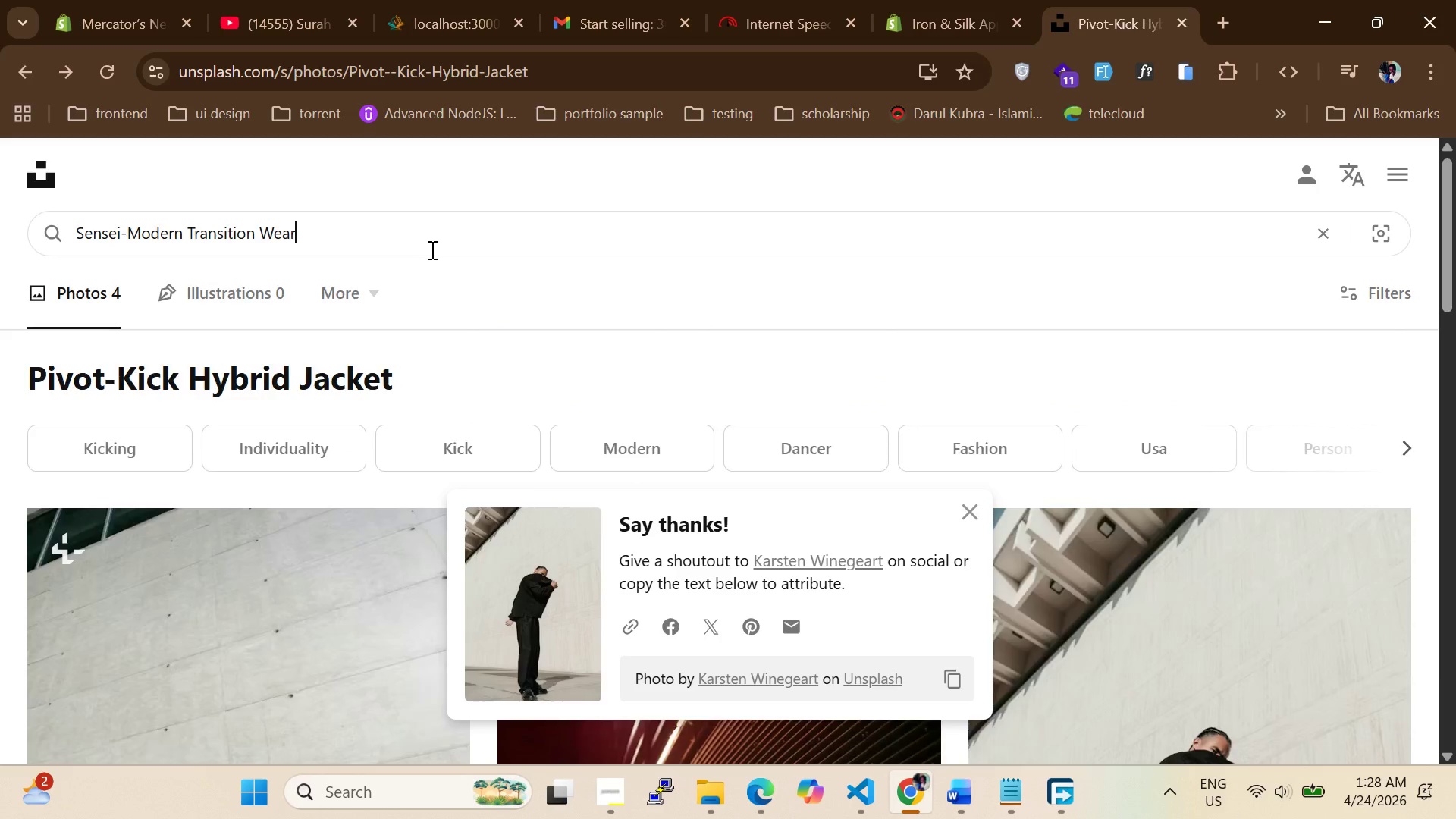 
key(Enter)
 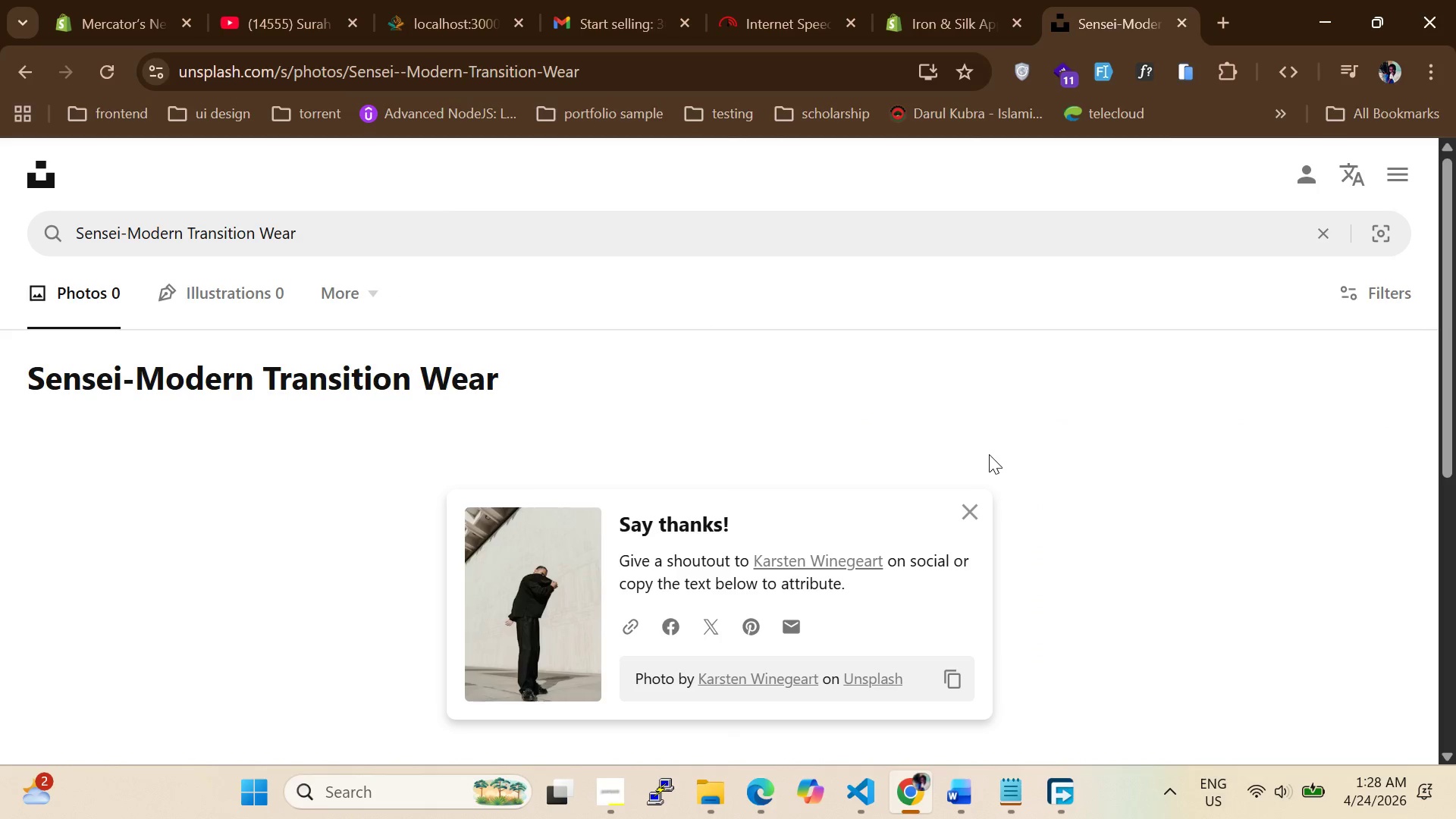 
left_click([967, 511])
 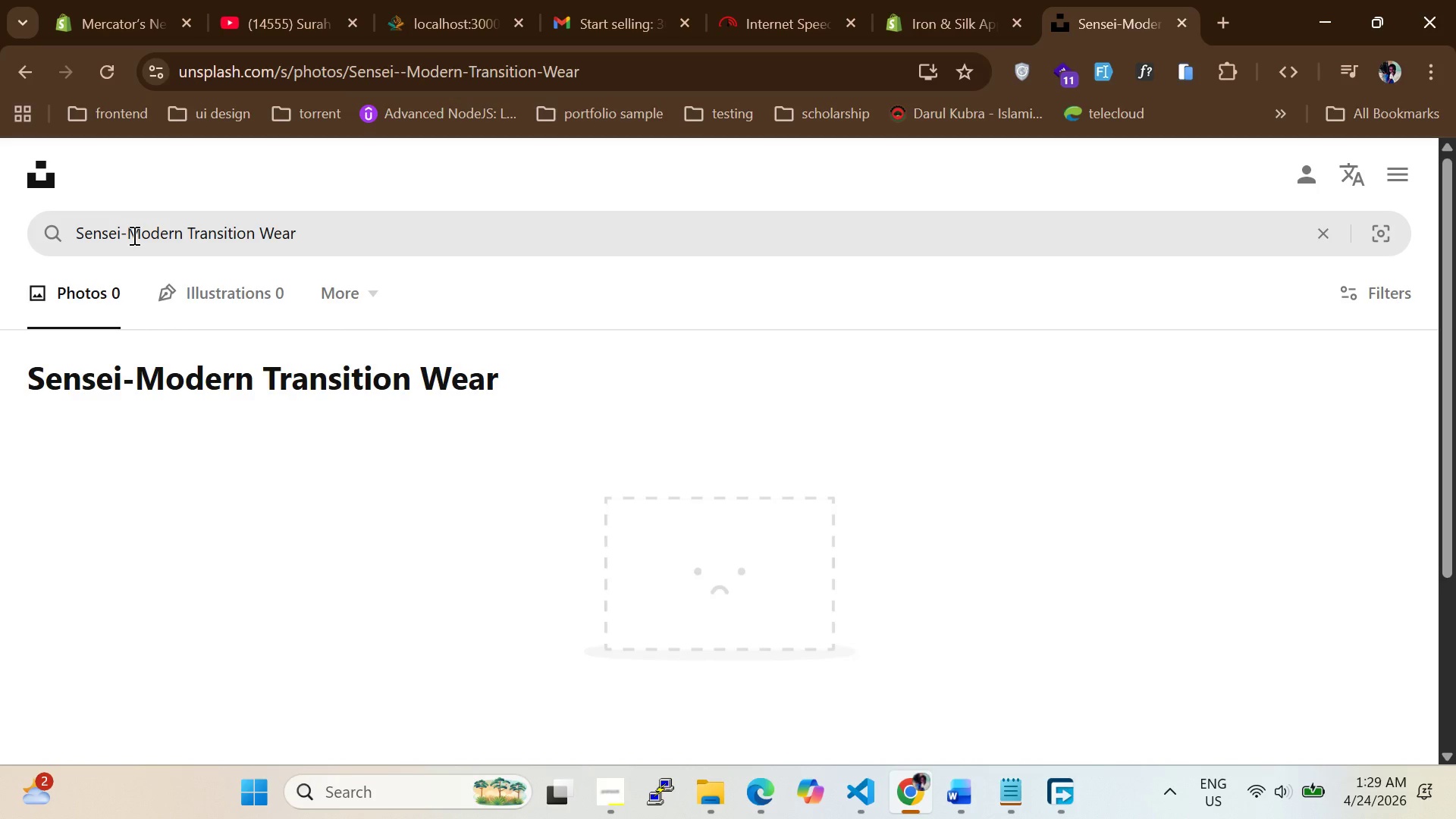 
left_click_drag(start_coordinate=[125, 235], to_coordinate=[74, 245])
 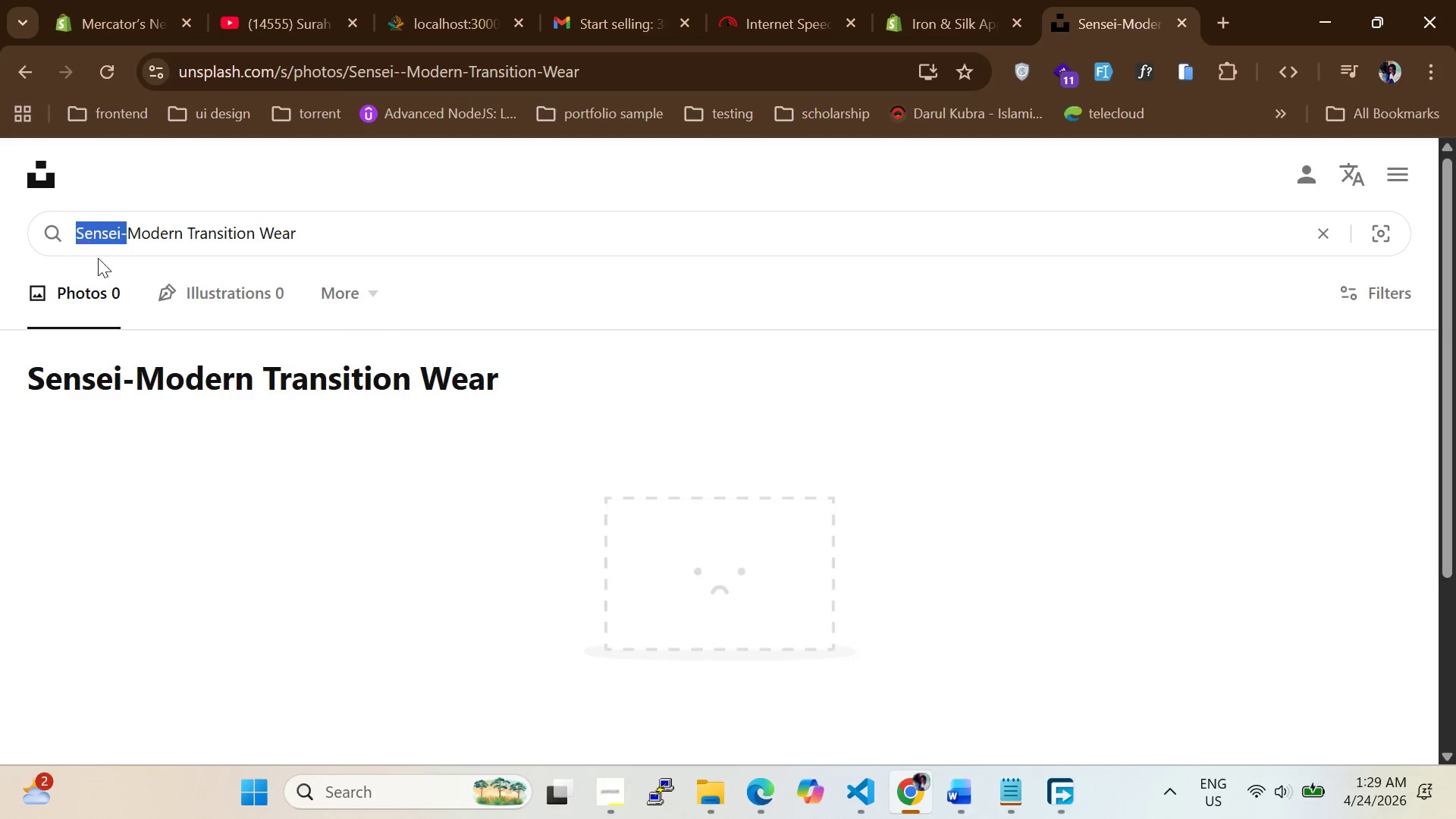 
key(Backspace)
 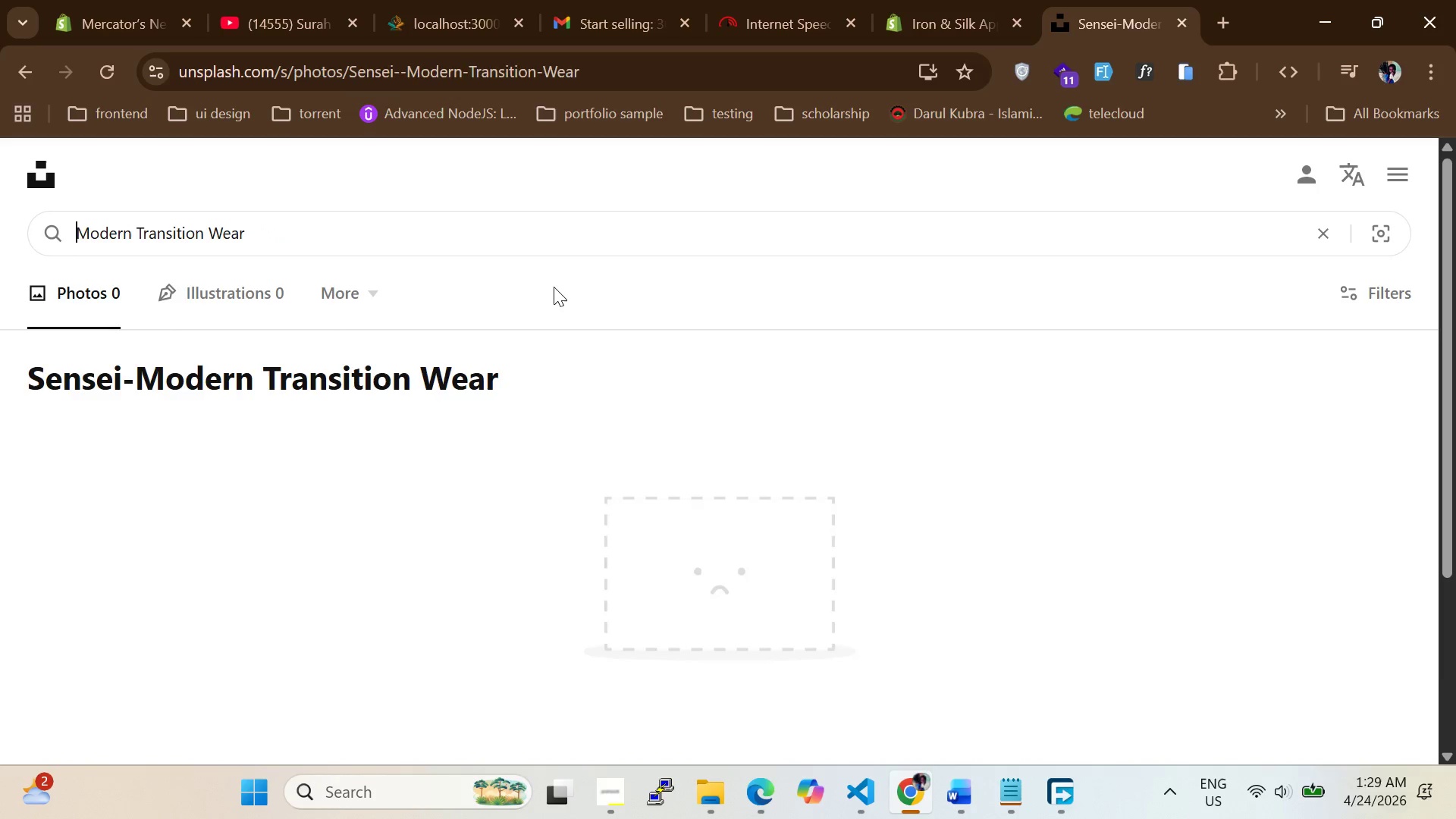 
key(Enter)
 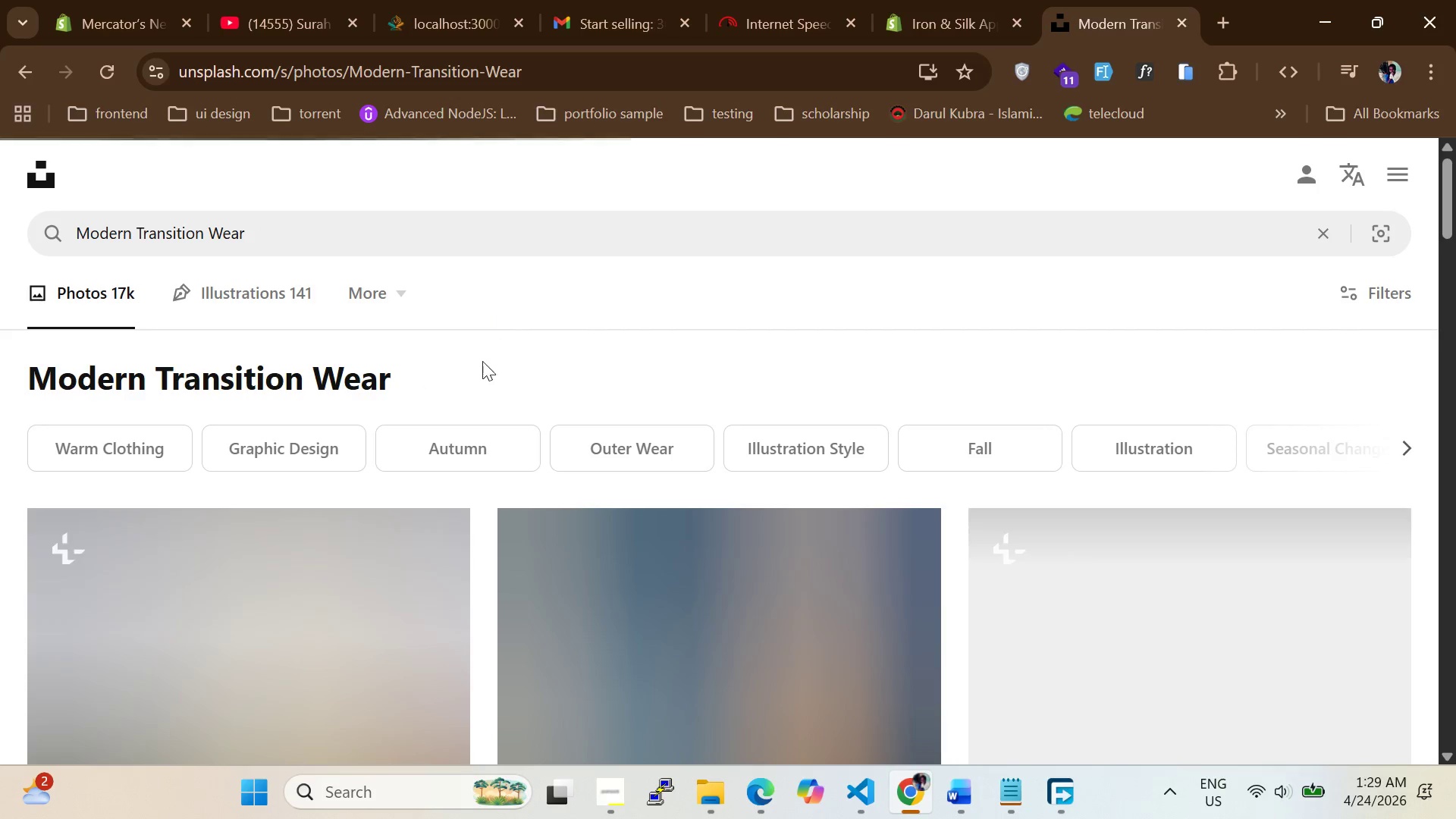 
scroll: coordinate [486, 388], scroll_direction: none, amount: 0.0
 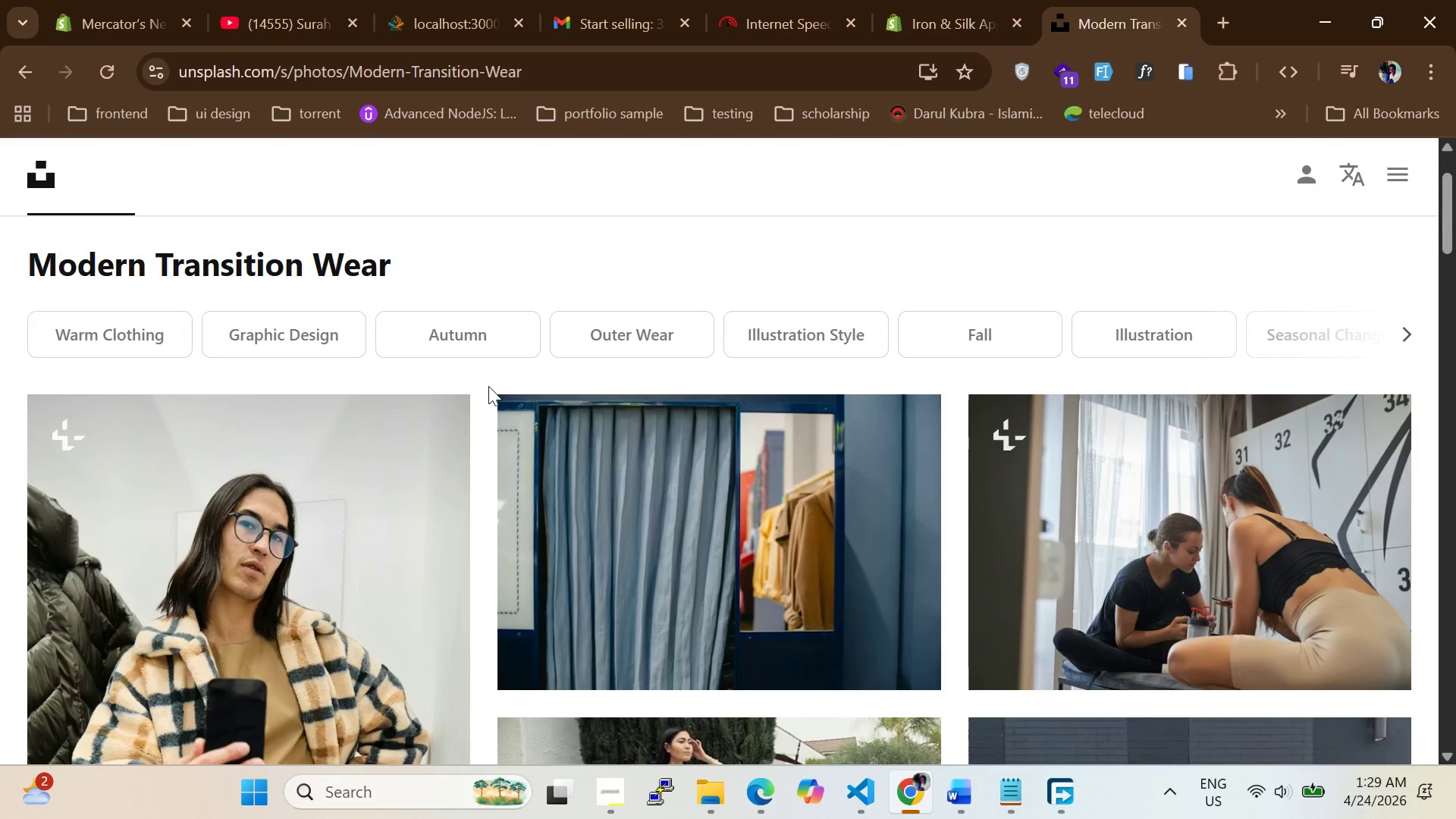 
scroll: coordinate [488, 386], scroll_direction: down, amount: 3.0
 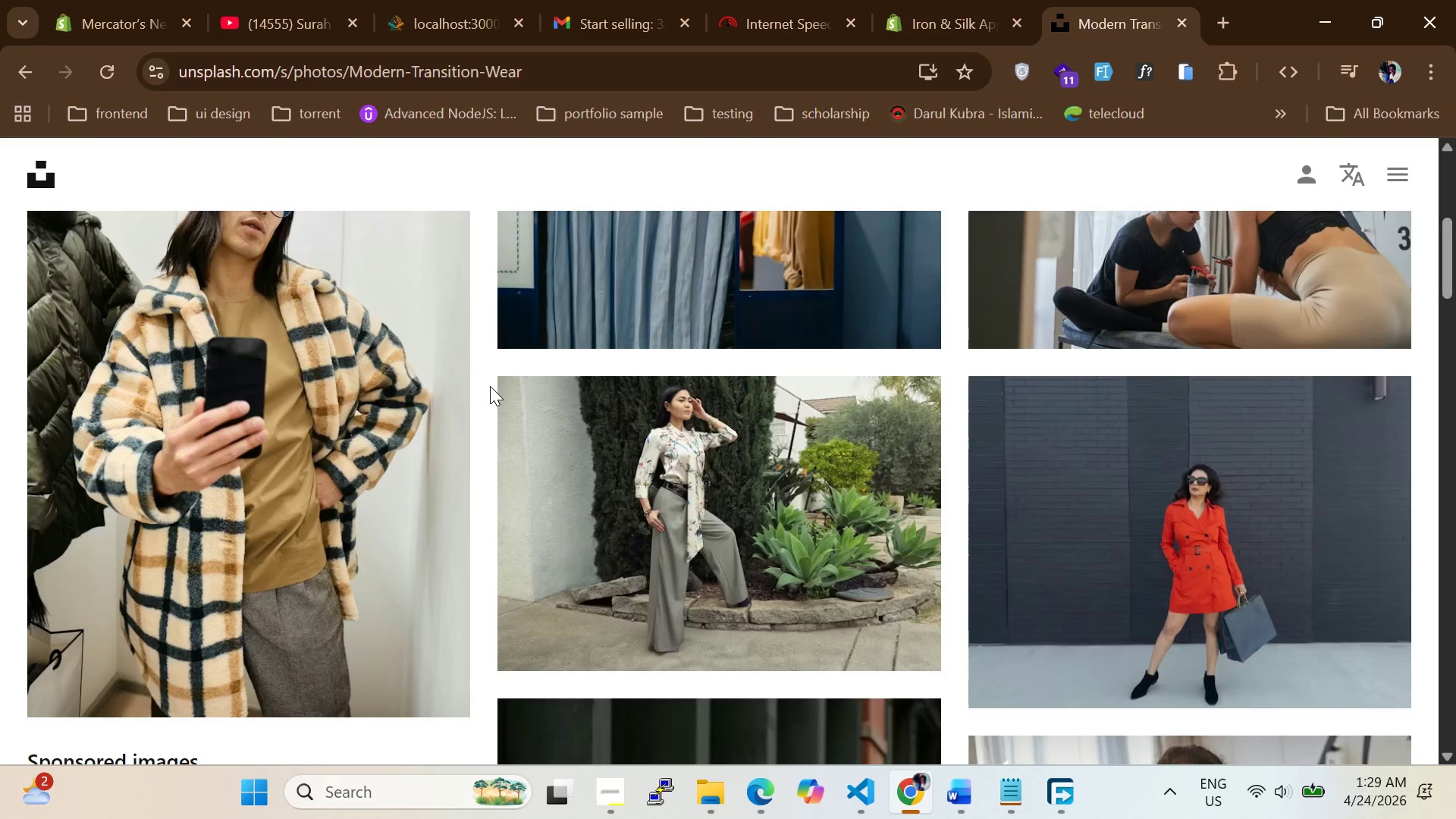 
scroll: coordinate [490, 386], scroll_direction: up, amount: 1.0
 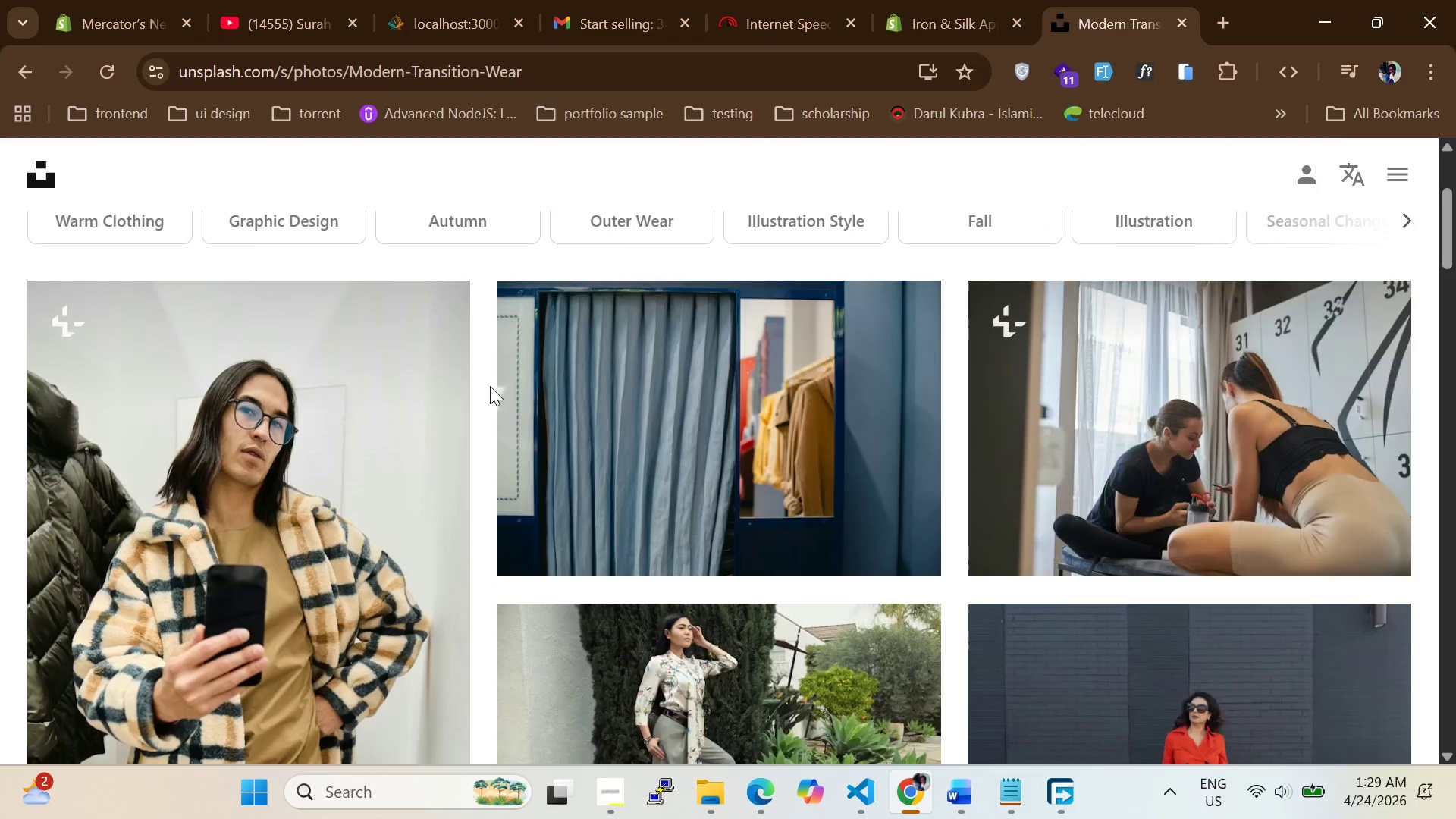 
scroll: coordinate [493, 388], scroll_direction: down, amount: 6.0
 